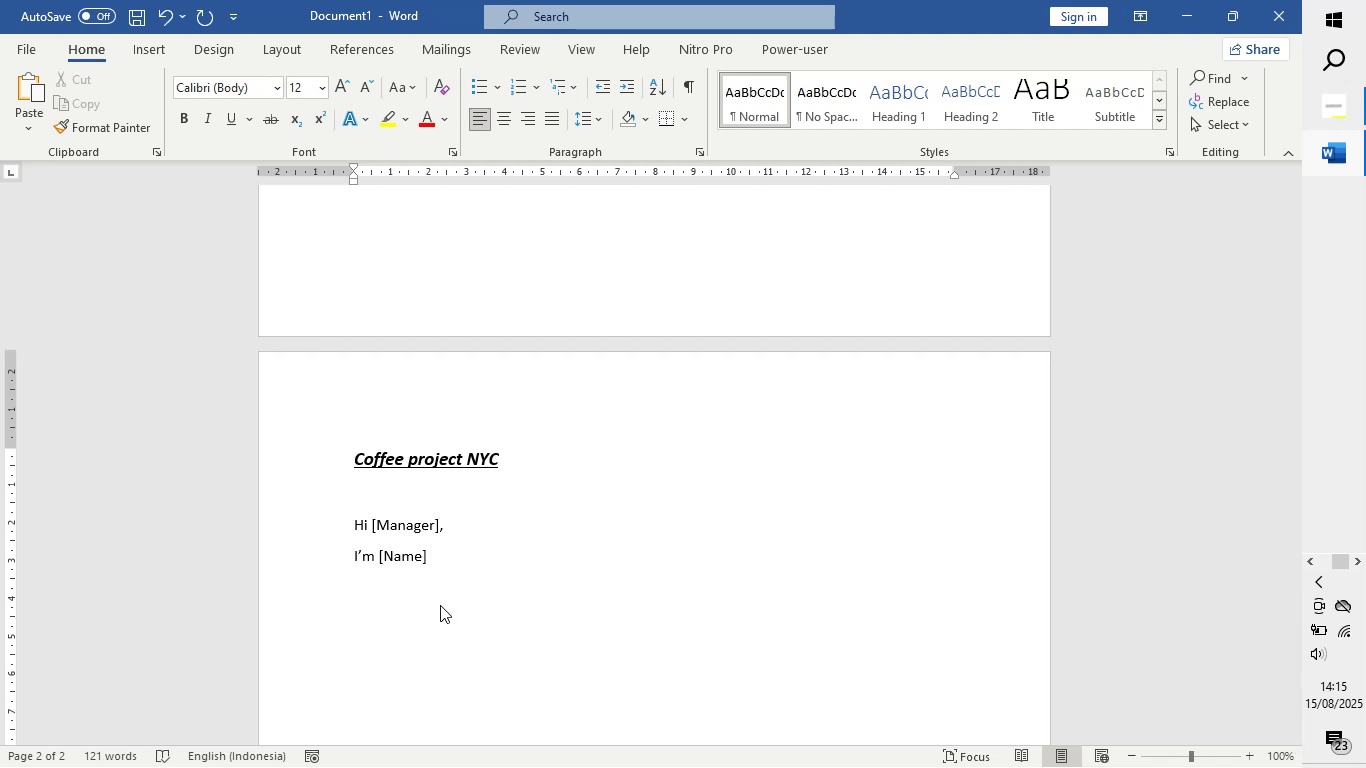 
hold_key(key=Enter, duration=0.45)
 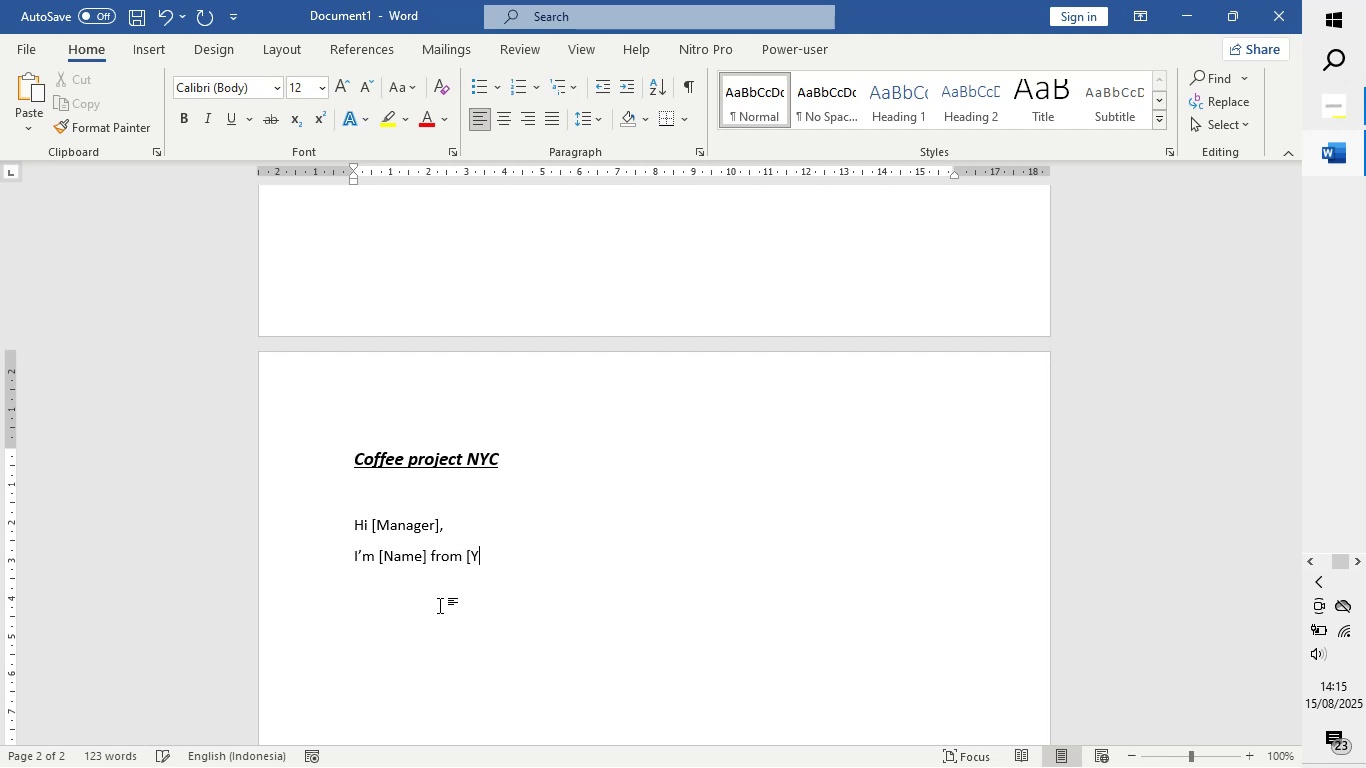 
type( )
key(Backspace)
type(, organixing )
key(Backspace)
key(Backspace)
key(Backspace)
key(Backspace)
key(Backspace)
type(x)
key(Backspace)
type(zing the "Ny)
key(Backspace)
type(YC)
 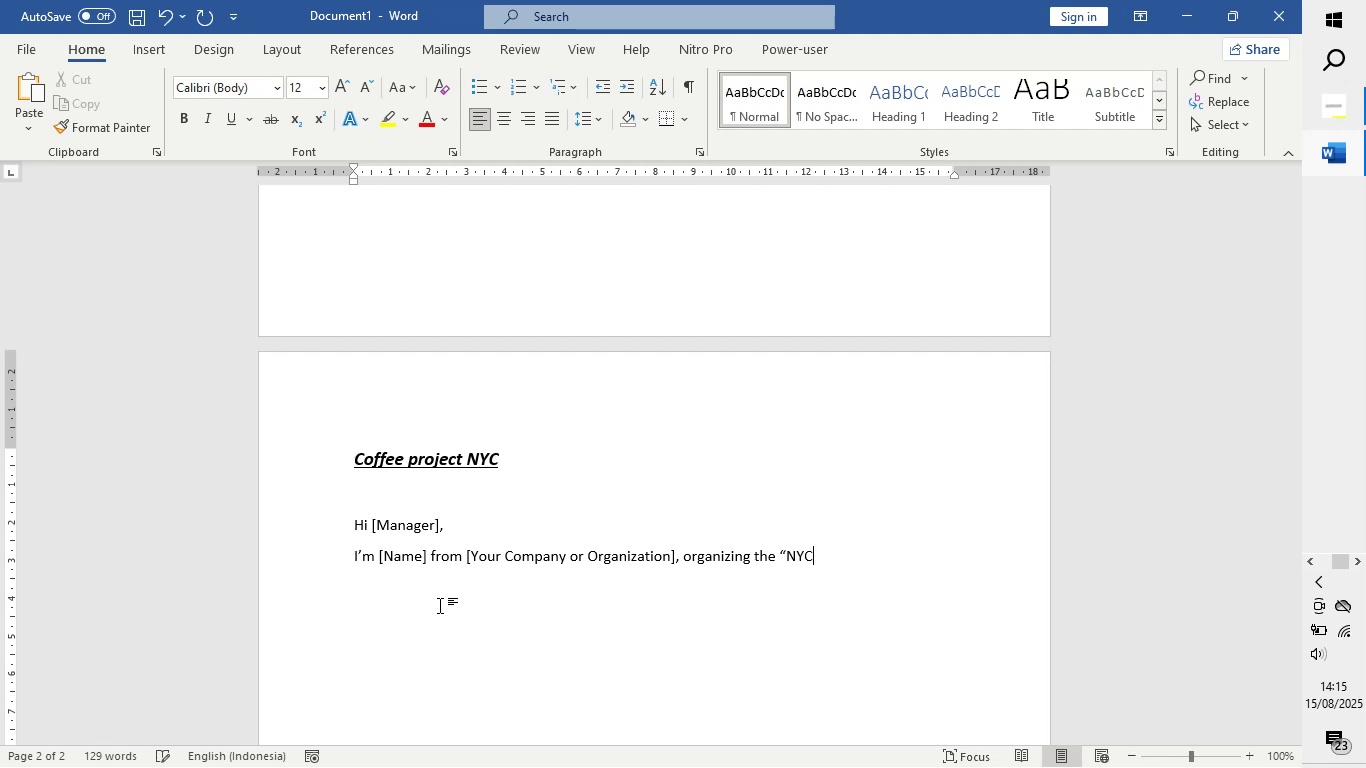 
type( NE)
key(Backspace)
type(eighborhood Coffee Crawl" on Saturday )
 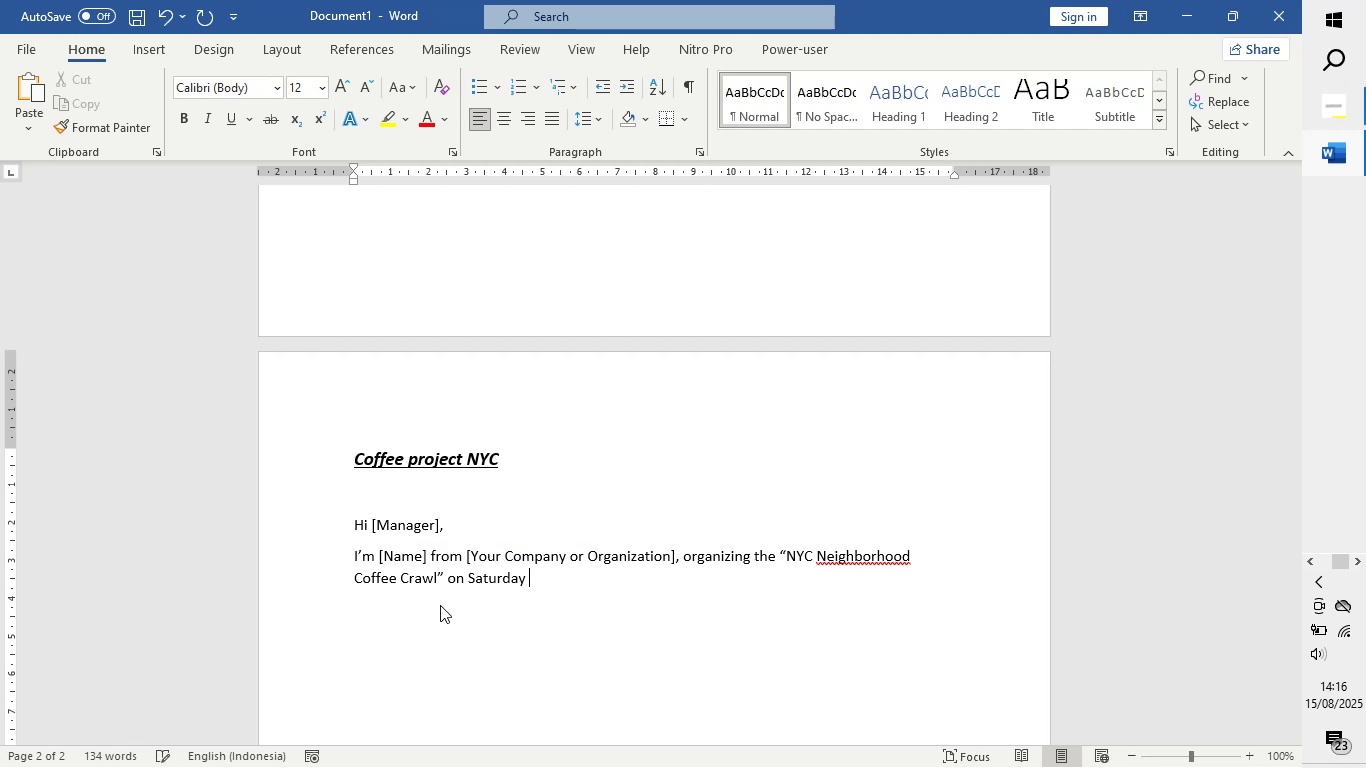 
key(Backspace)
type(, September 14, 2024)
key(Backspace)
type(5.)
 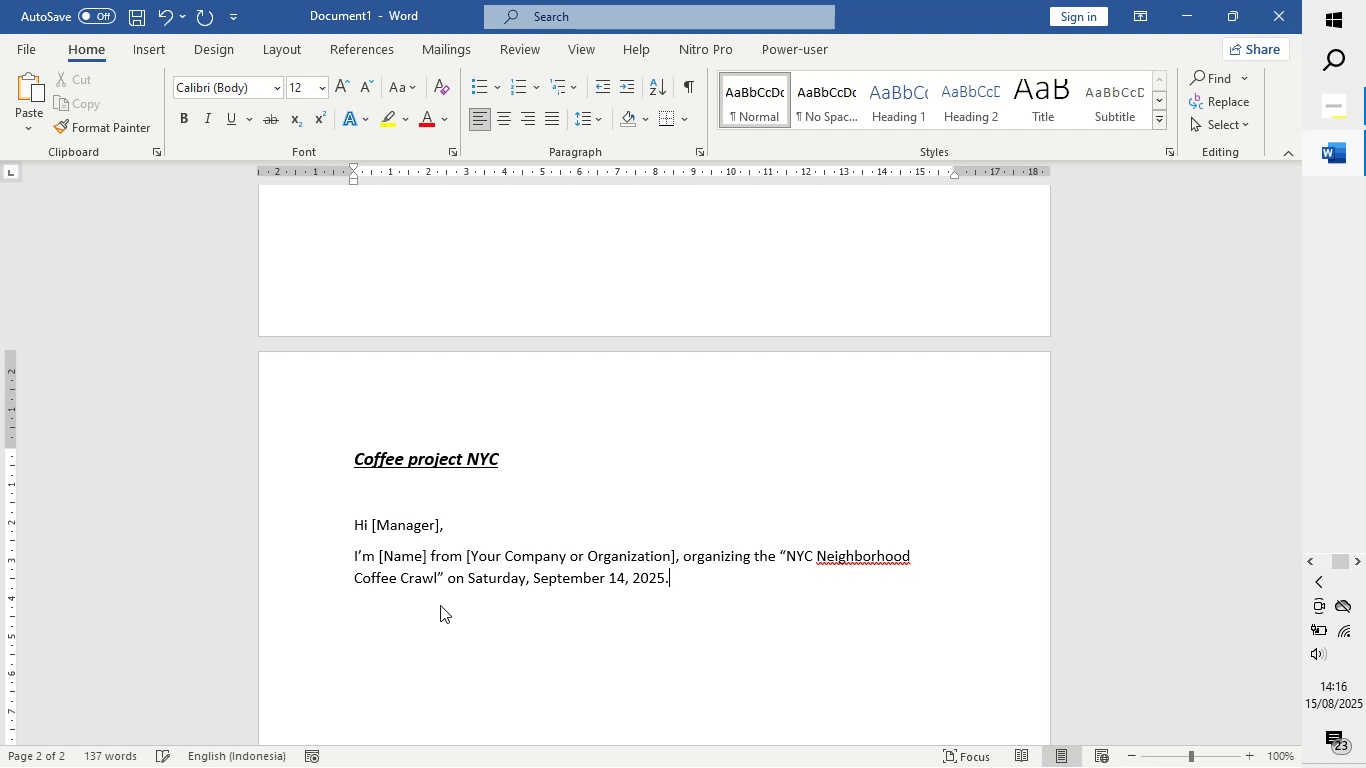 
 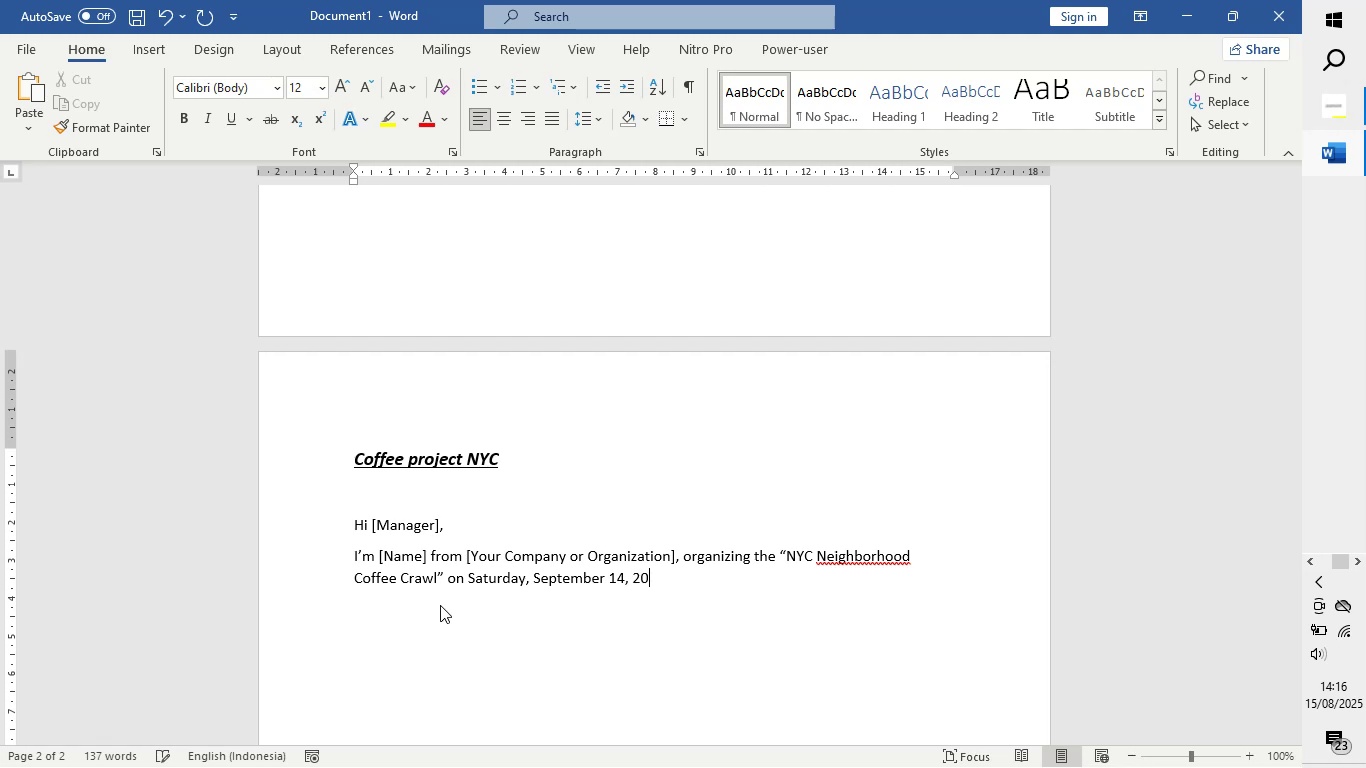 
key(Enter)
 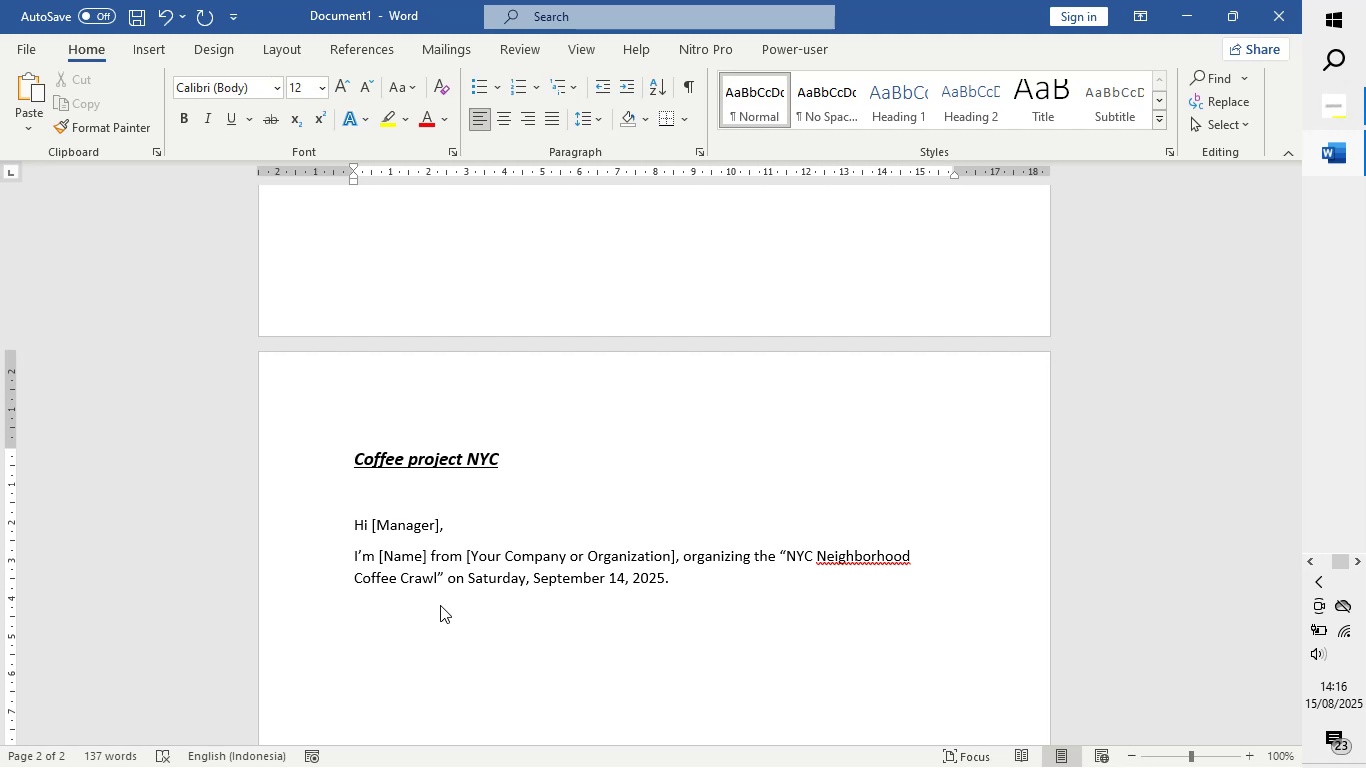 
wait(5.75)
 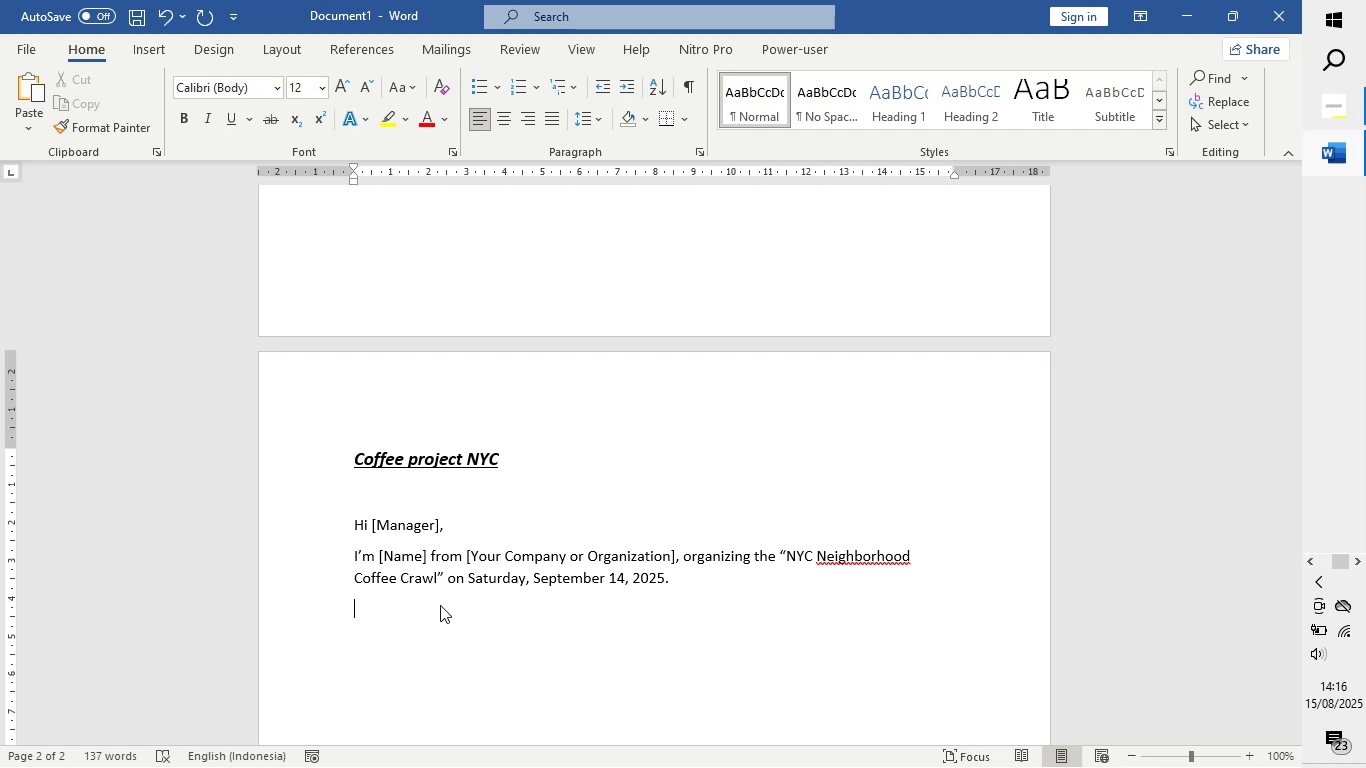 
scroll: coordinate [440, 605], scroll_direction: down, amount: 4.0
 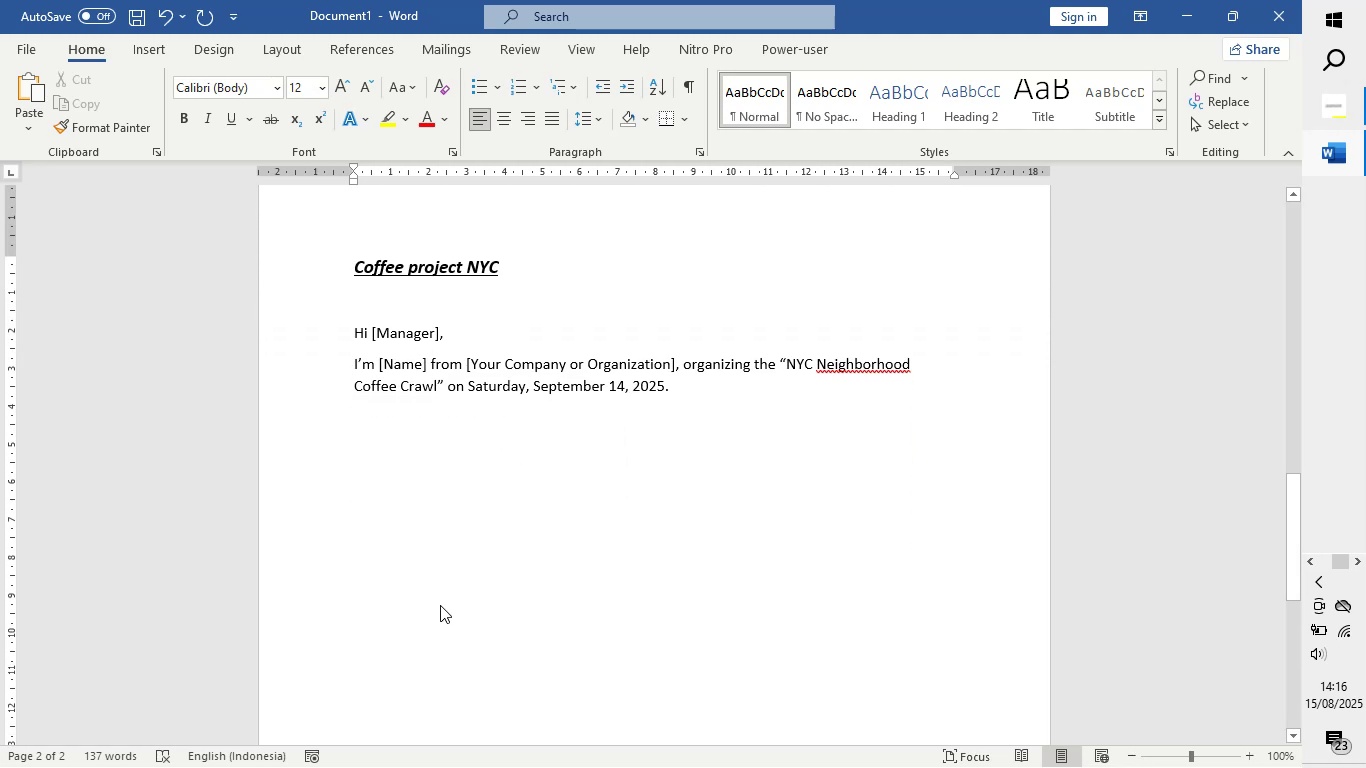 
wait(5.07)
 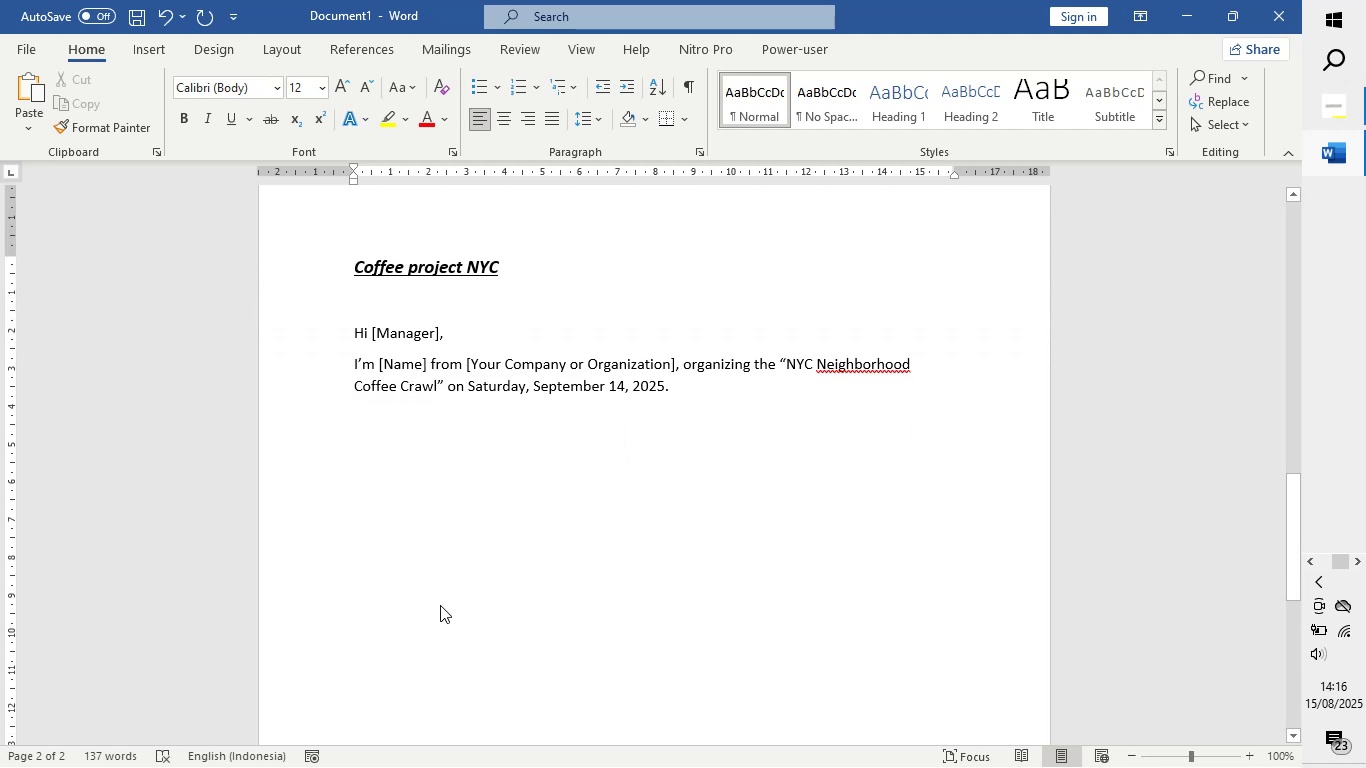 
type(We'd love to feature Coffee Project NYC as our second stop around [Time[)
key(Backspace)
type(])
 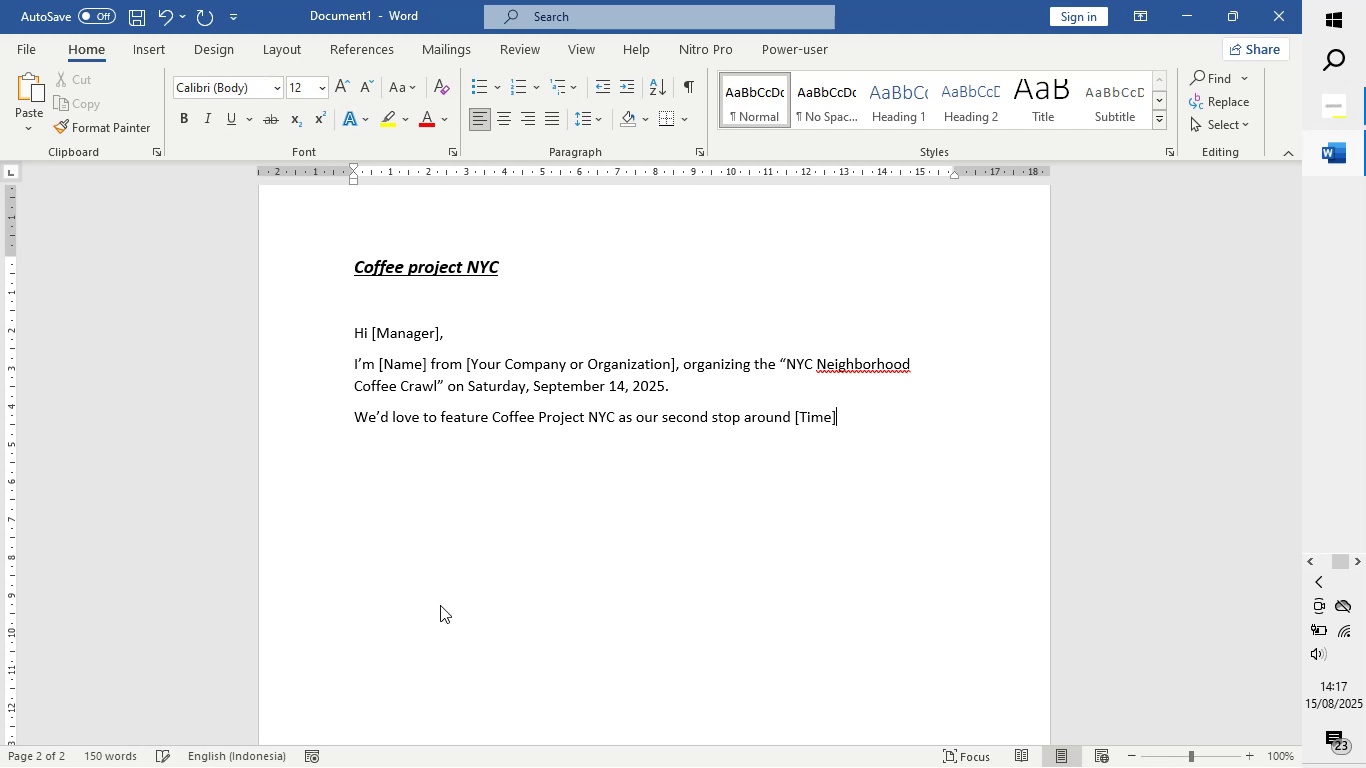 
wait(6.74)
 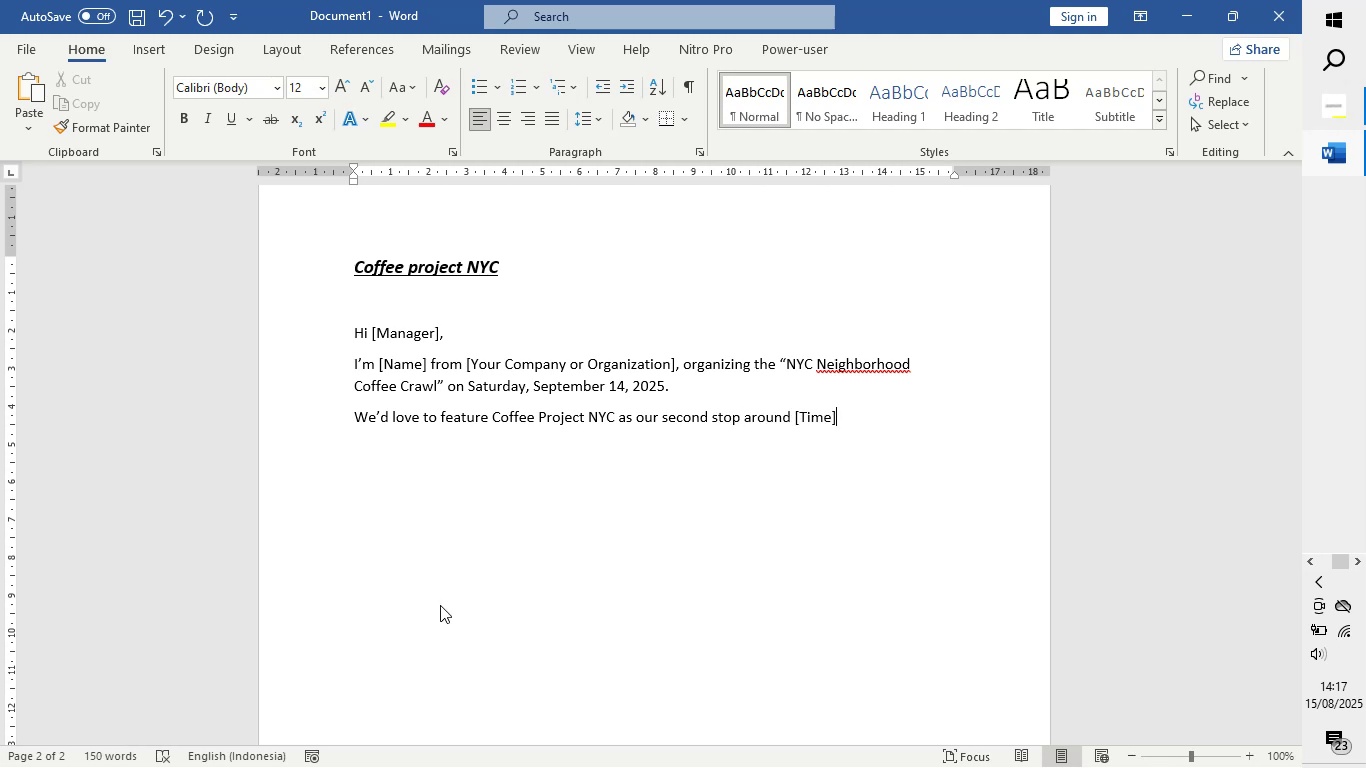 
type(. our attends)
 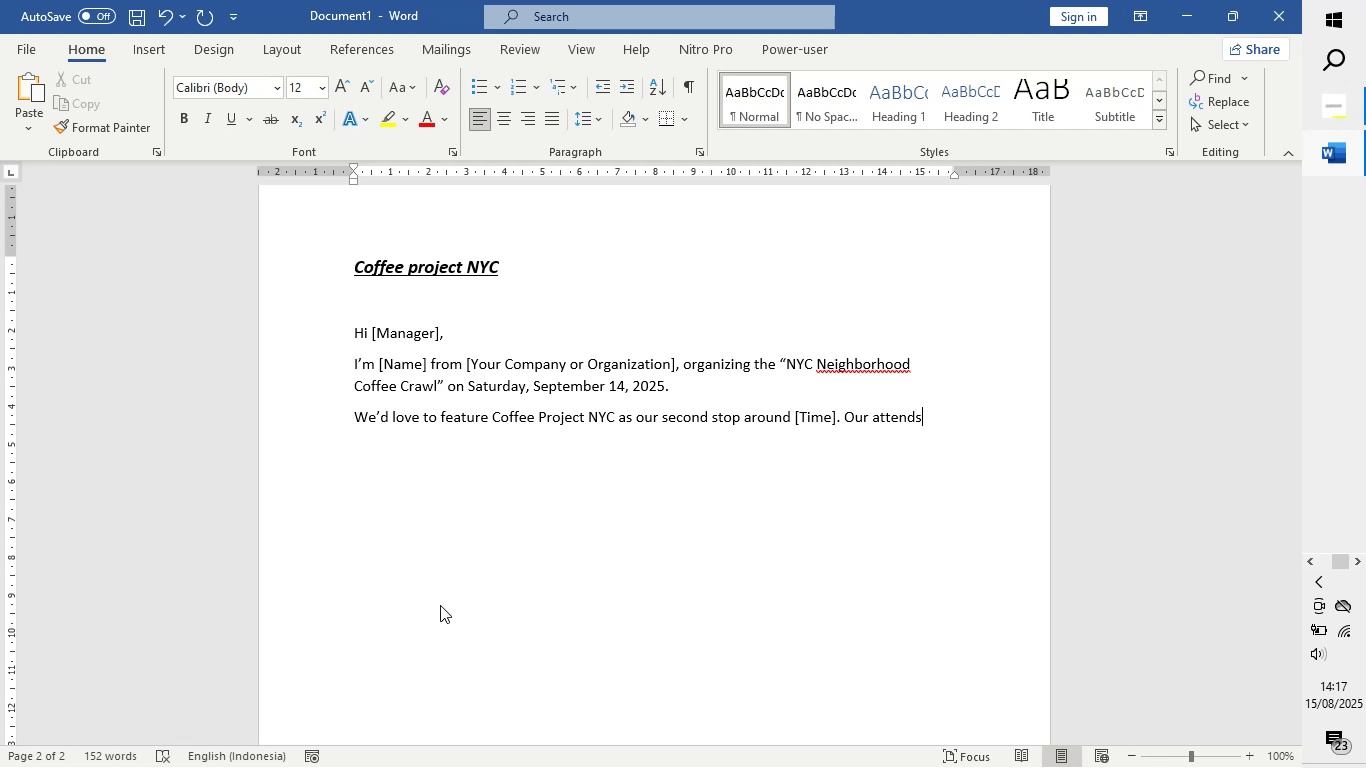 
key(Backspace)
type(ees willb)
key(Backspace)
type( e)
key(Backspace)
type(be excited to experience your fmous)
key(Backspace)
key(Backspace)
key(Backspace)
key(Backspace)
type(amous Deconstruction)
key(Backspace)
key(Backspace)
key(Backspace)
type(ed Latte. )
 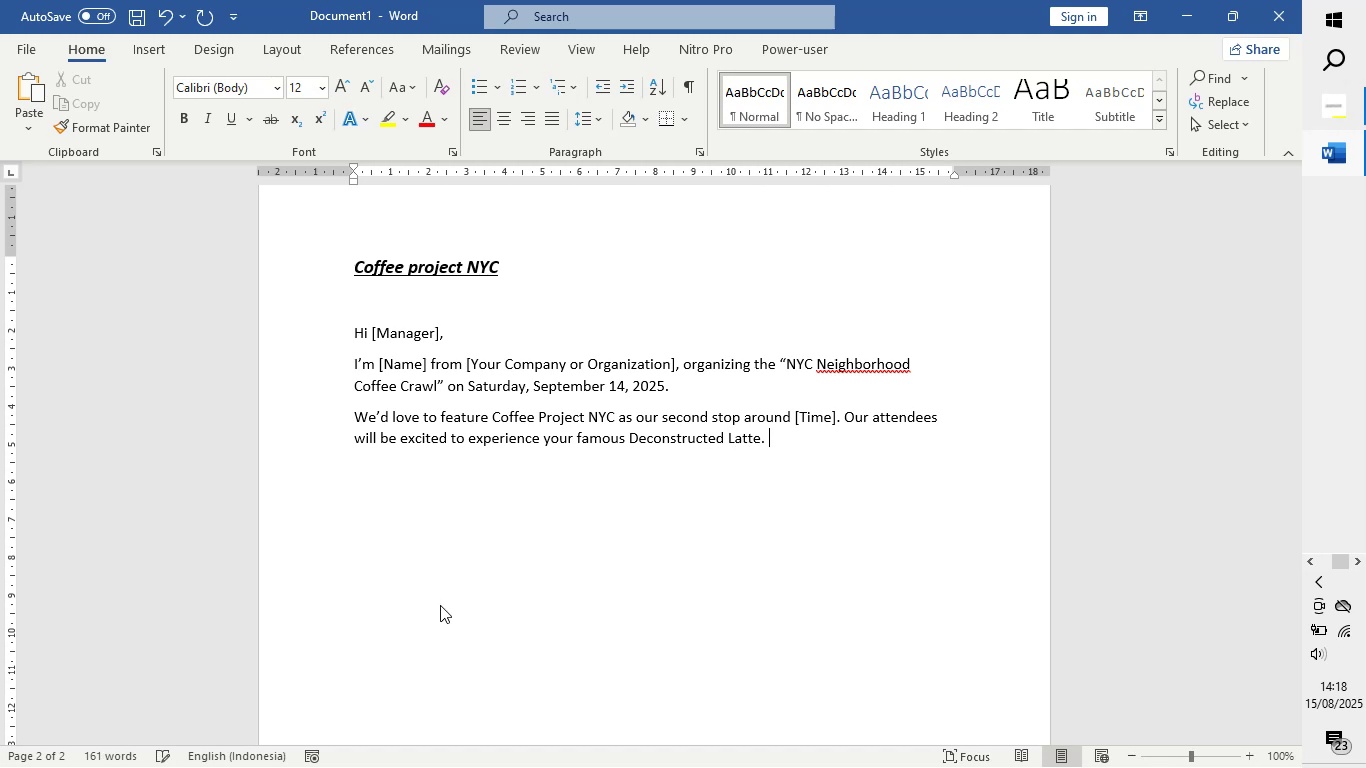 
key(Enter)
 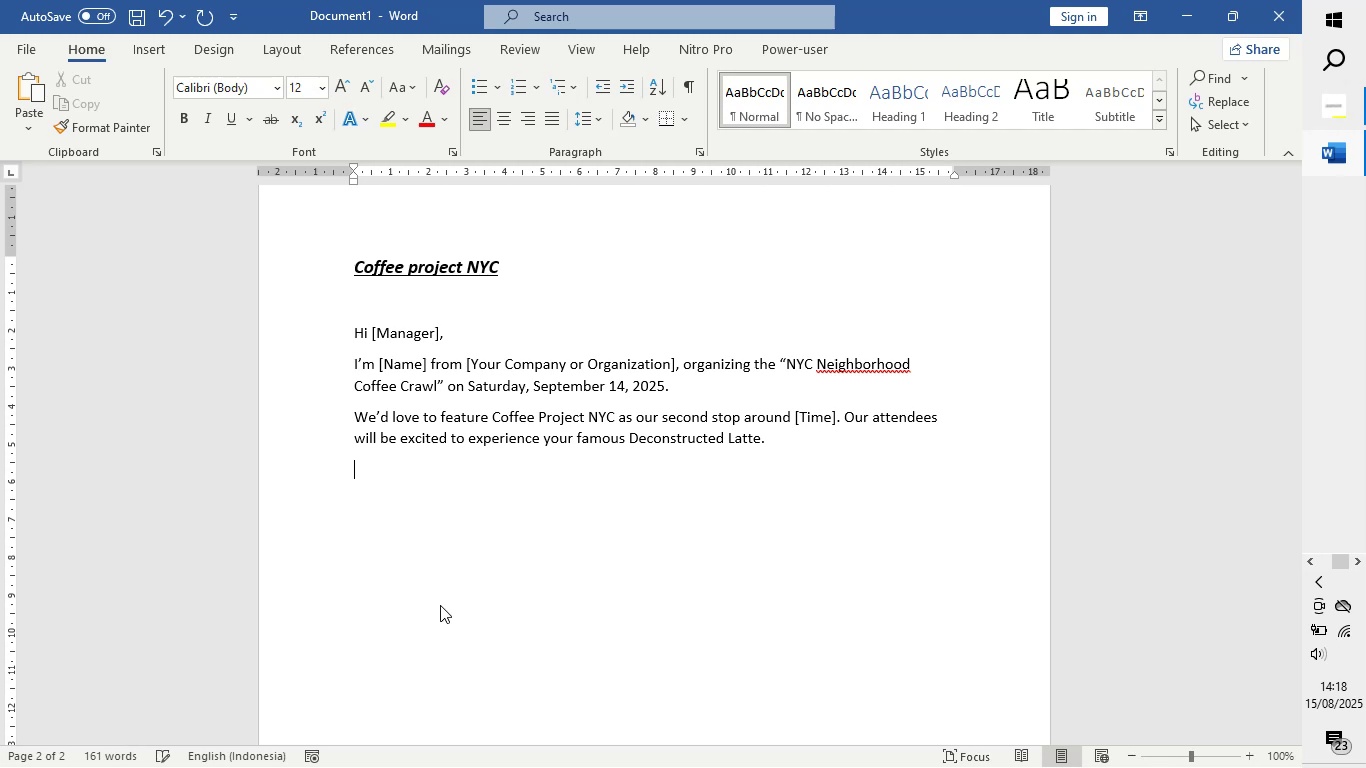 
type(We'll higlight your cafe )
 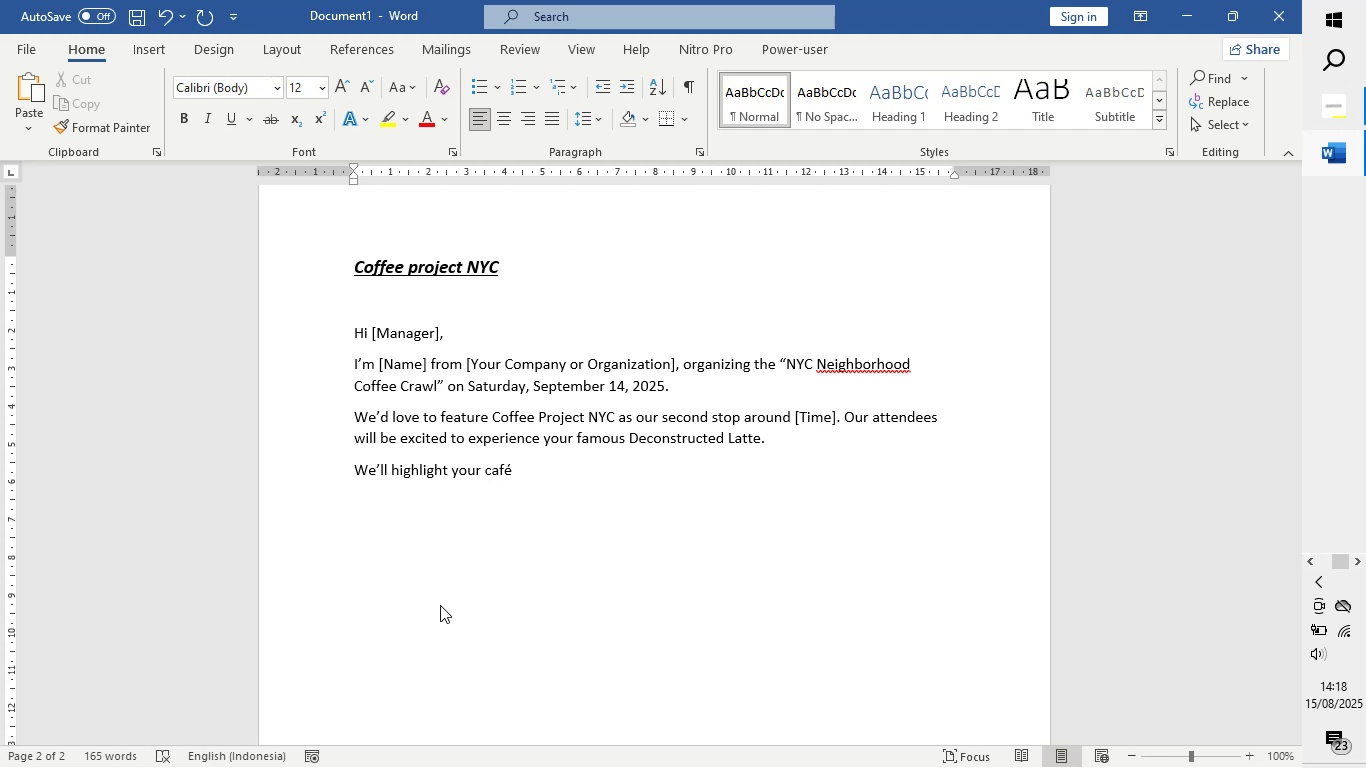 
type(in all event promotions.)
 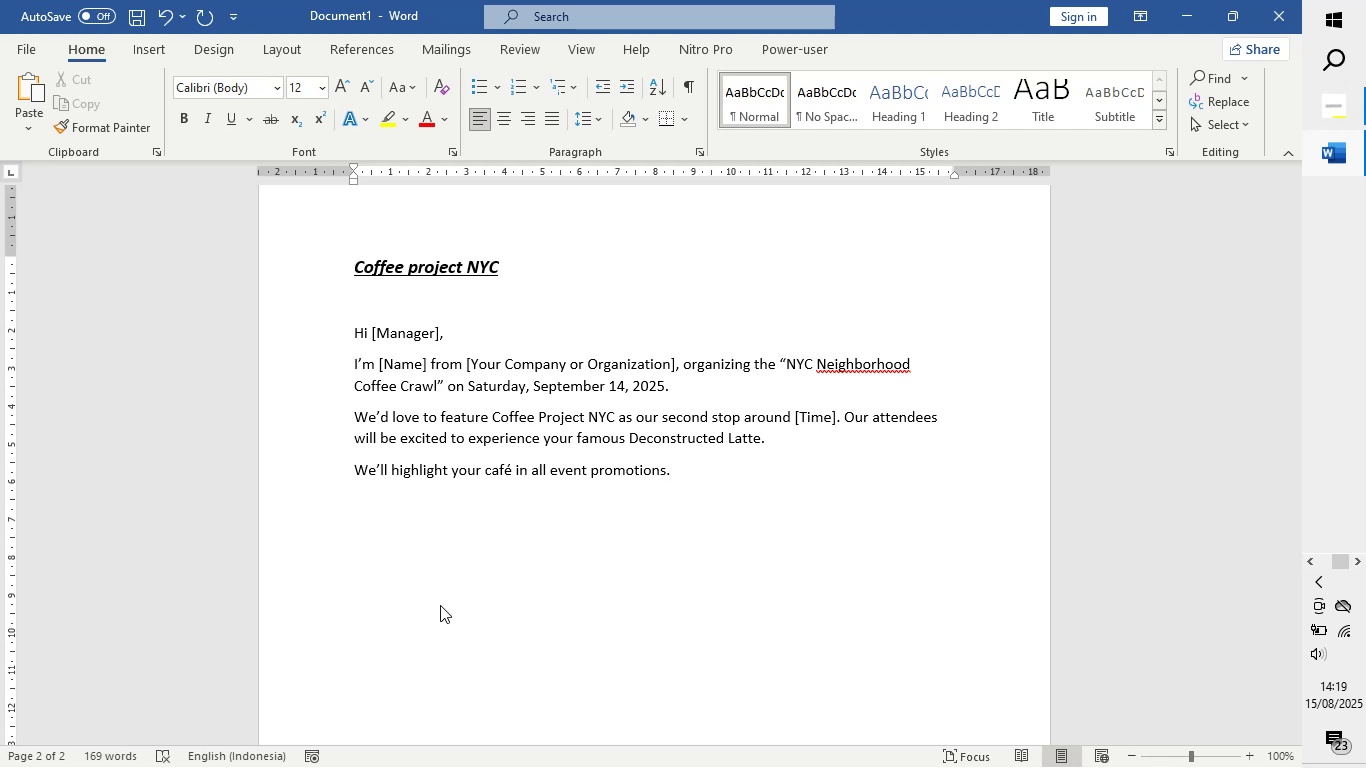 
key(Enter)
 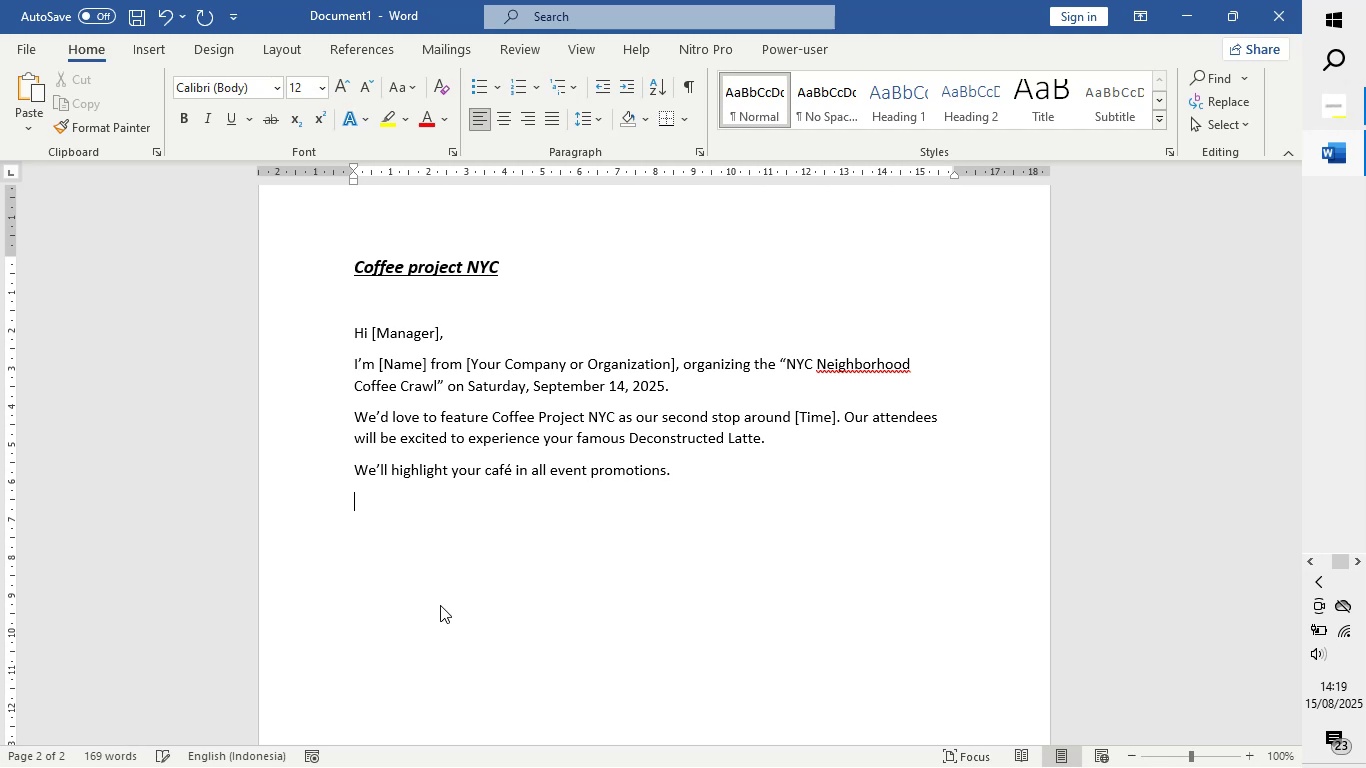 
hold_key(key=W, duration=0.3)
 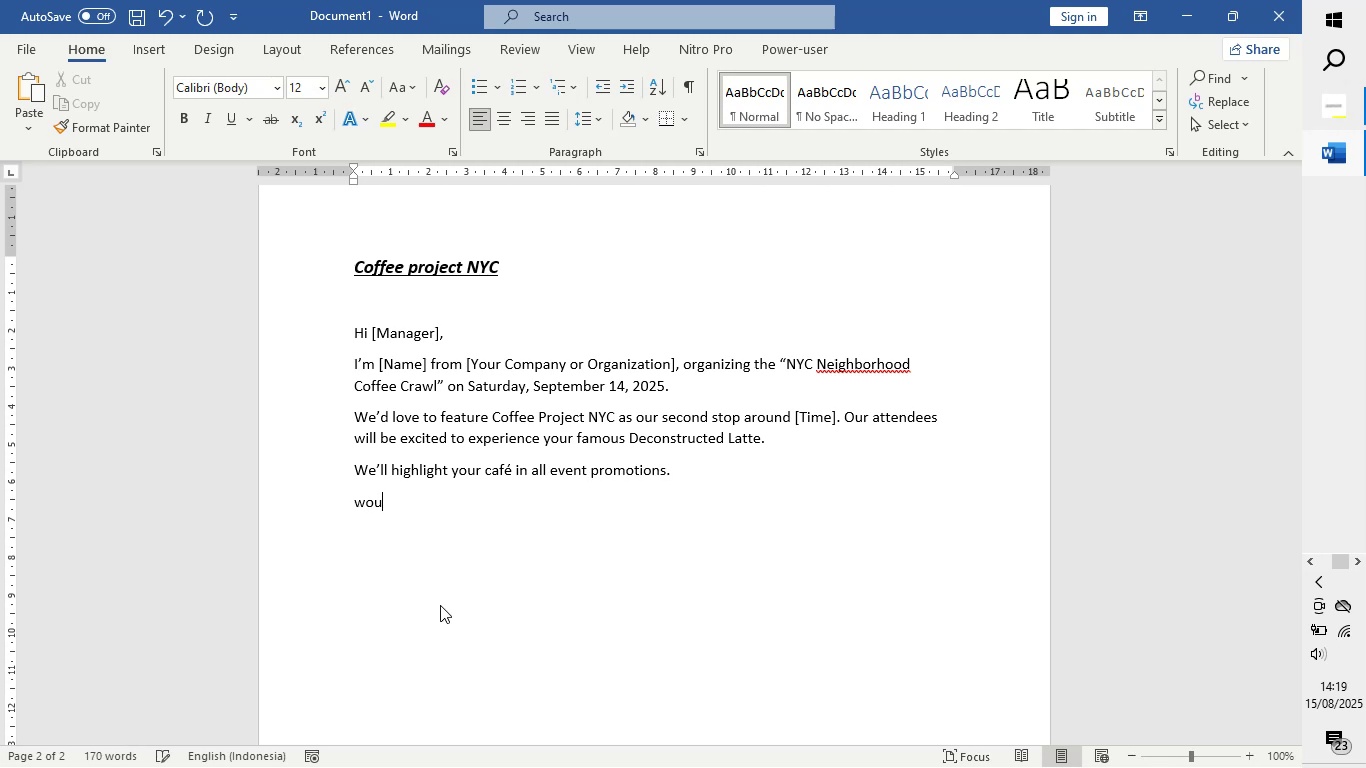 
type(ould you be open to collaboratu)
key(Backspace)
type(inh)
key(Backspace)
type(g wir)
key(Backspace)
type(th i)
key(Backspace)
type(us for this e)
 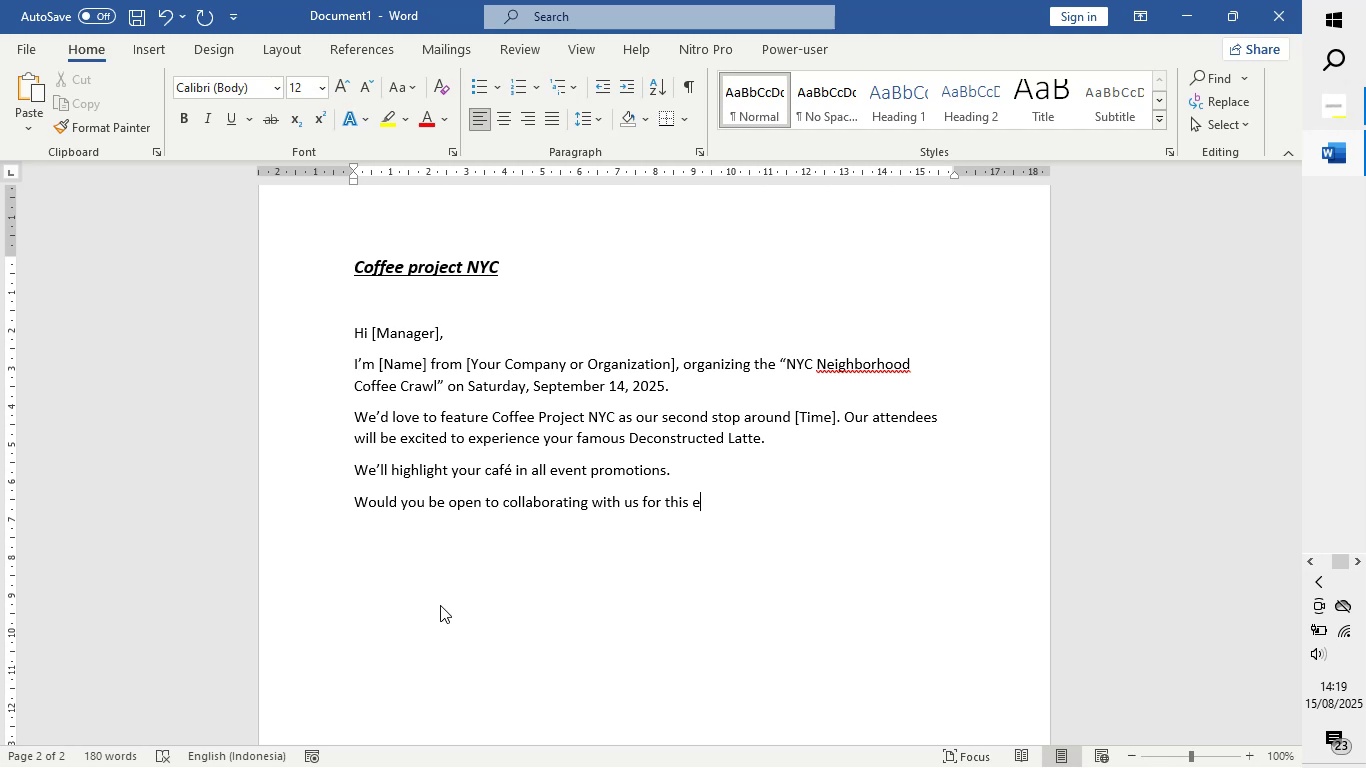 
type(vw)
key(Backspace)
type(eb)
key(Backspace)
type(nt?)
 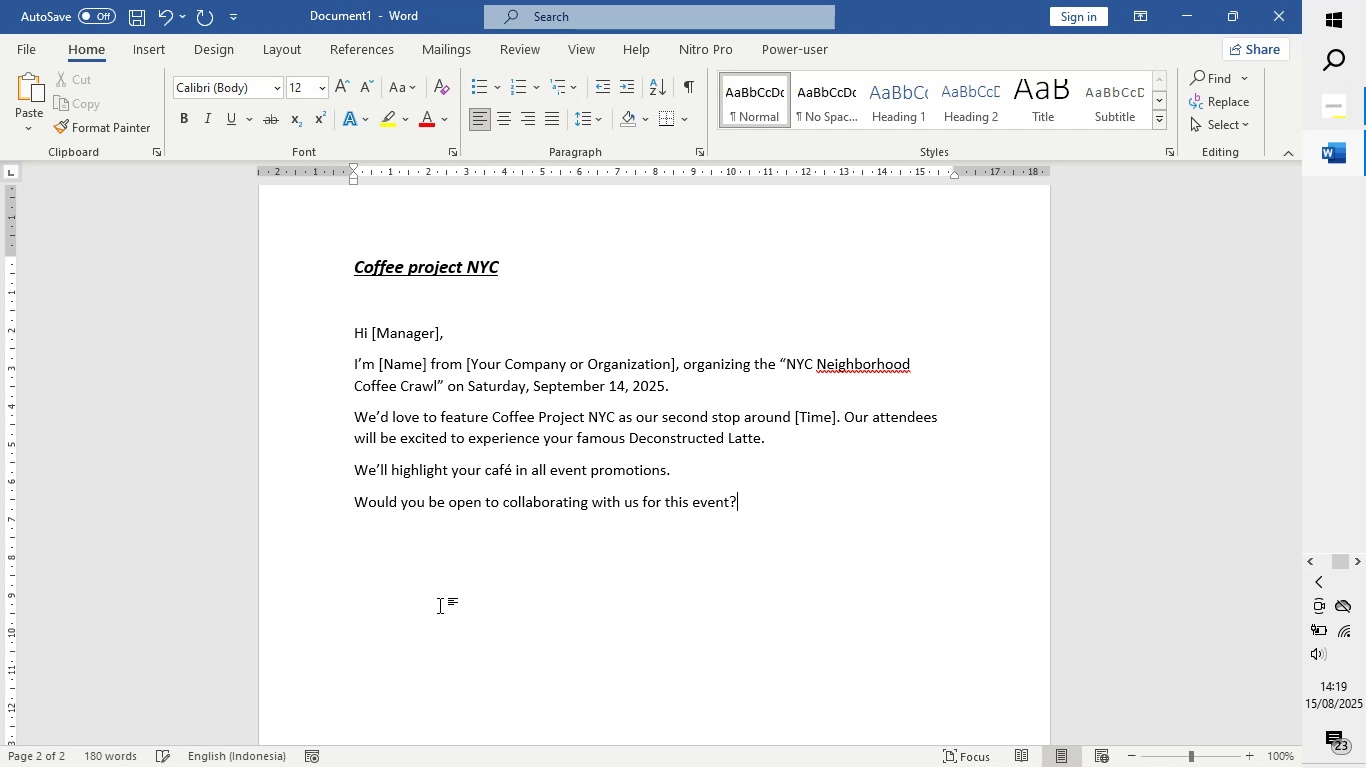 
key(Enter)
 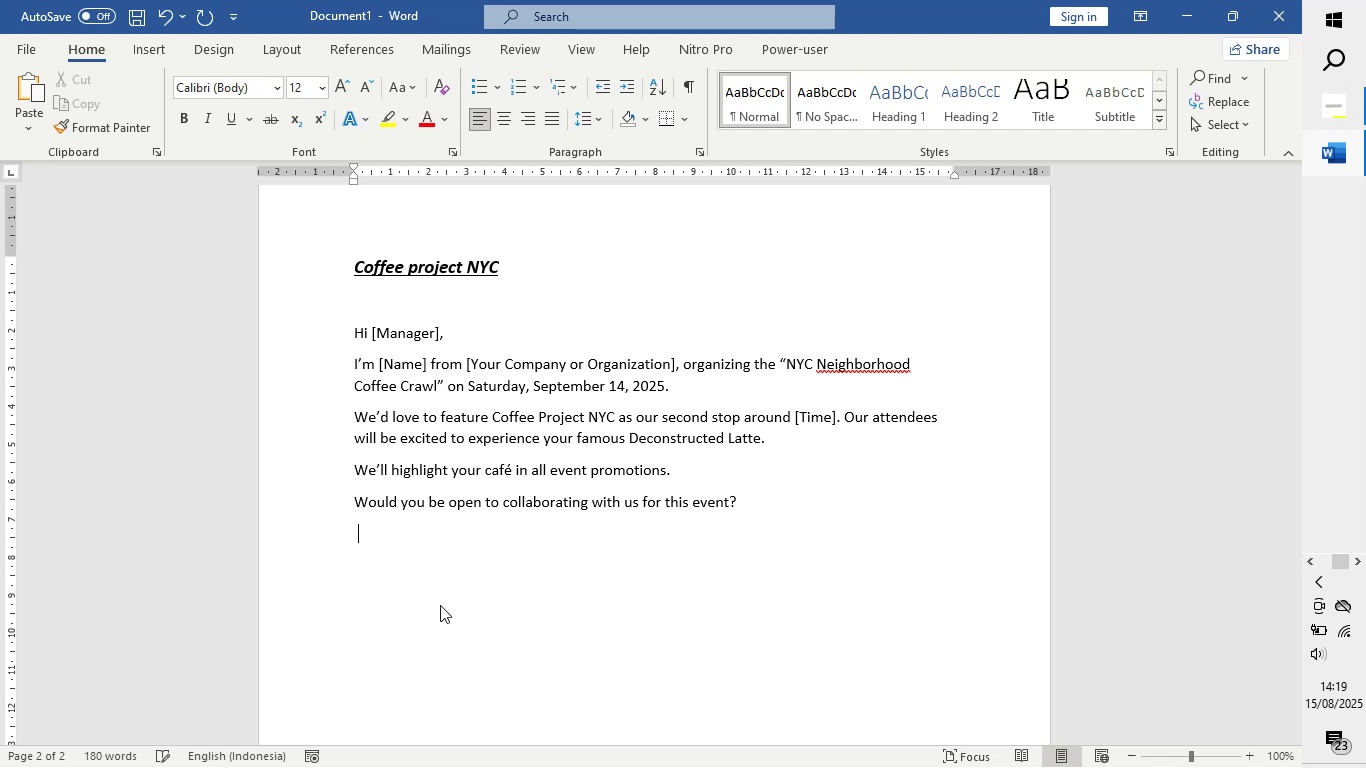 
key(Enter)
 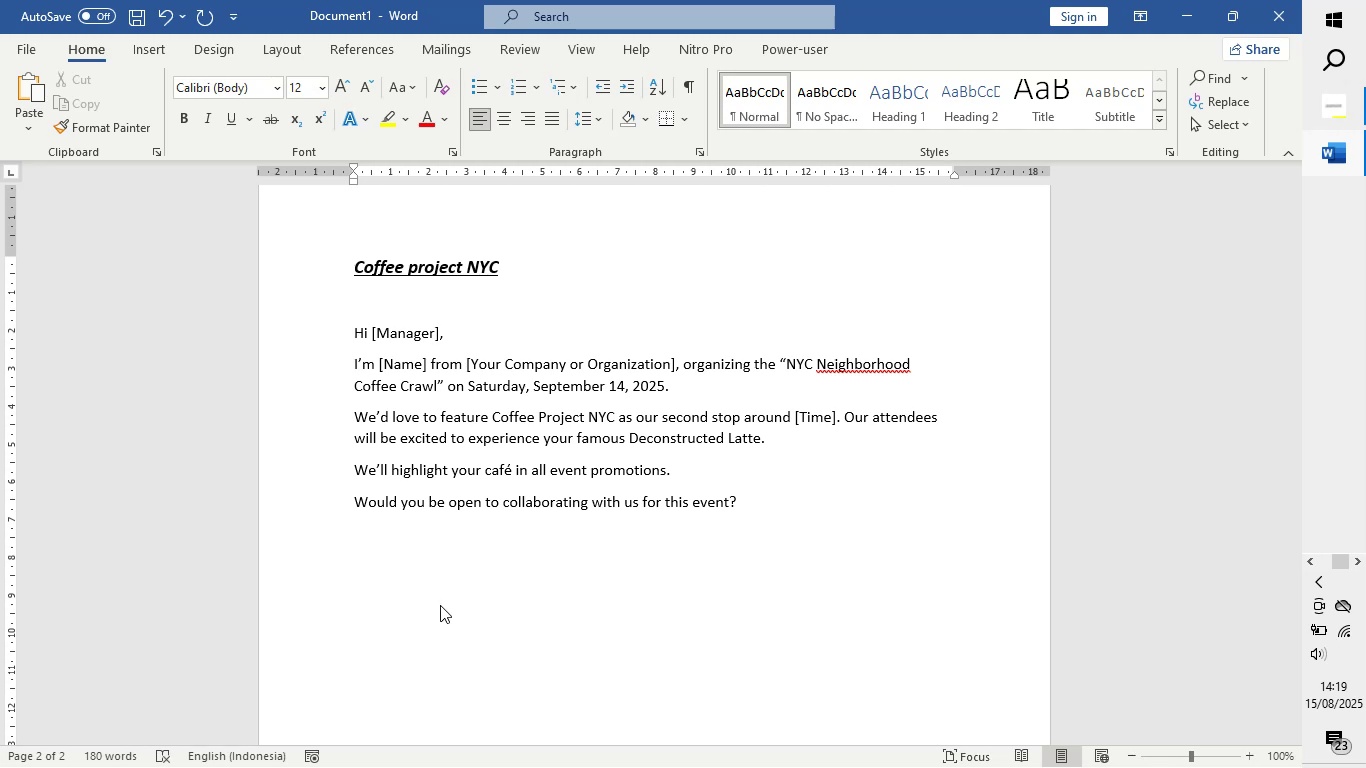 
type(Best regards,)
 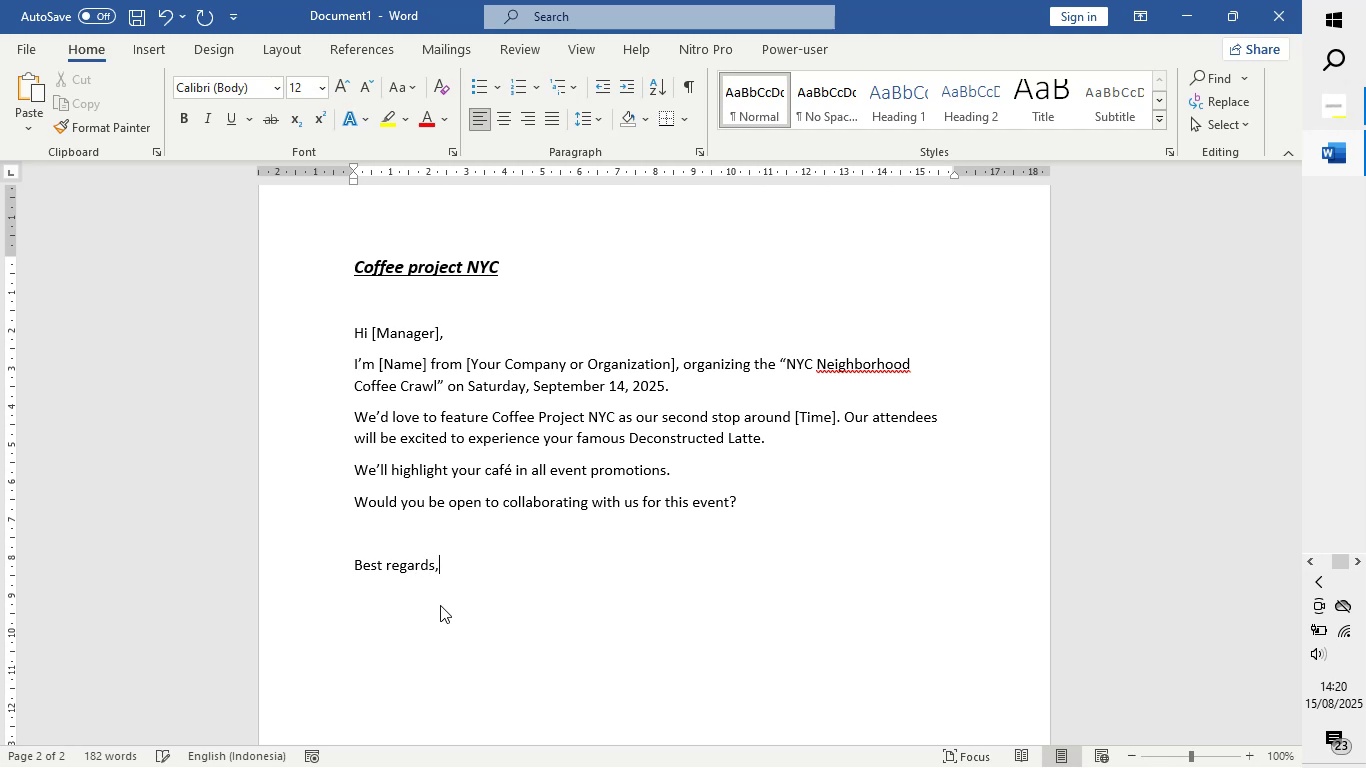 
key(Enter)
 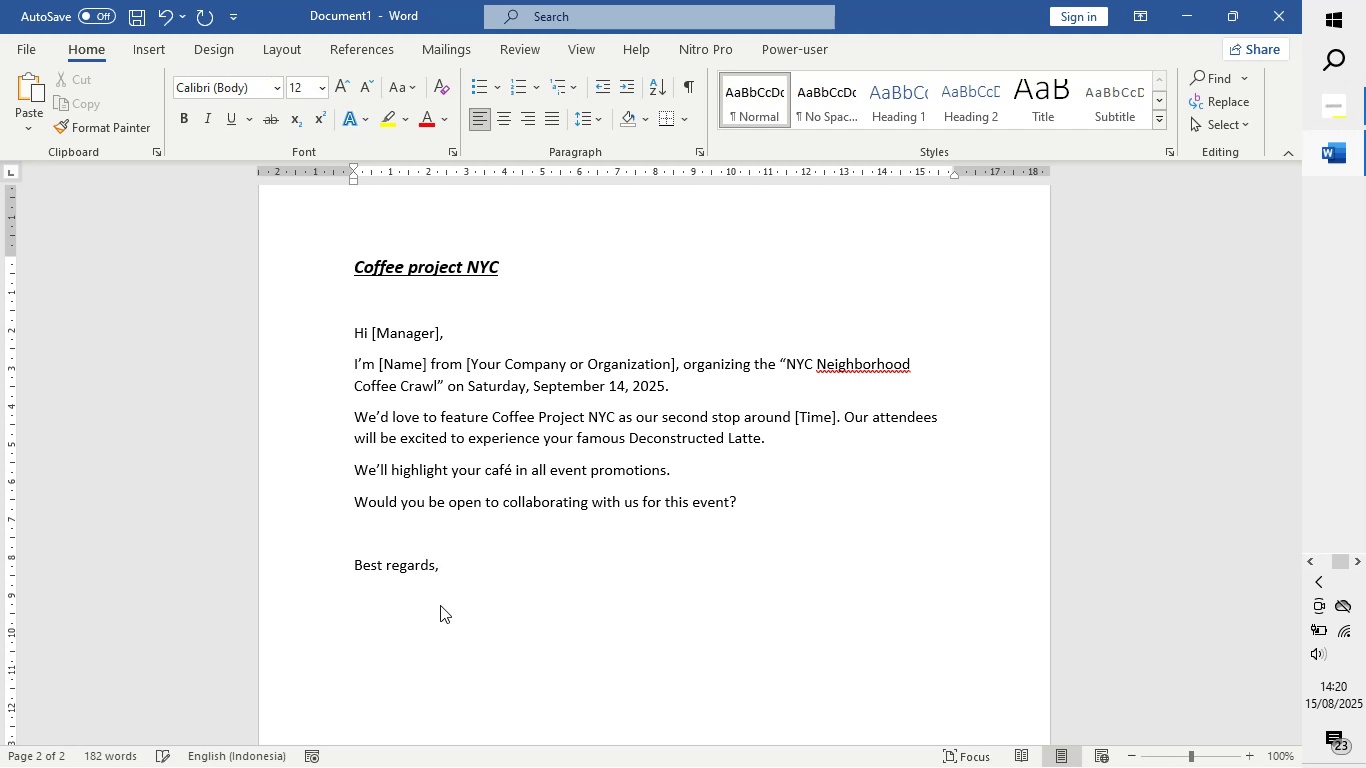 
type([Name])
 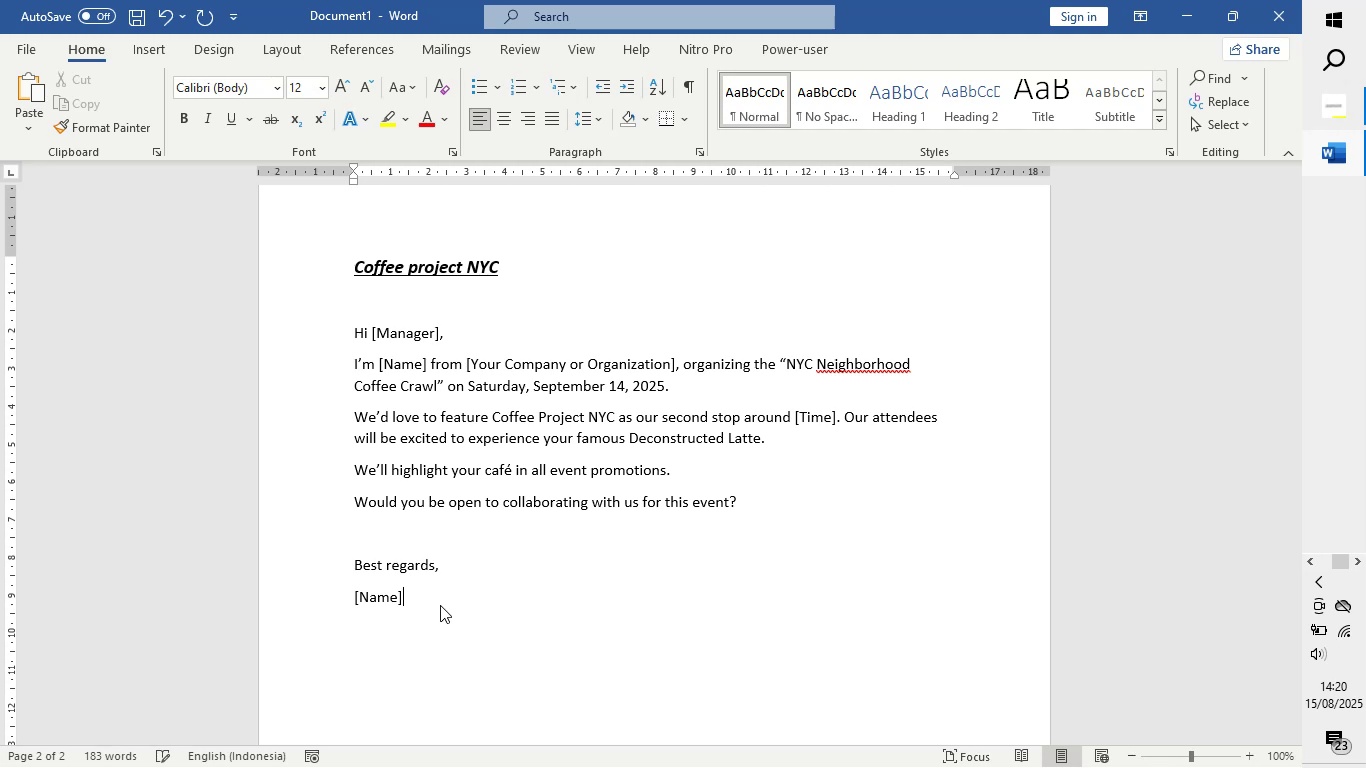 
 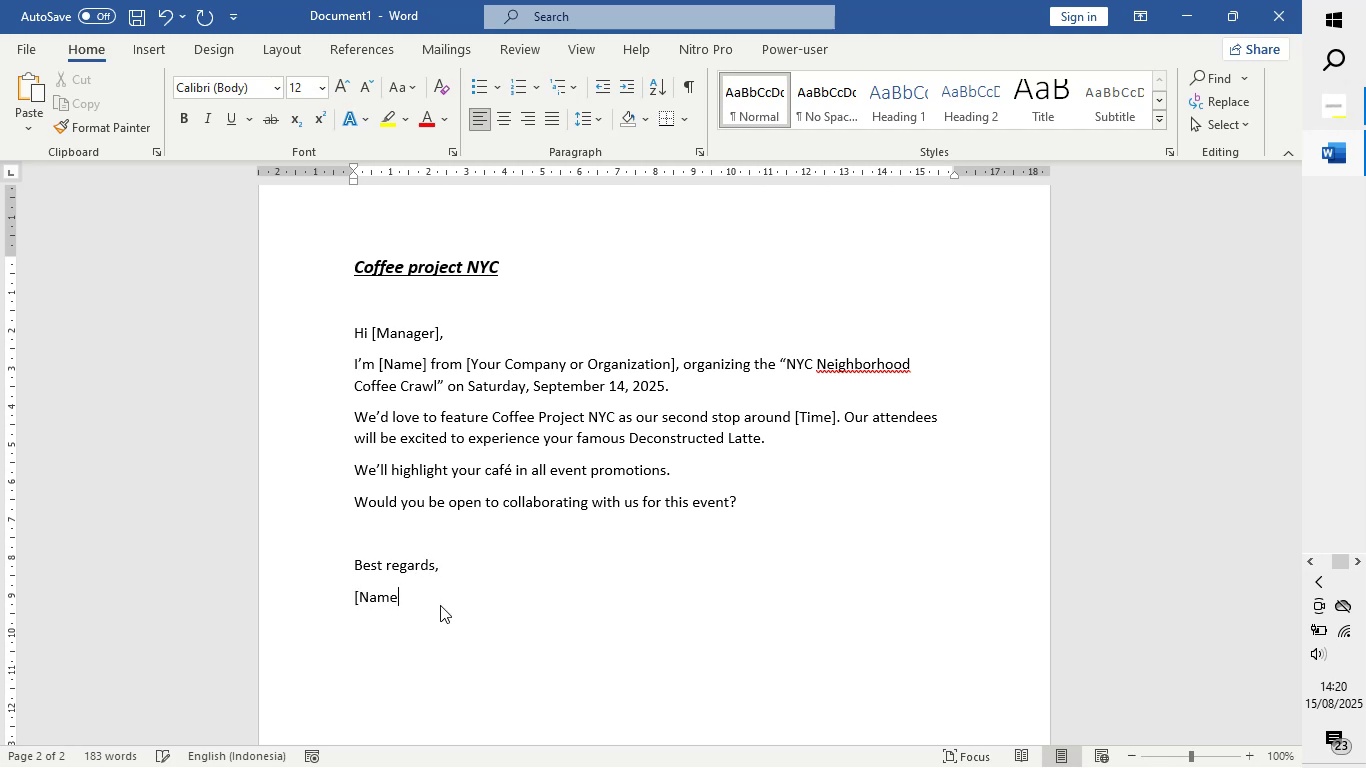 
key(Enter)
 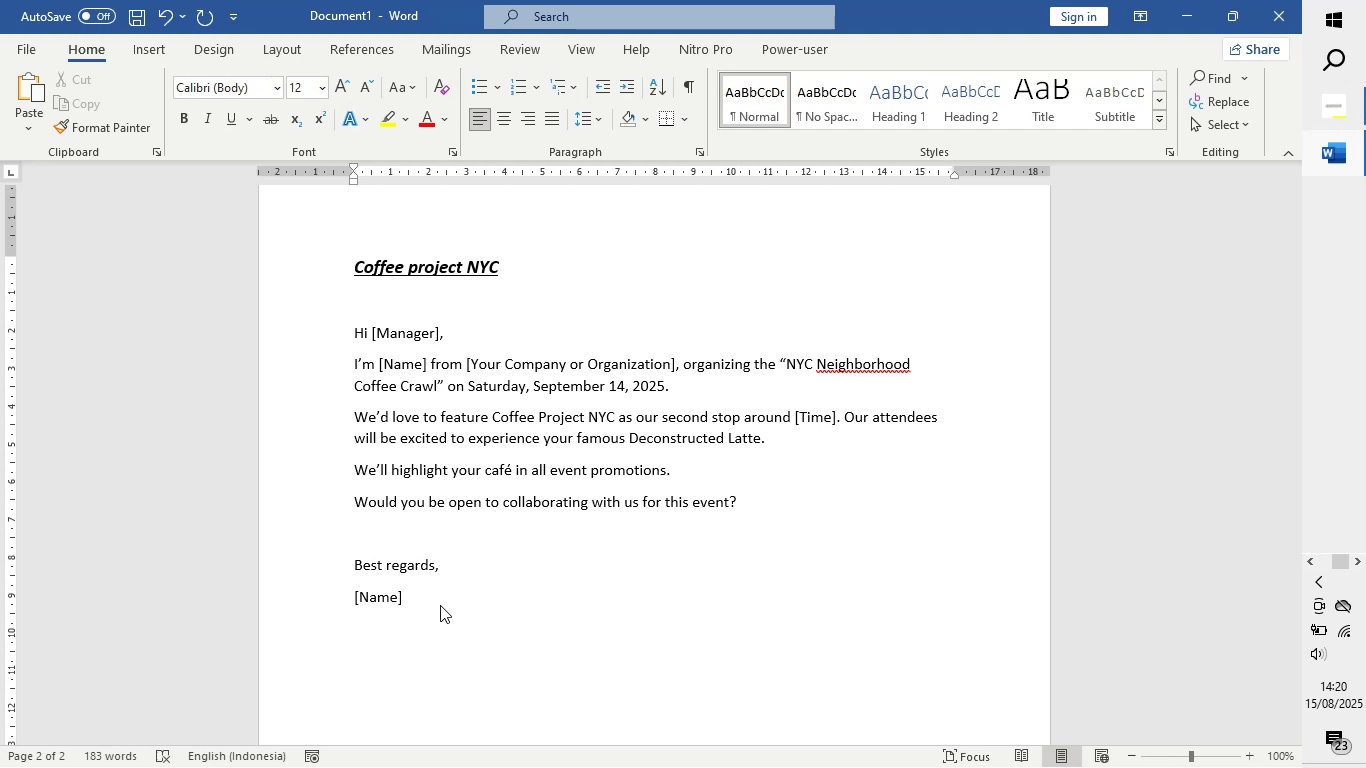 
type([Position)
 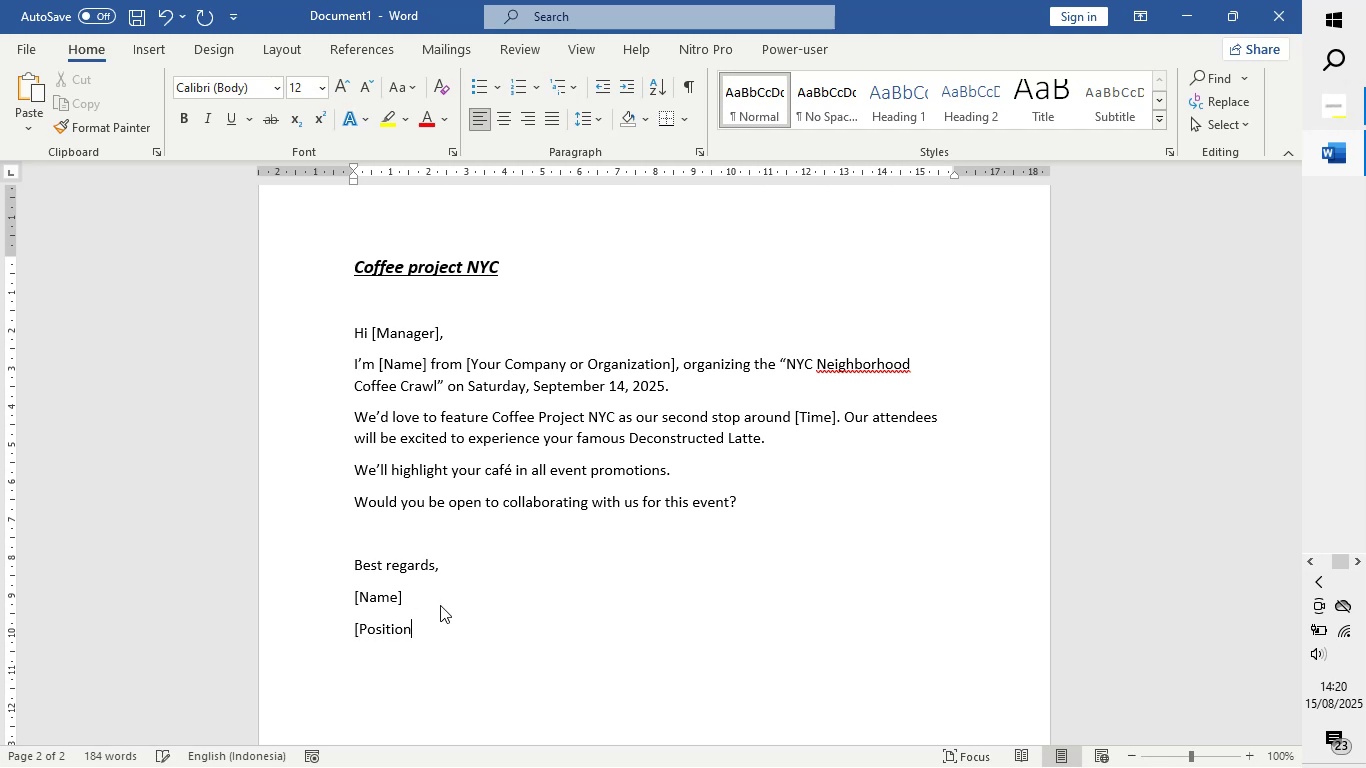 
type(or Role])
 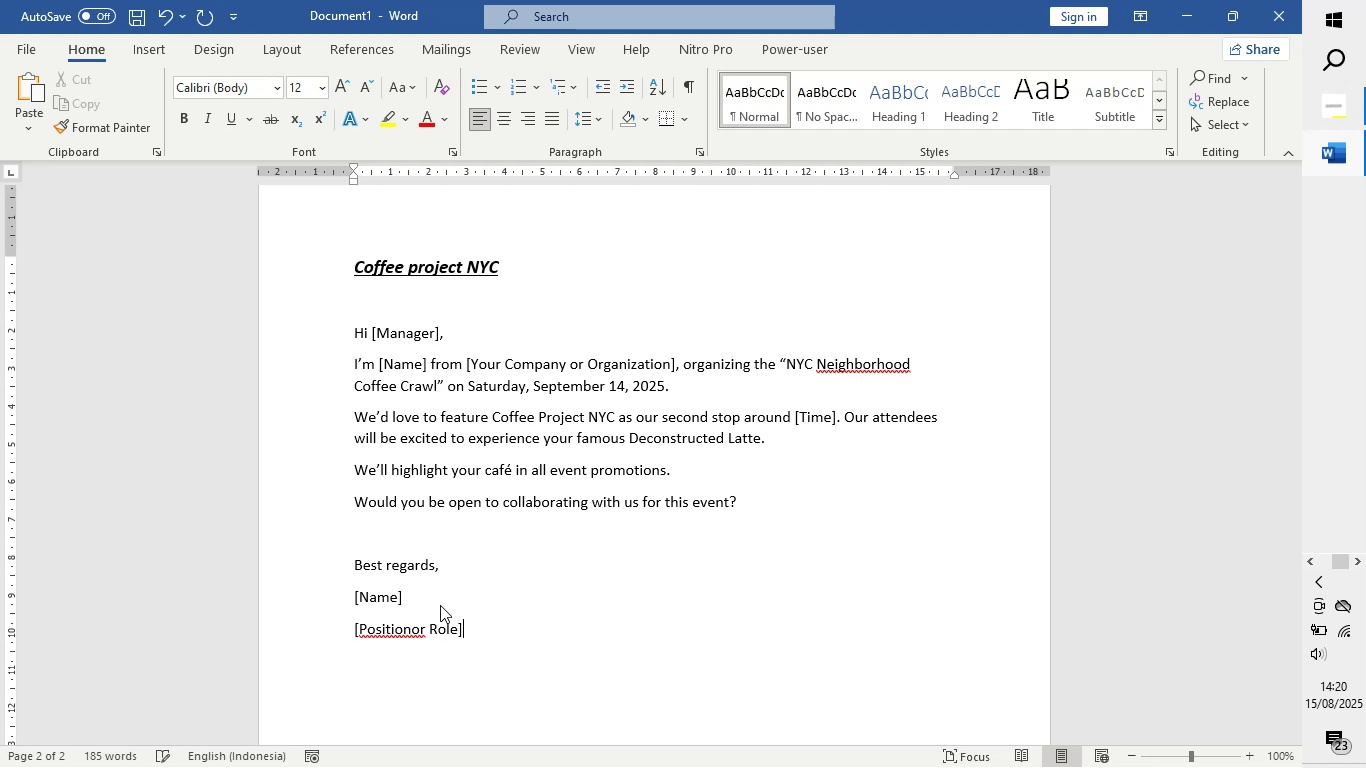 
key(Enter)
 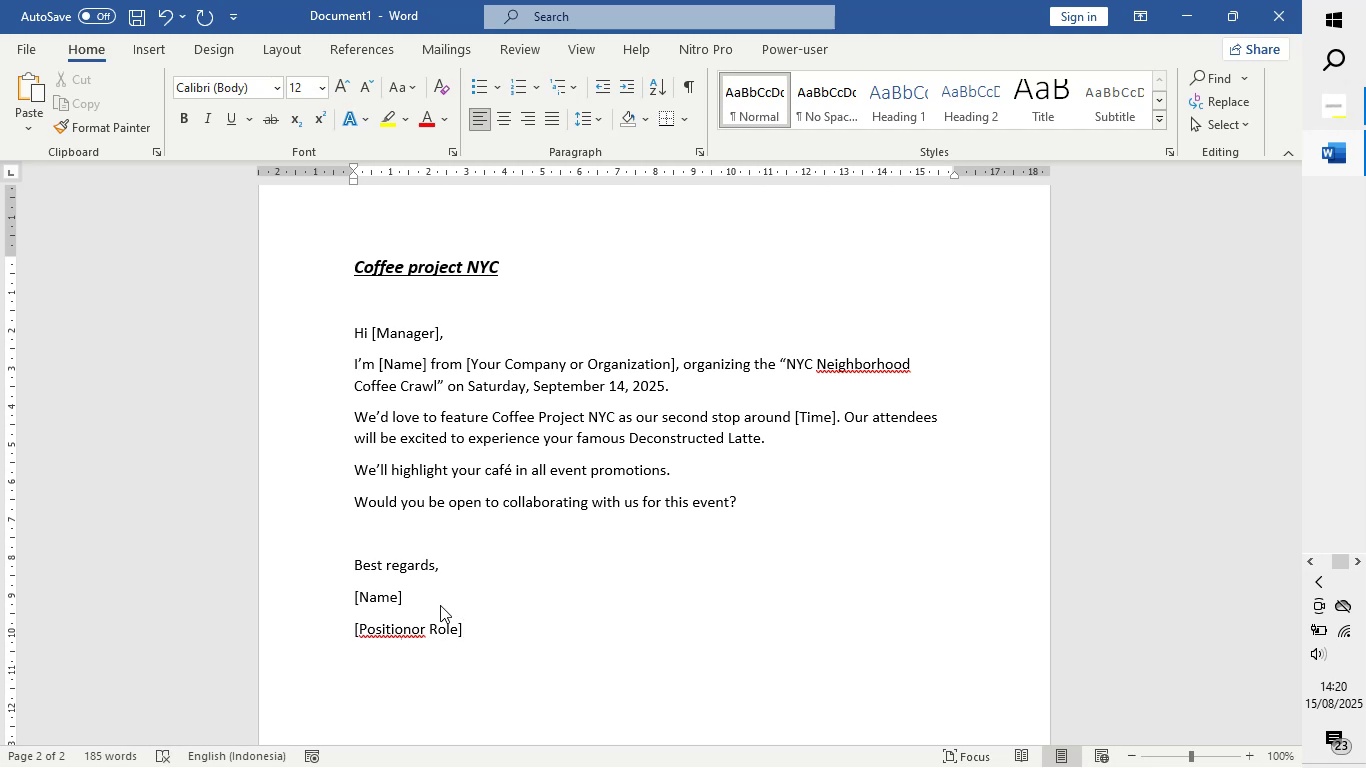 
type([Email or Contact])
 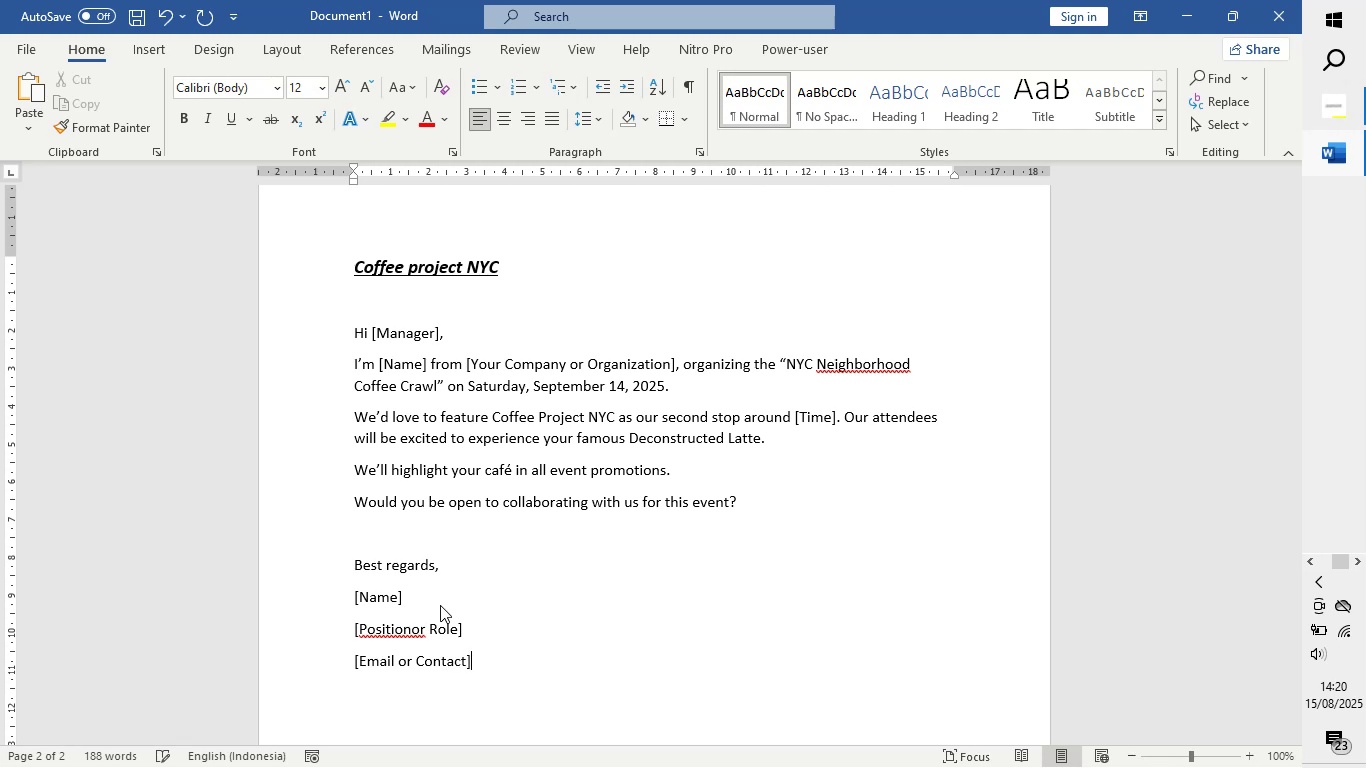 
left_click([438, 315])
 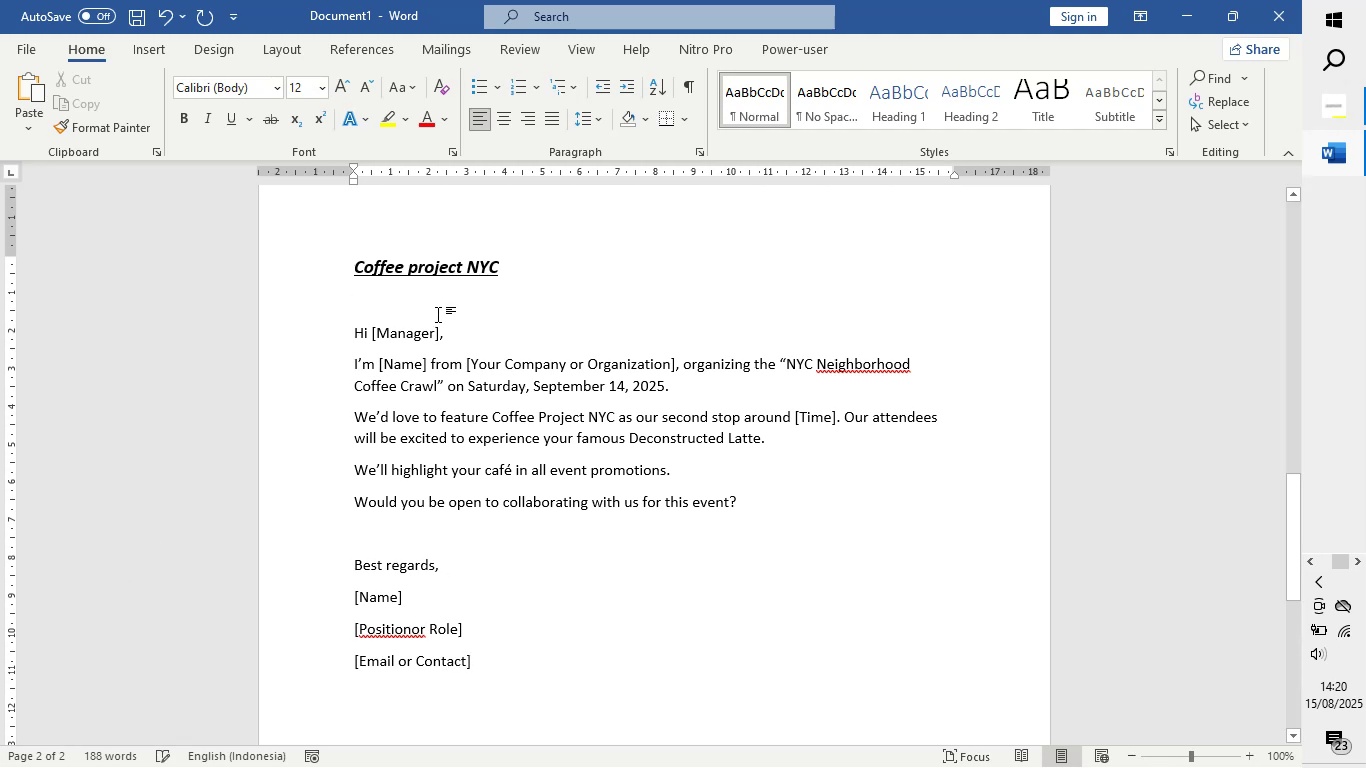 
key(Enter)
 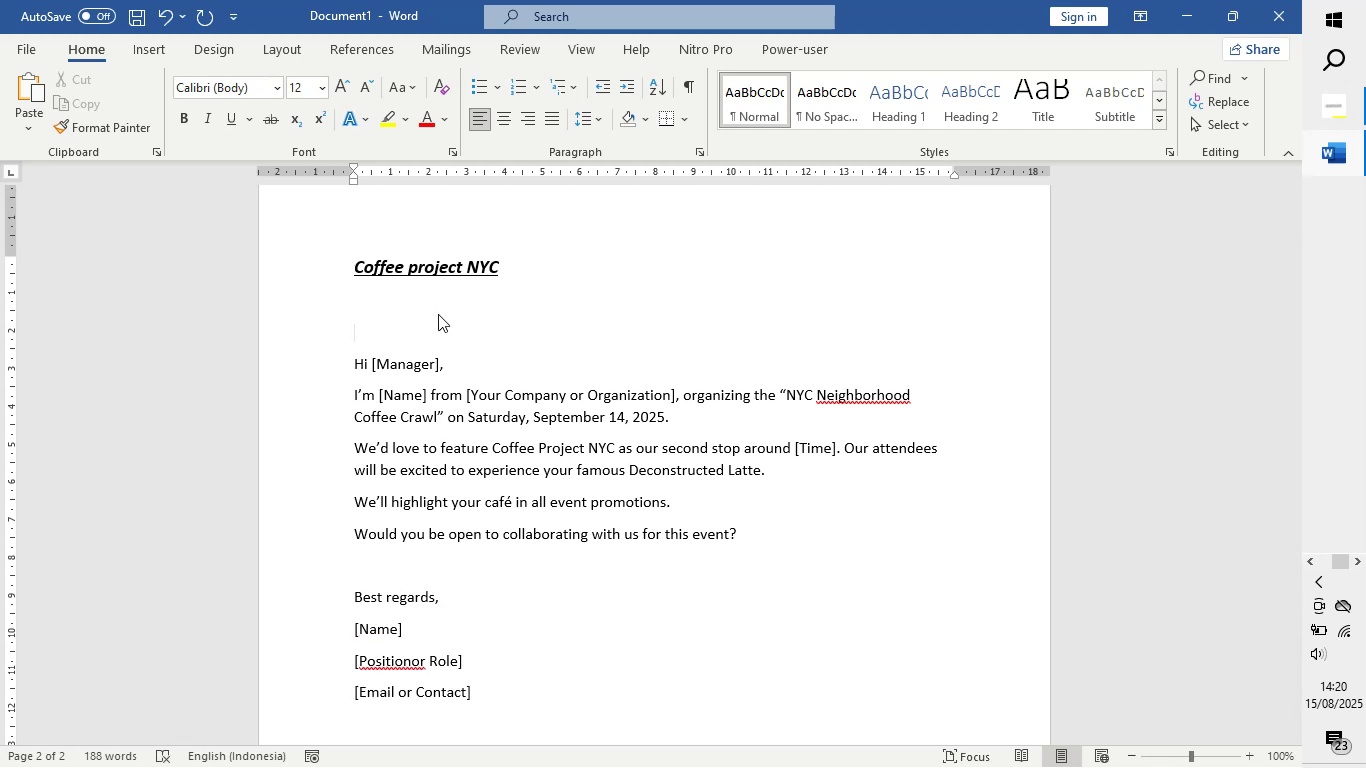 
type(Subject )
key(Backspace)
type(: )
 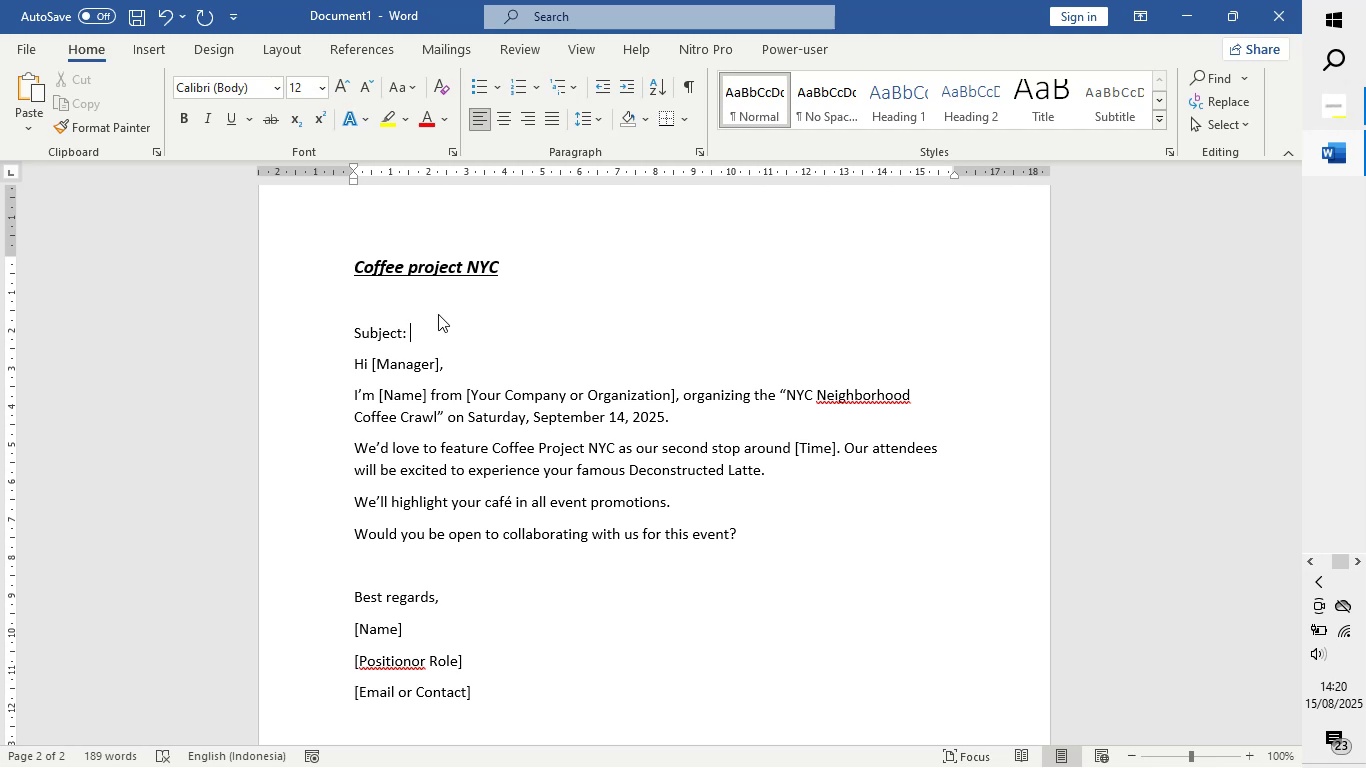 
type(Offering and Reservation)
 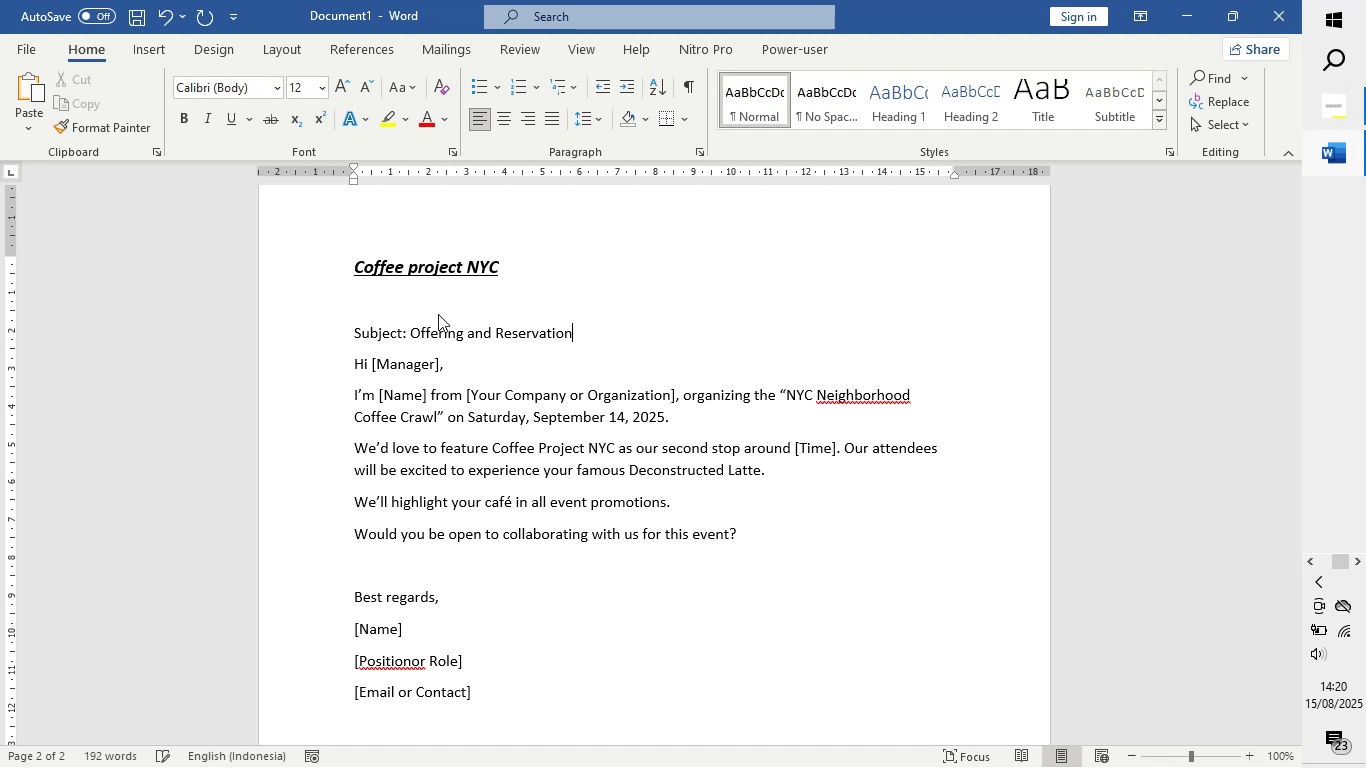 
wait(7.3)
 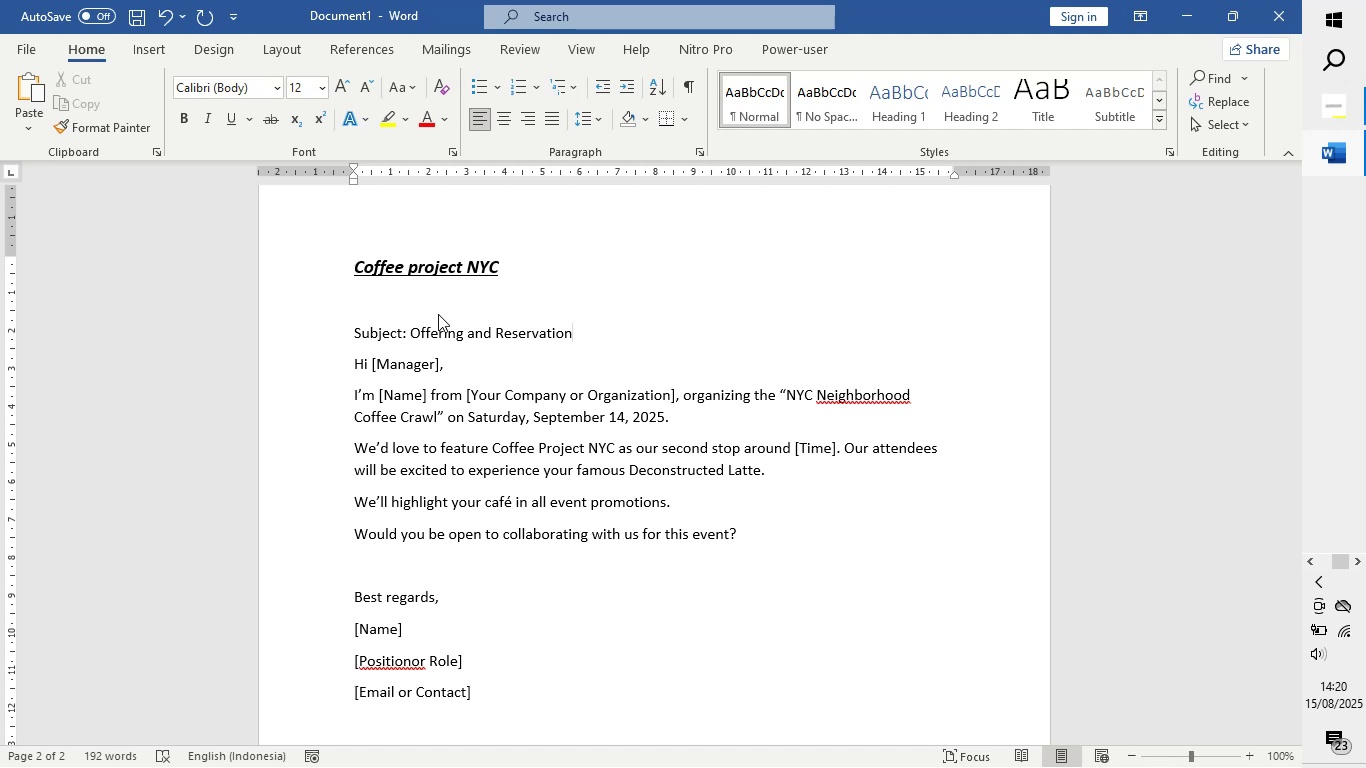 
left_click([518, 365])
 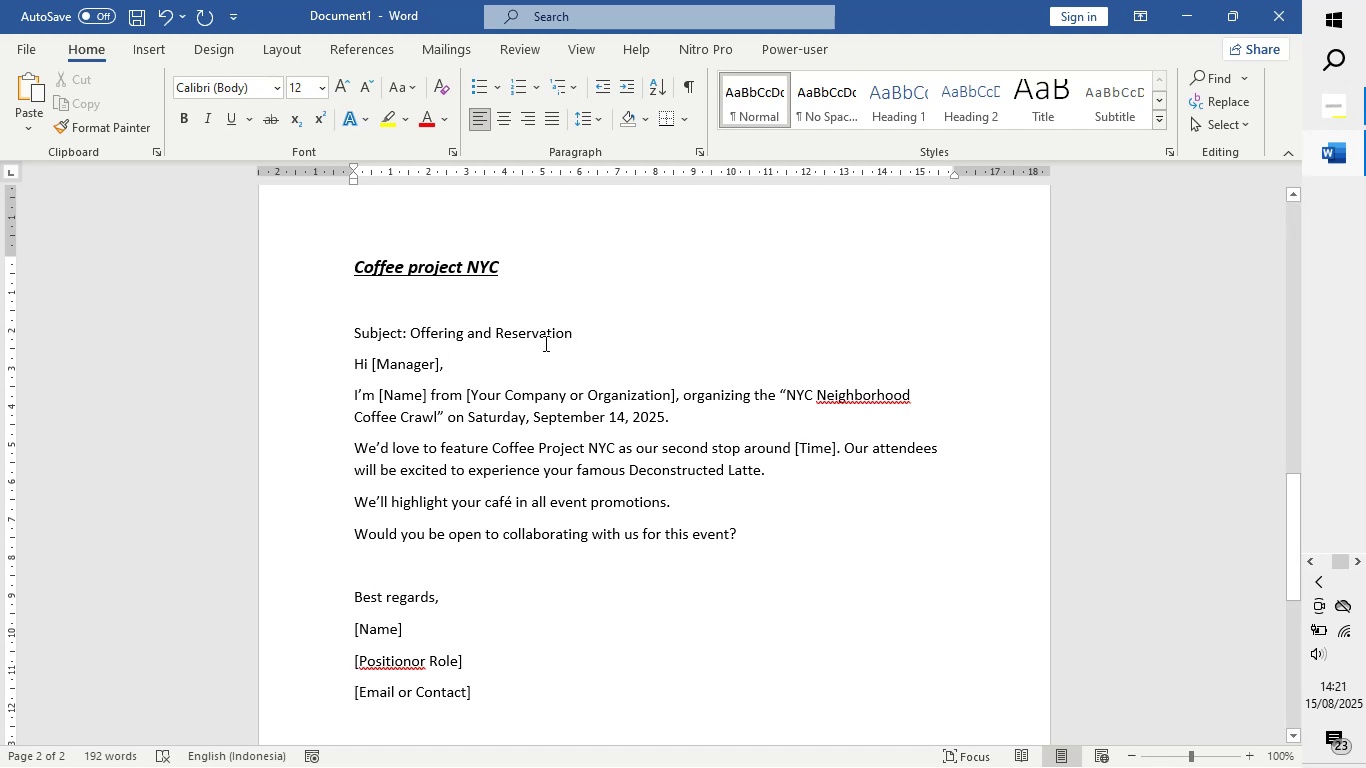 
left_click_drag(start_coordinate=[591, 335], to_coordinate=[363, 346])
 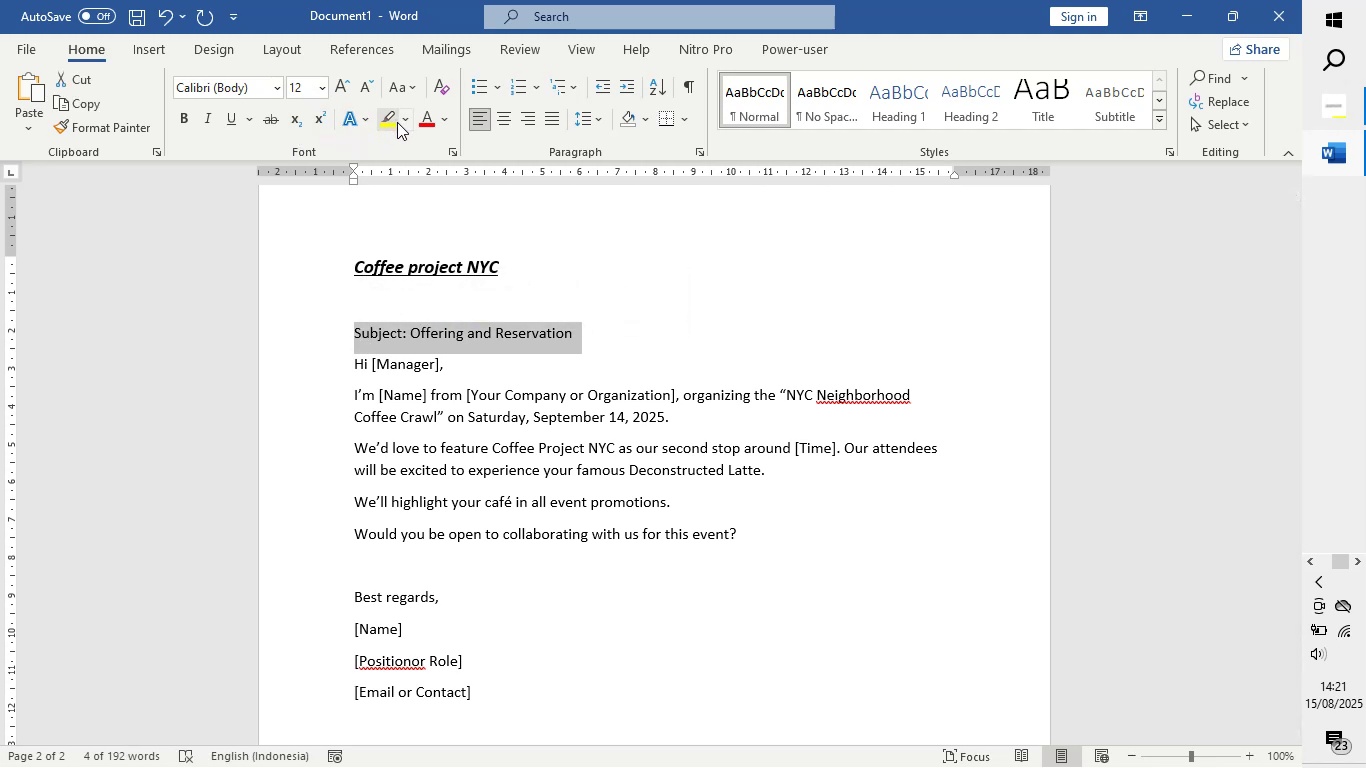 
wait(6.6)
 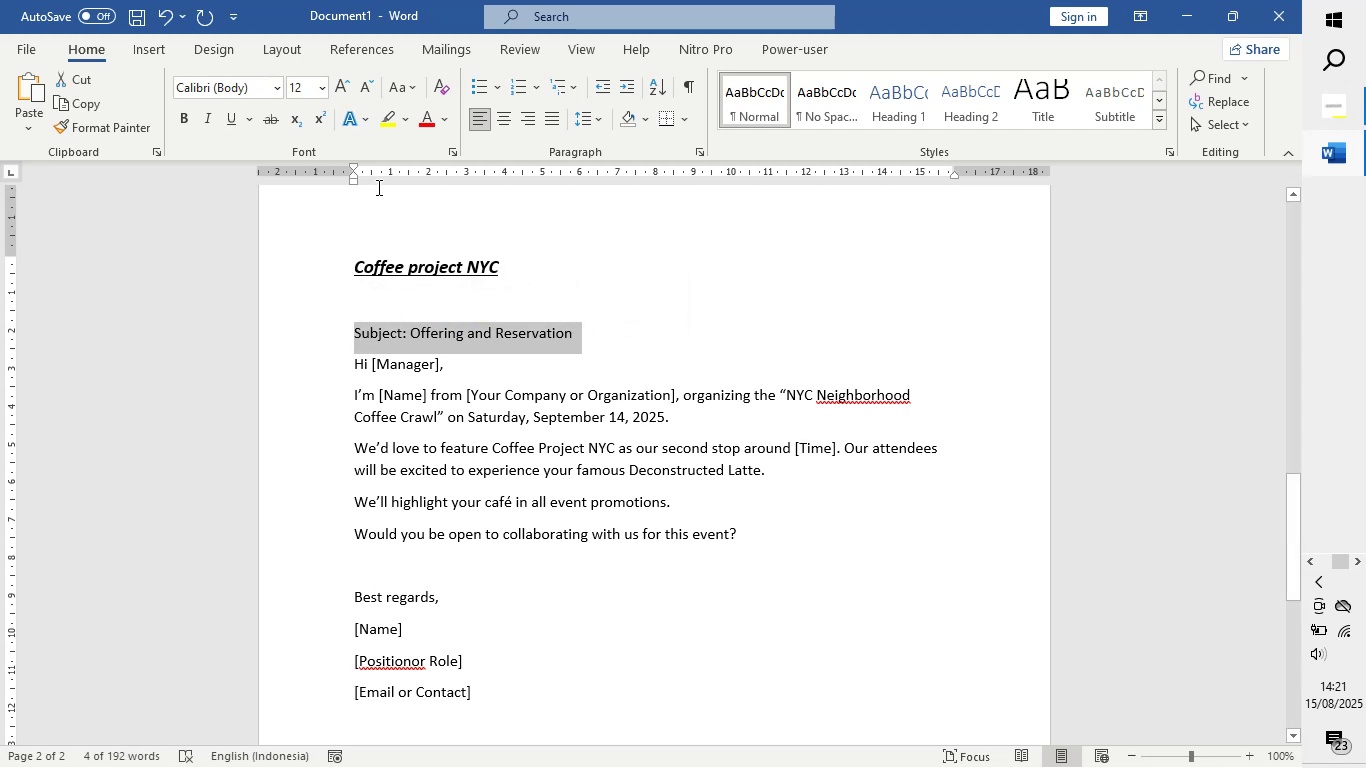 
left_click([192, 113])
 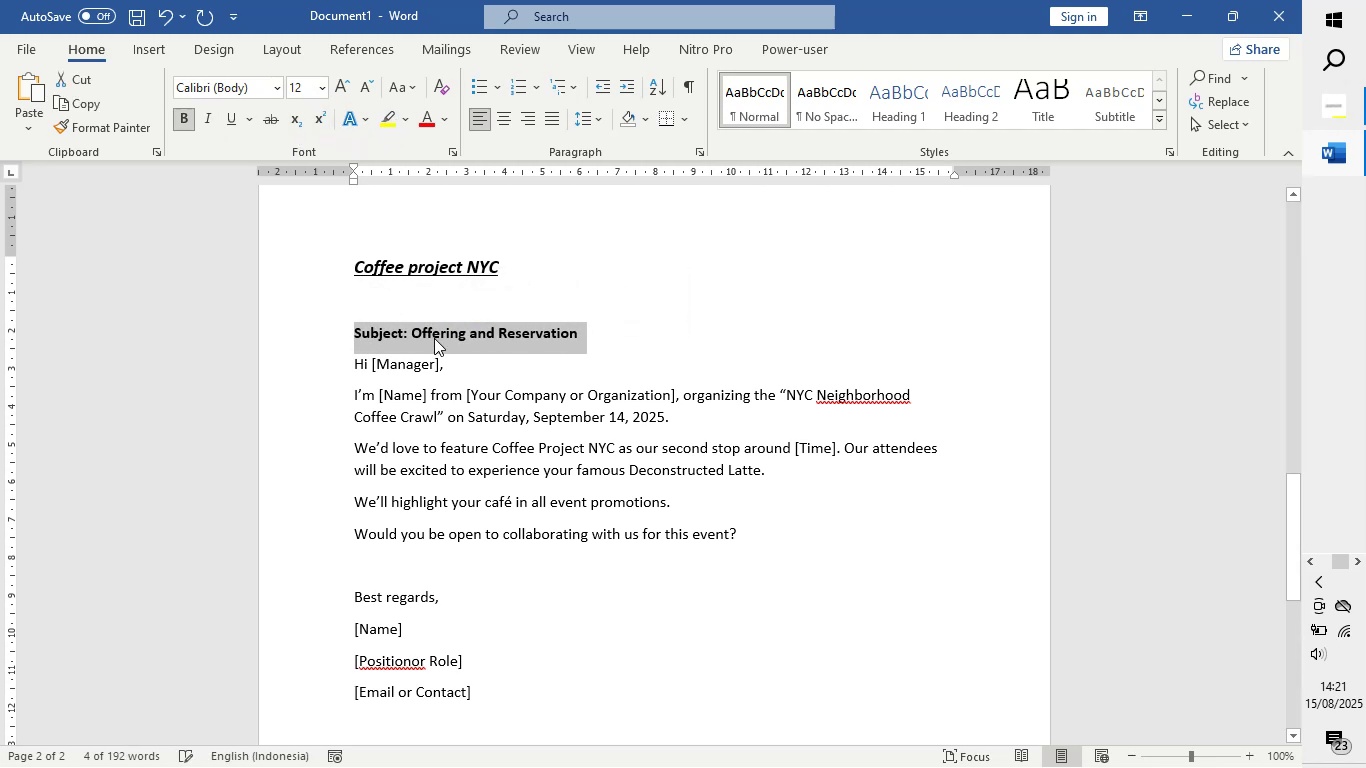 
left_click([434, 339])
 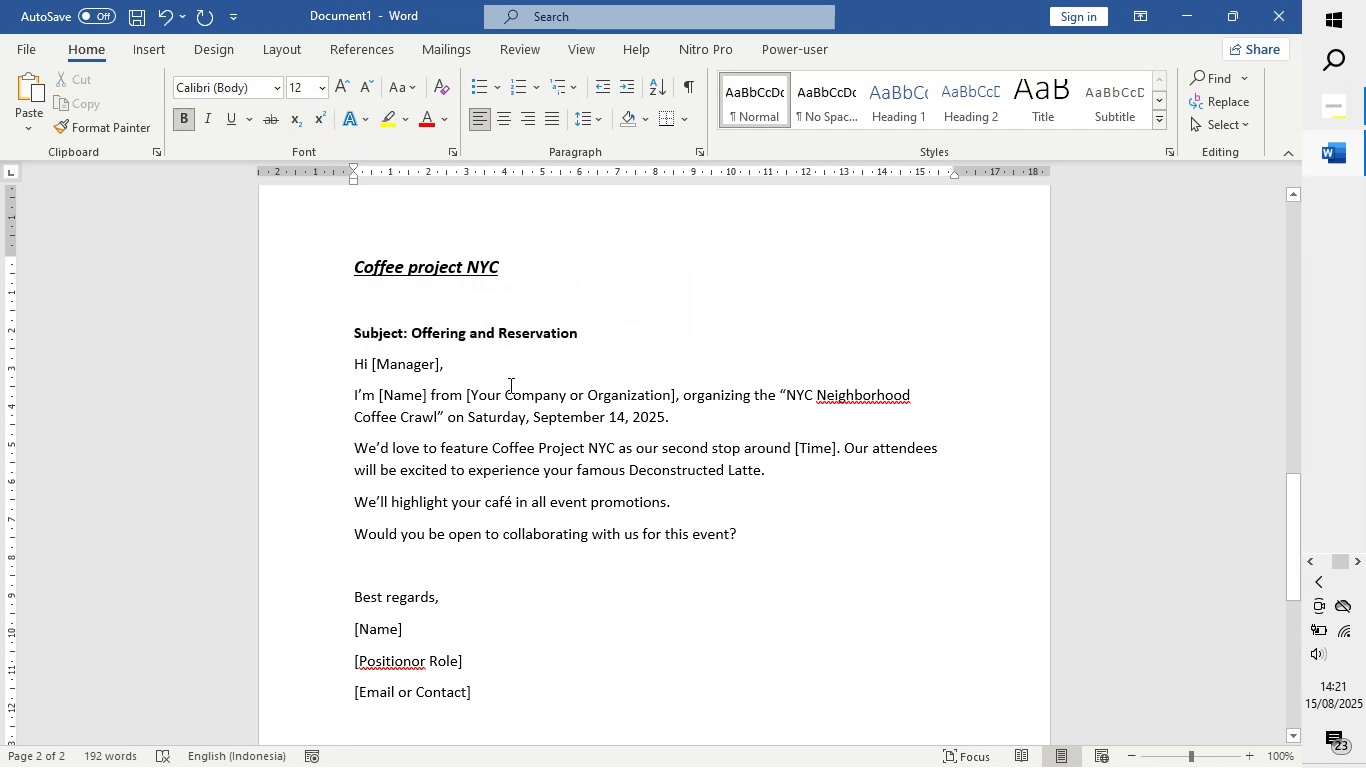 
scroll: coordinate [509, 385], scroll_direction: down, amount: 2.0
 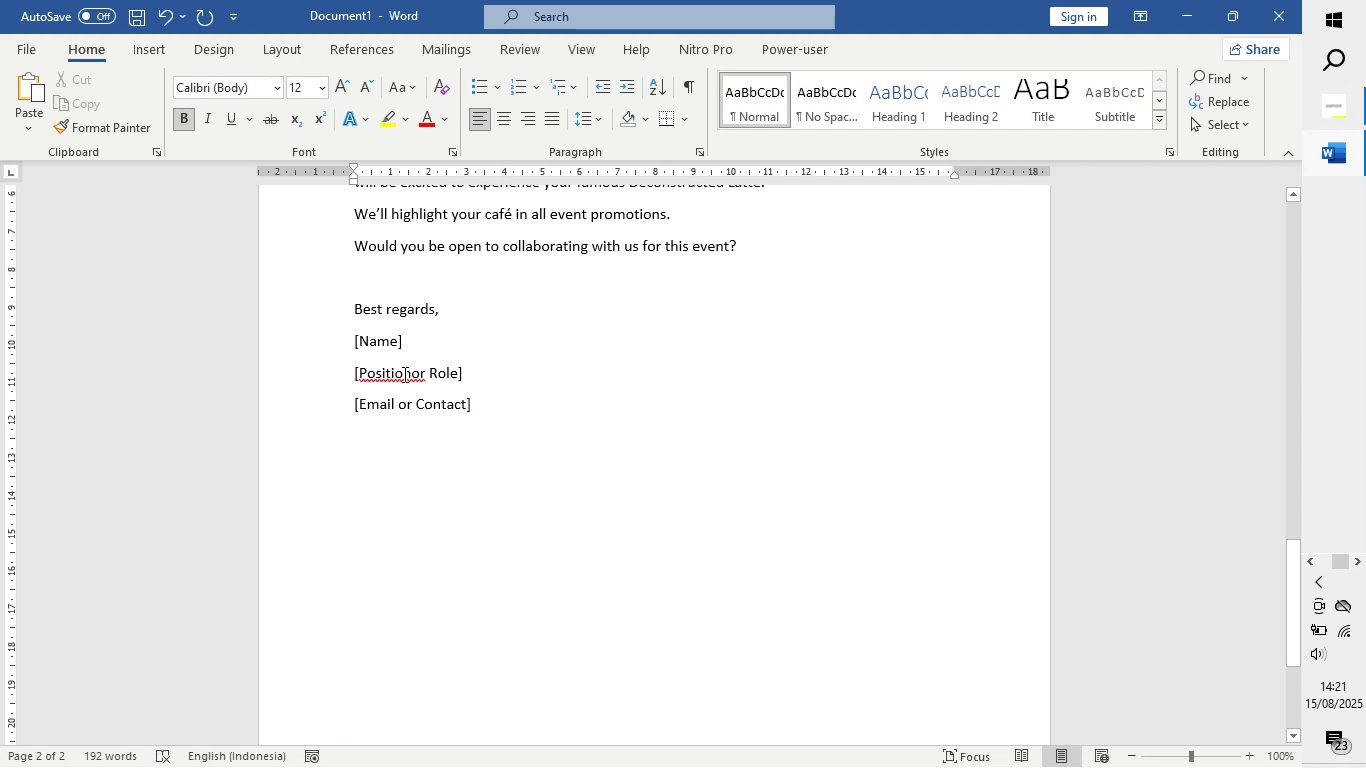 
left_click([406, 374])
 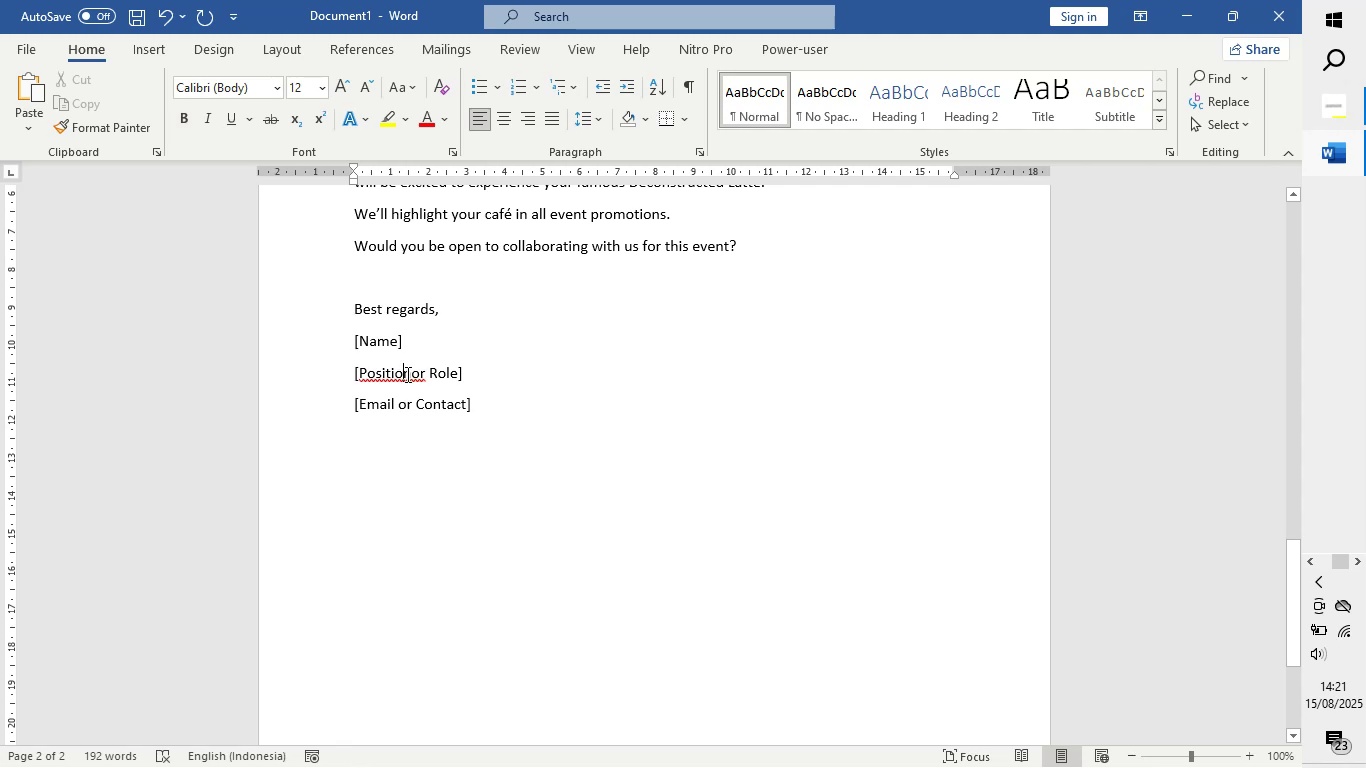 
key(ArrowRight)
 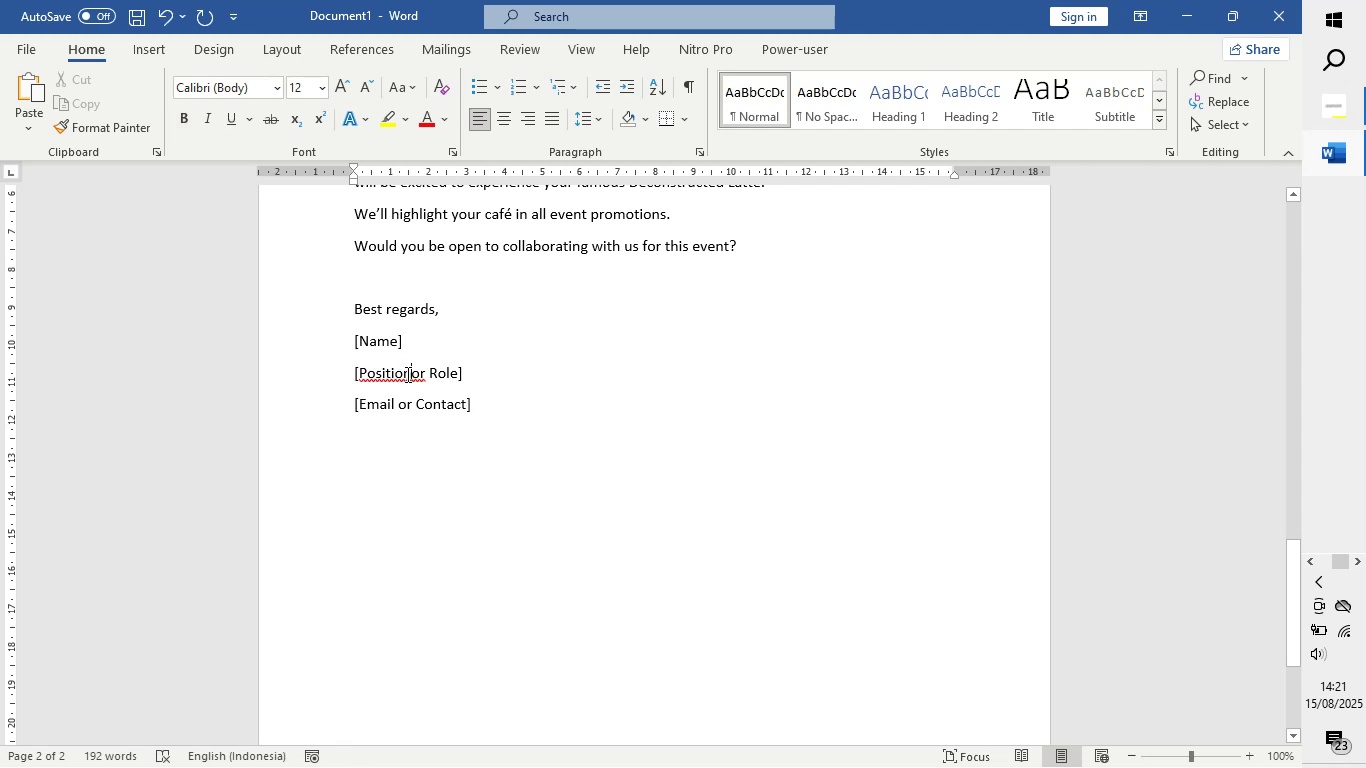 
key(Space)
 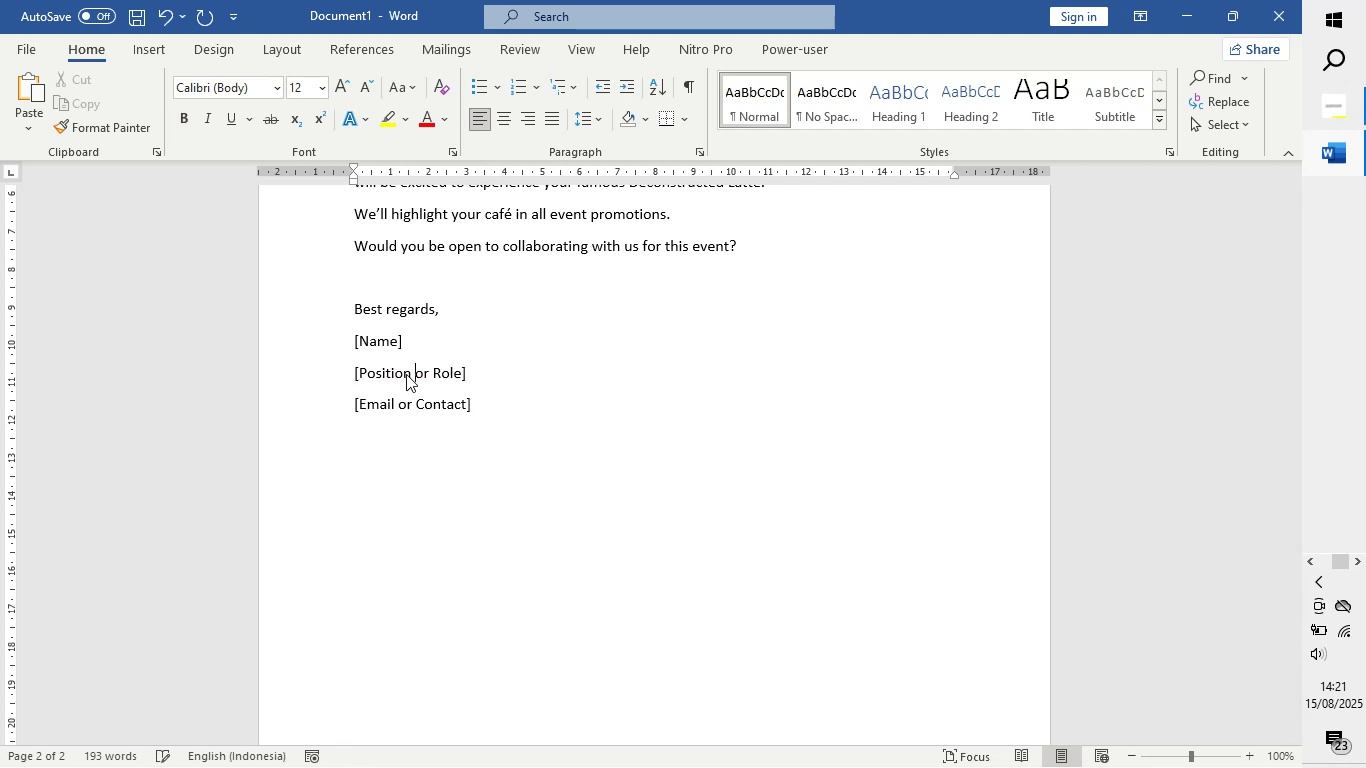 
scroll: coordinate [406, 374], scroll_direction: up, amount: 5.0
 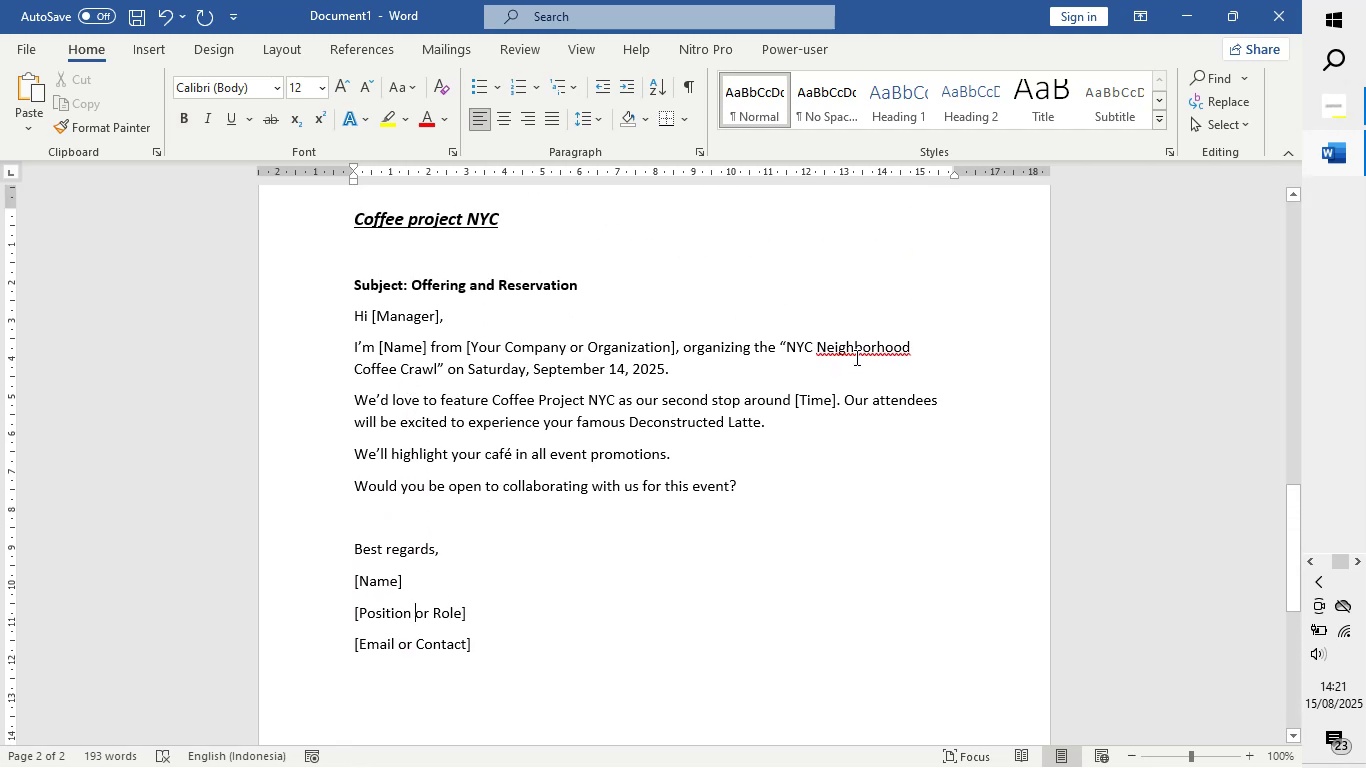 
right_click([859, 350])
 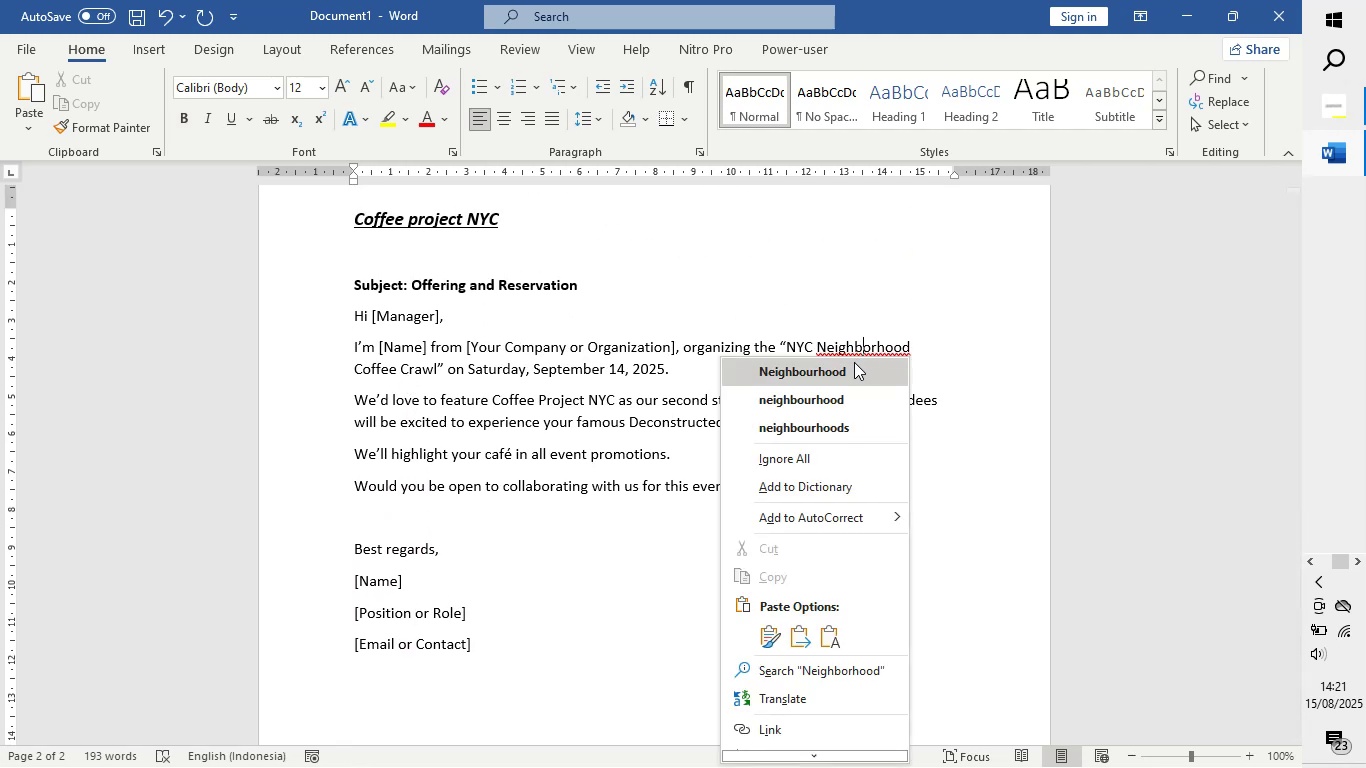 
left_click([854, 362])
 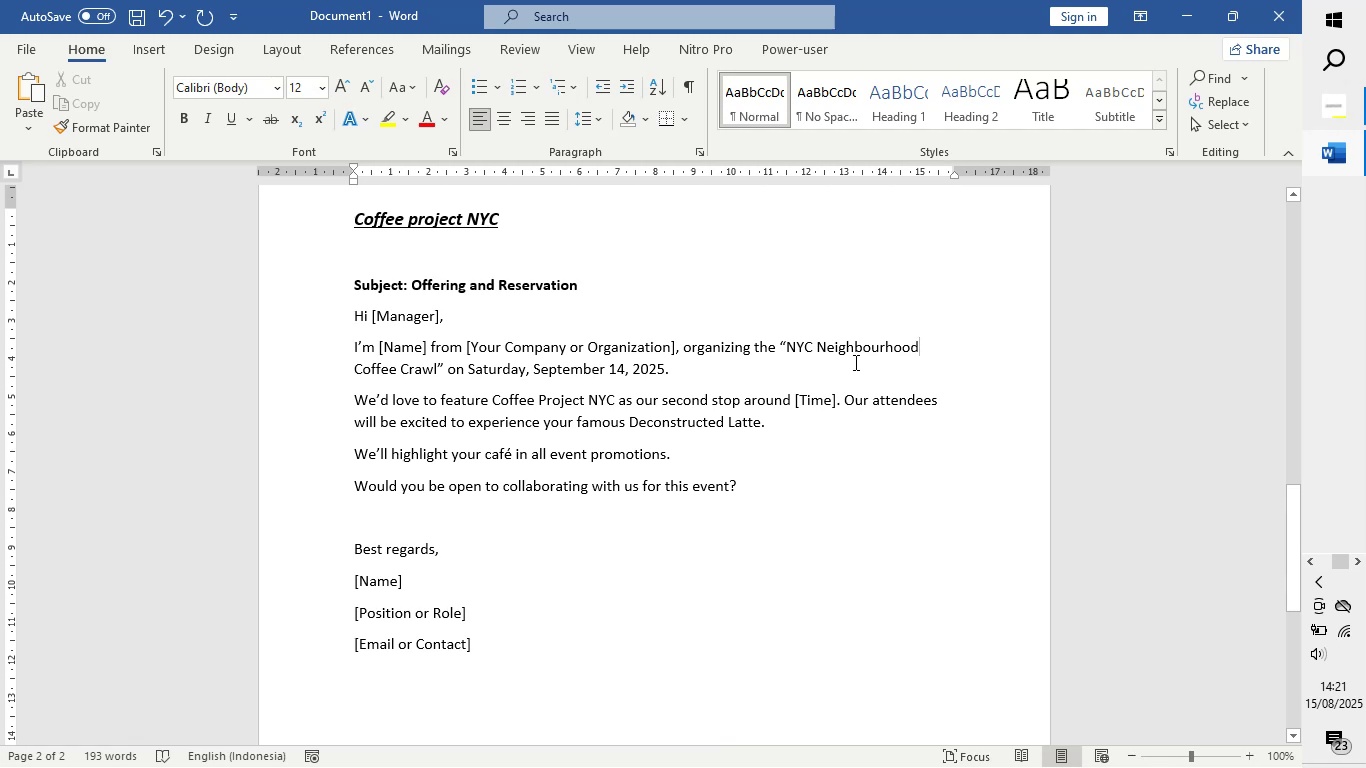 
scroll: coordinate [854, 362], scroll_direction: down, amount: 2.0
 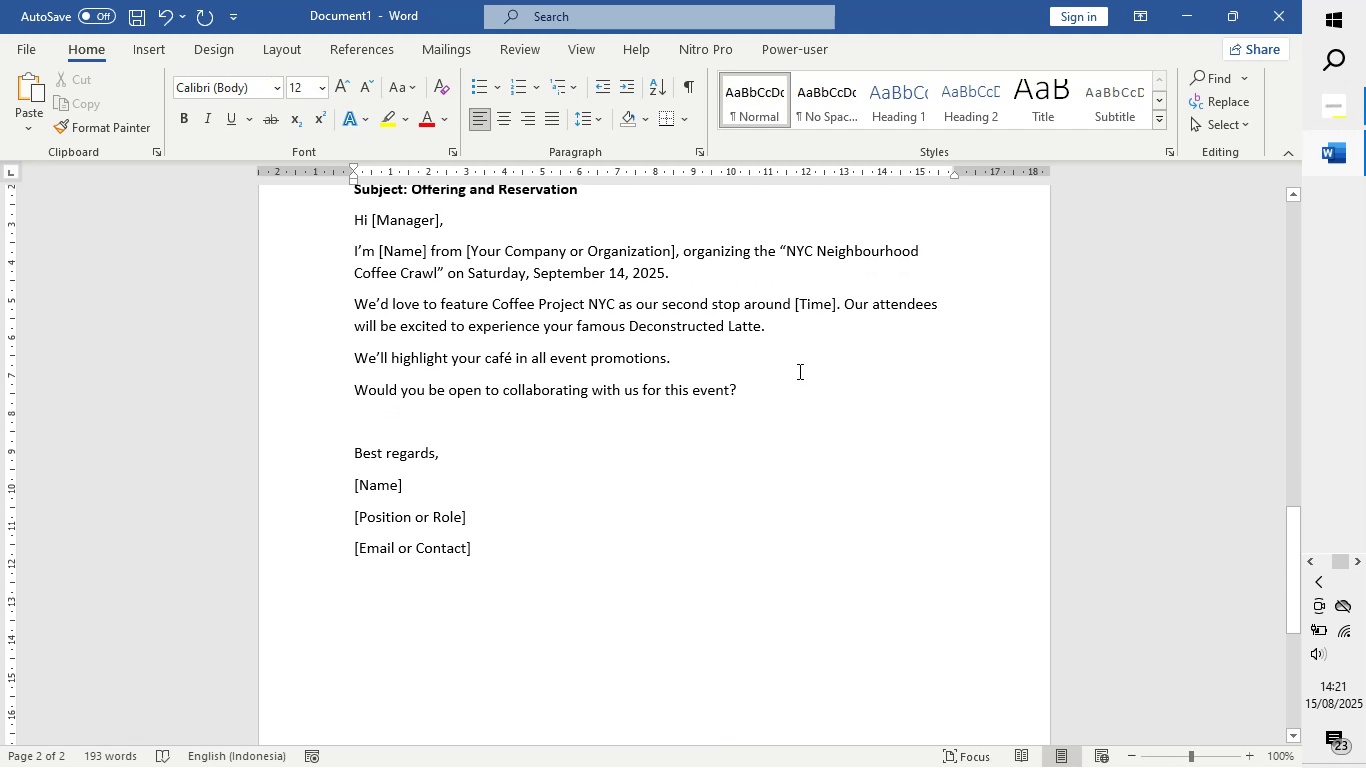 
scroll: coordinate [798, 371], scroll_direction: up, amount: 2.0
 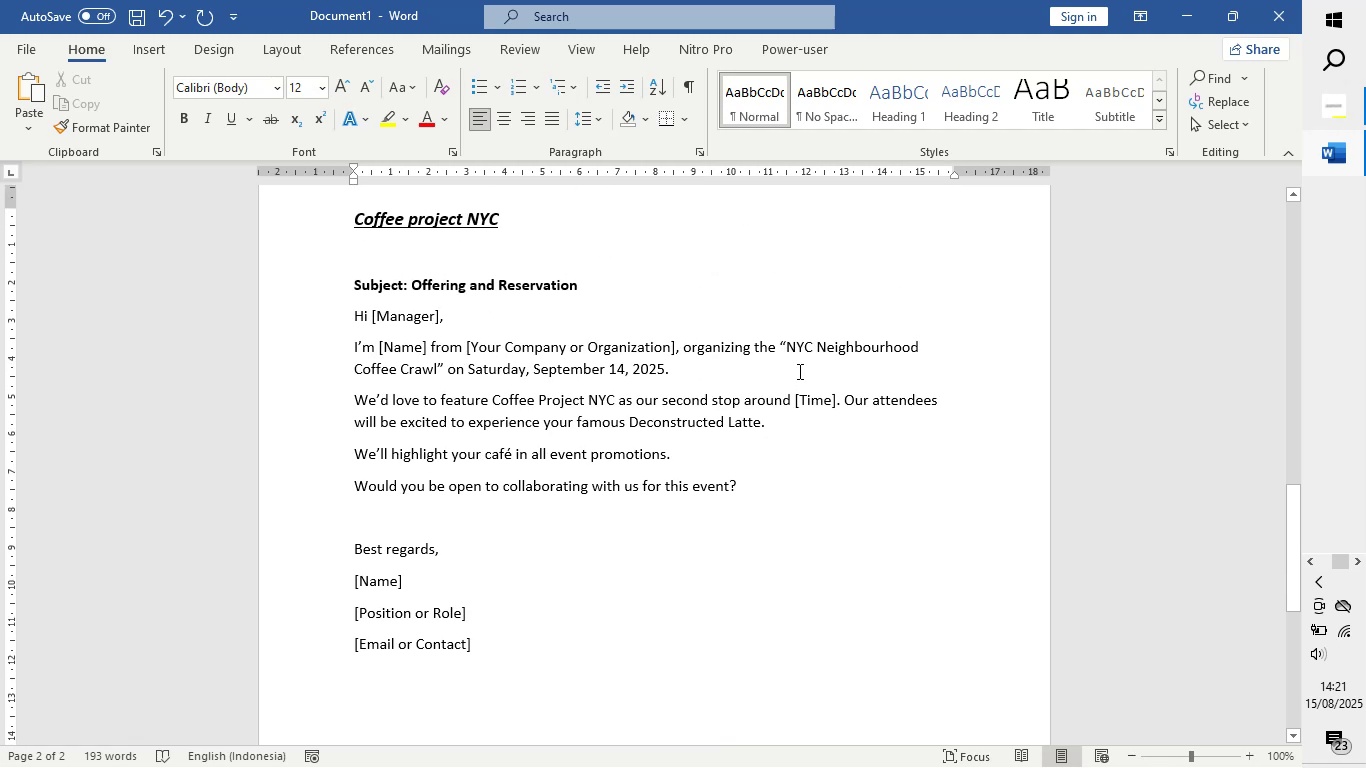 
scroll: coordinate [798, 371], scroll_direction: down, amount: 1.0
 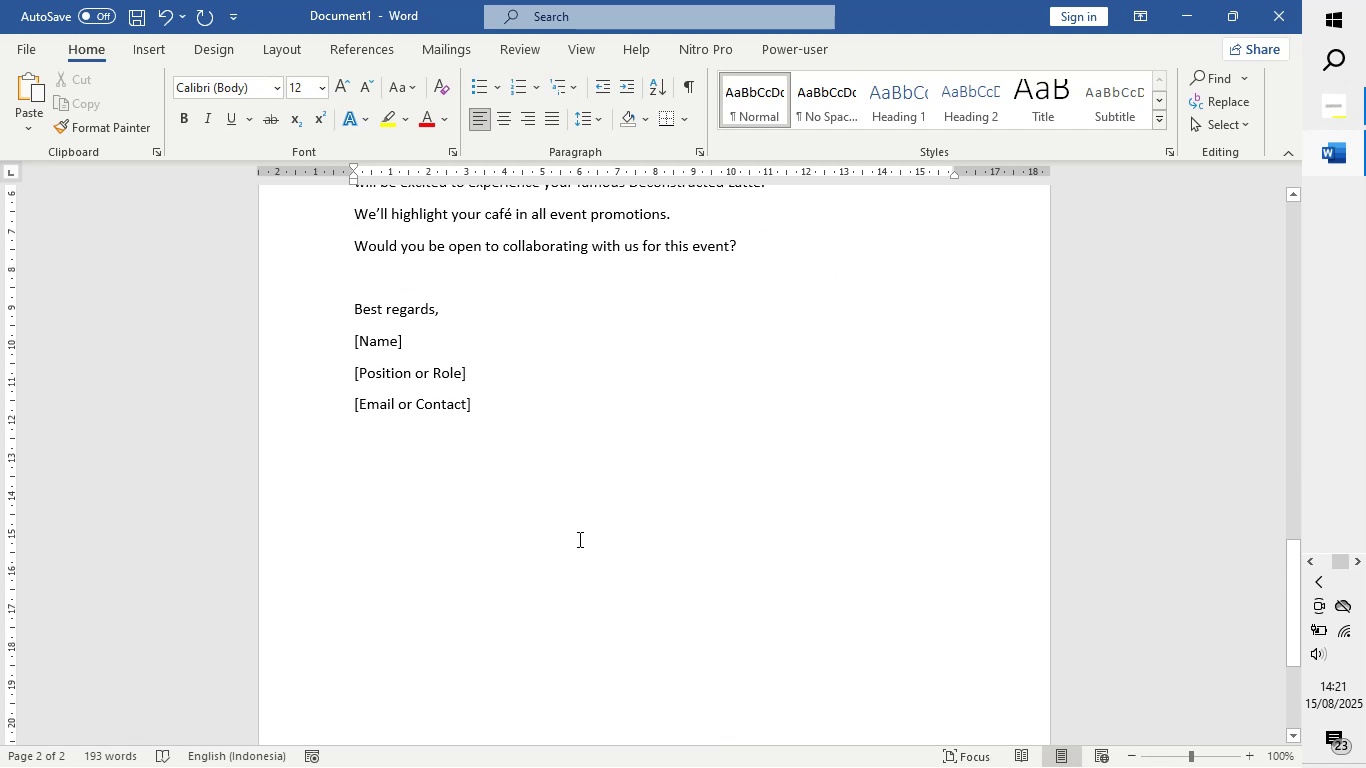 
left_click([578, 539])
 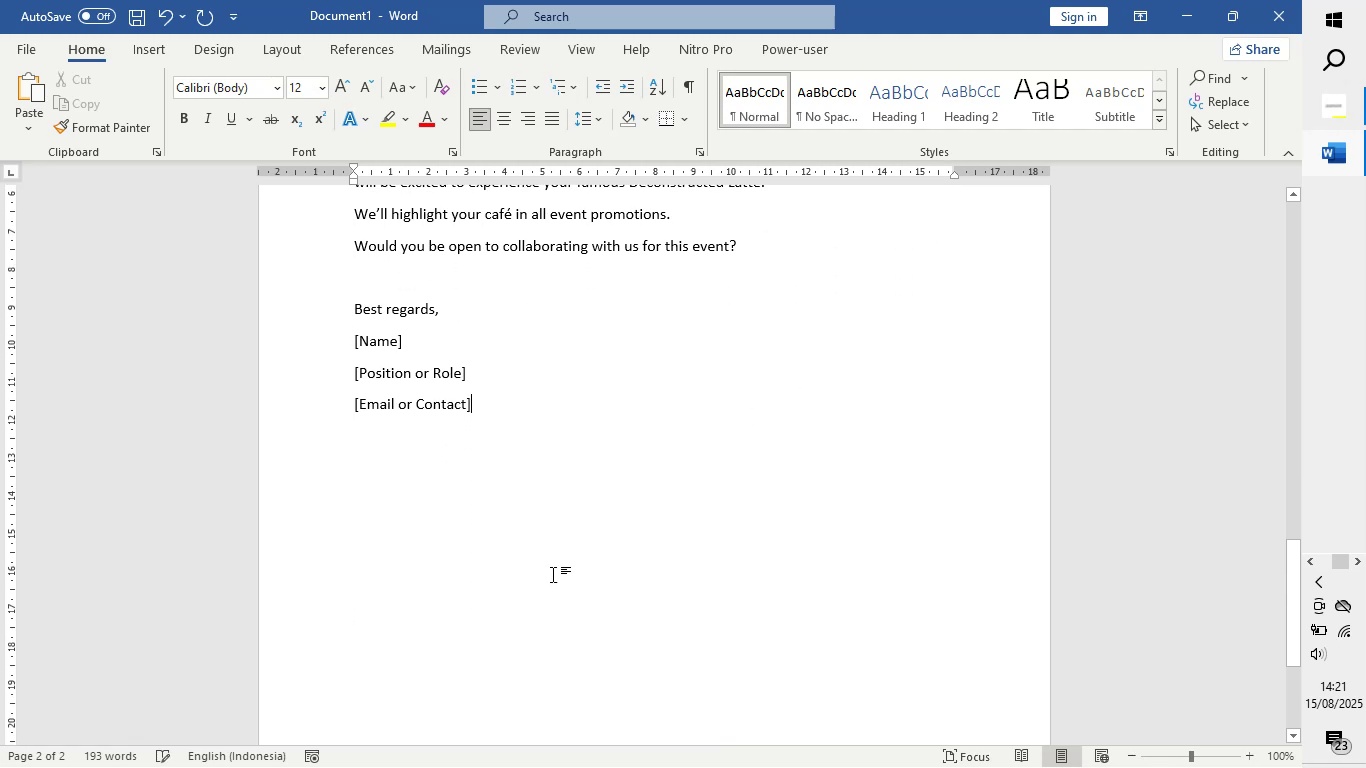 
left_click_drag(start_coordinate=[550, 584], to_coordinate=[547, 601])
 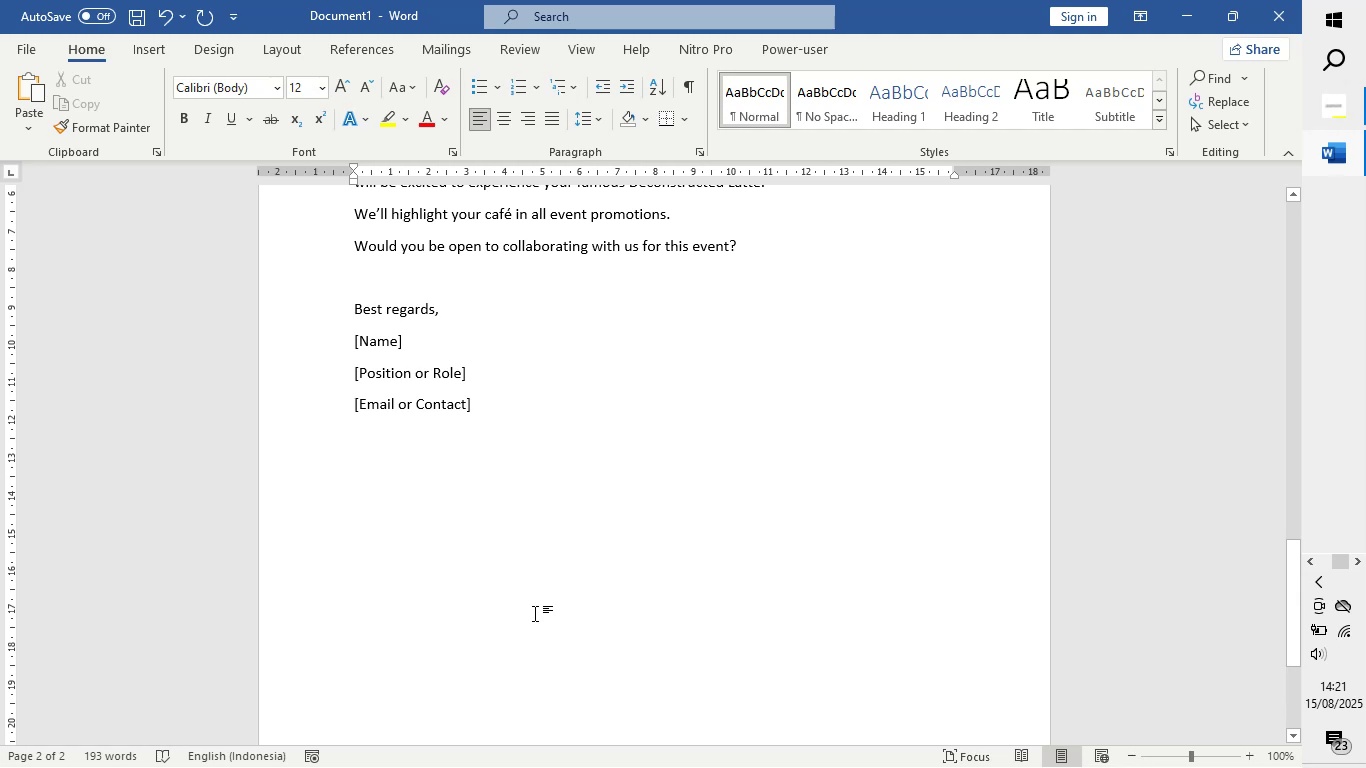 
hold_key(key=Enter, duration=0.84)
 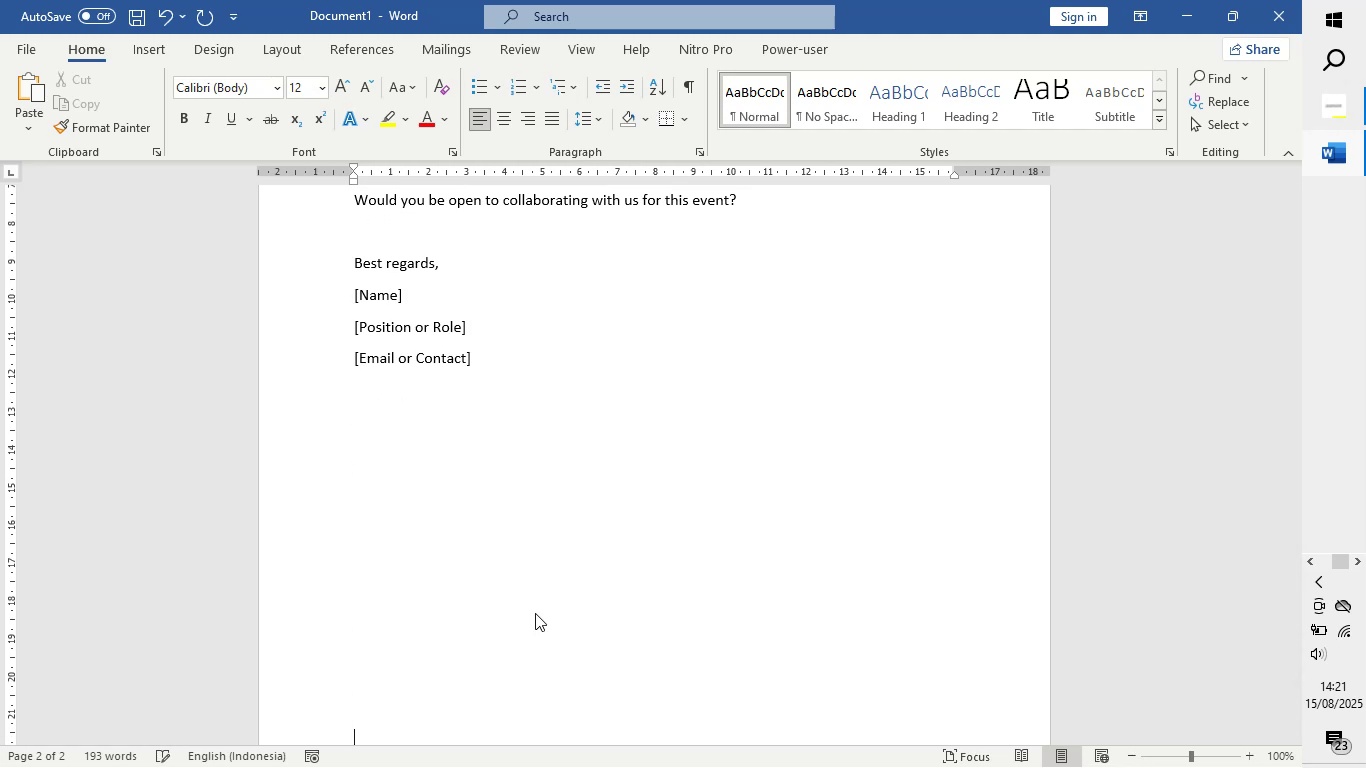 
scroll: coordinate [535, 613], scroll_direction: down, amount: 13.0
 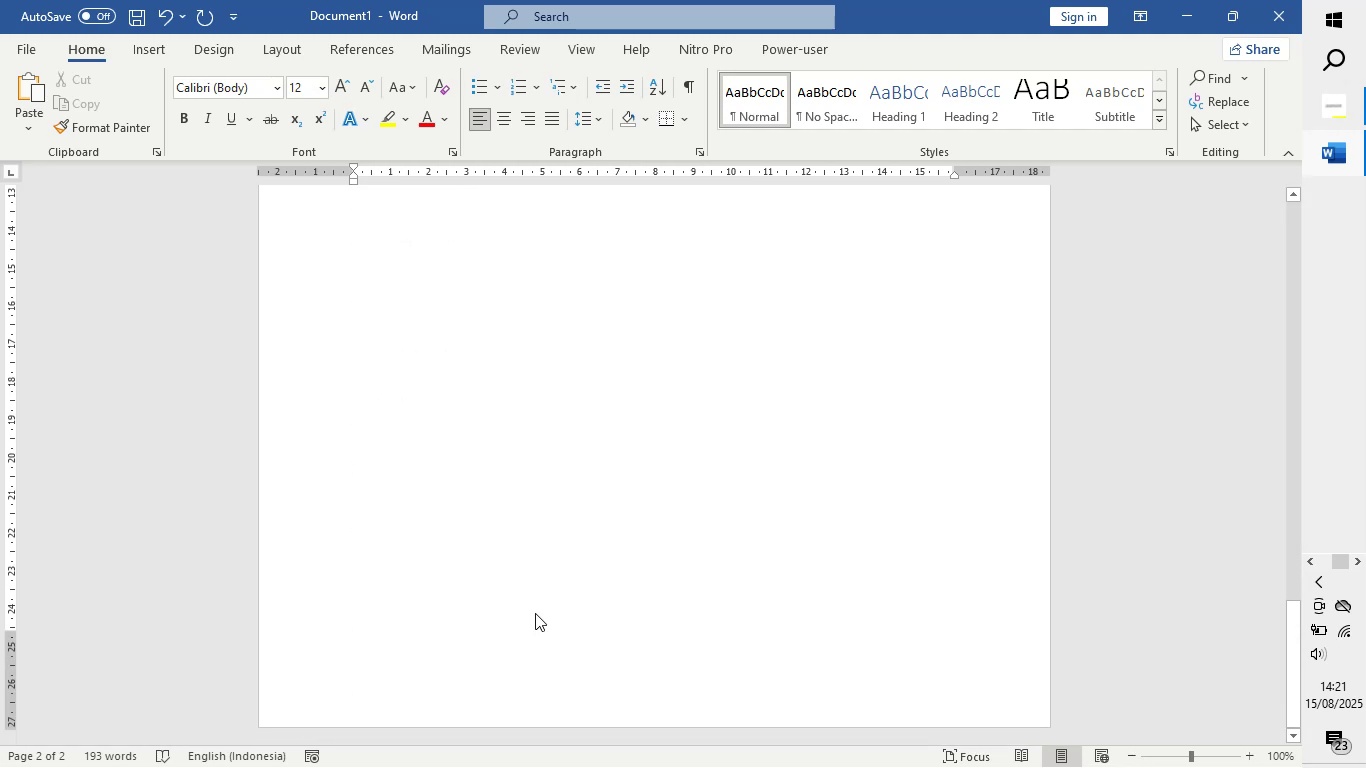 
hold_key(key=Enter, duration=0.7)
 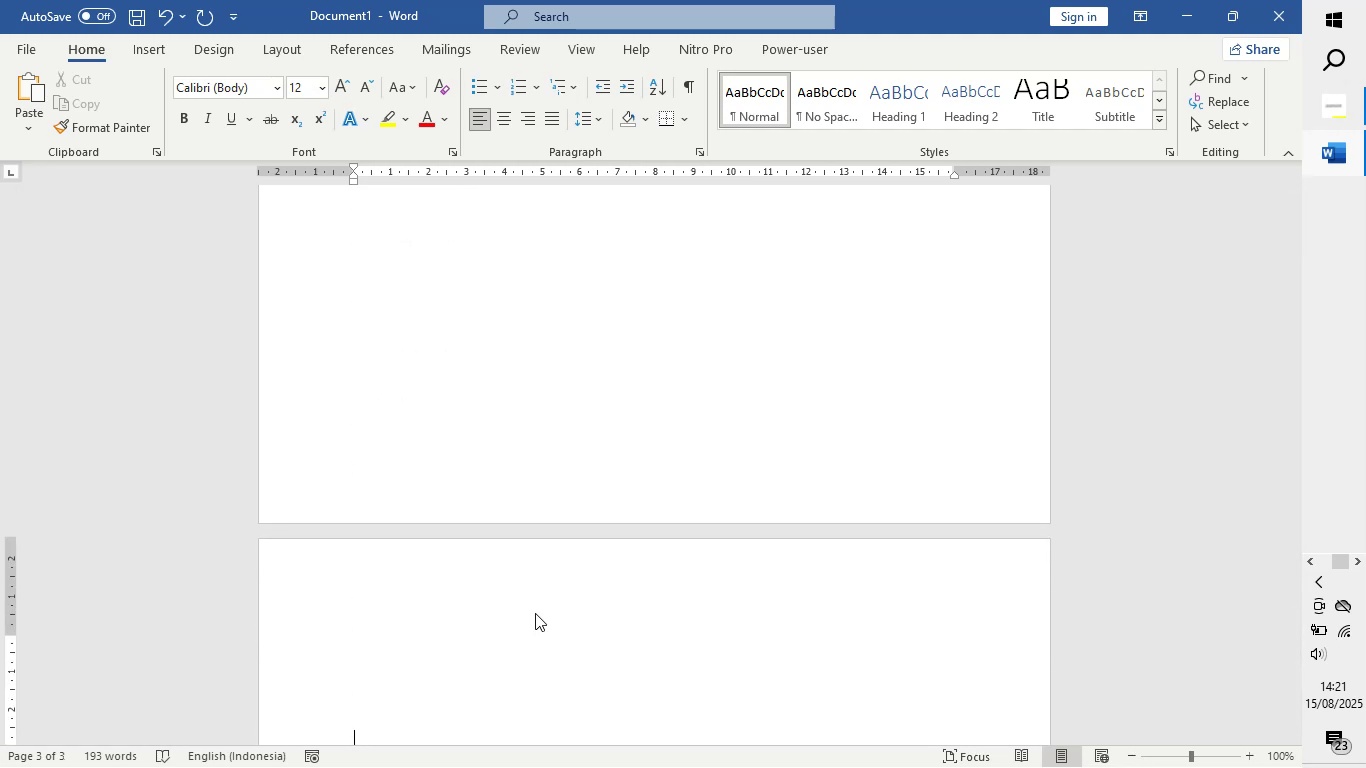 
key(Enter)
 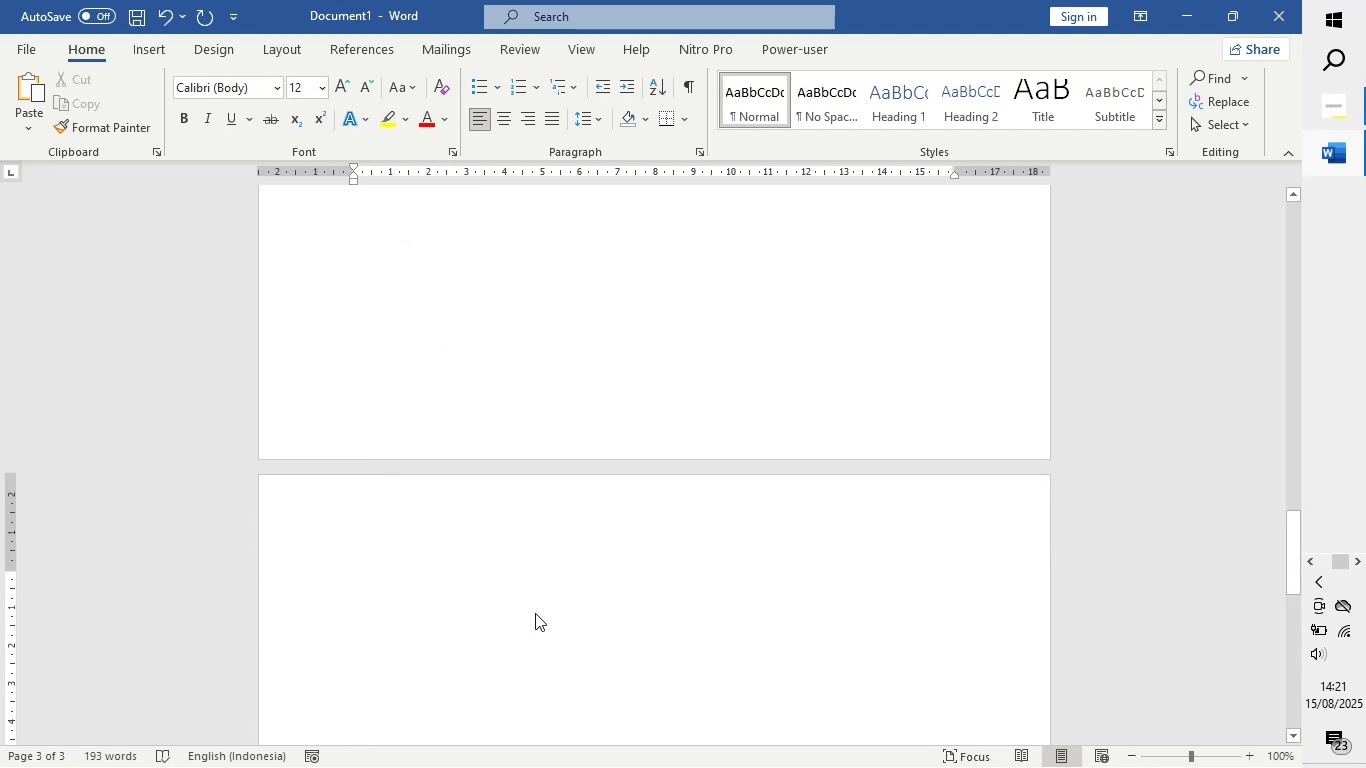 
wait(9.37)
 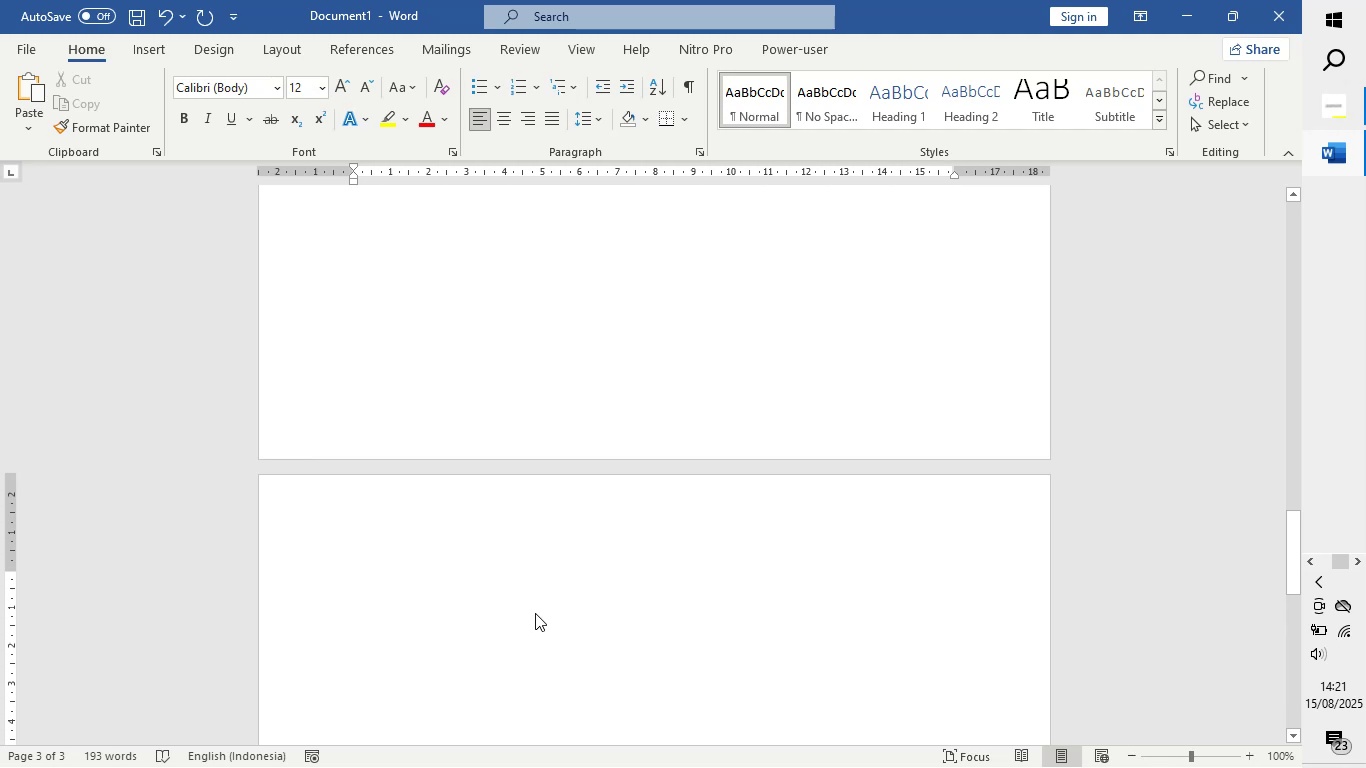 
type(MUD Spot Caffee)
 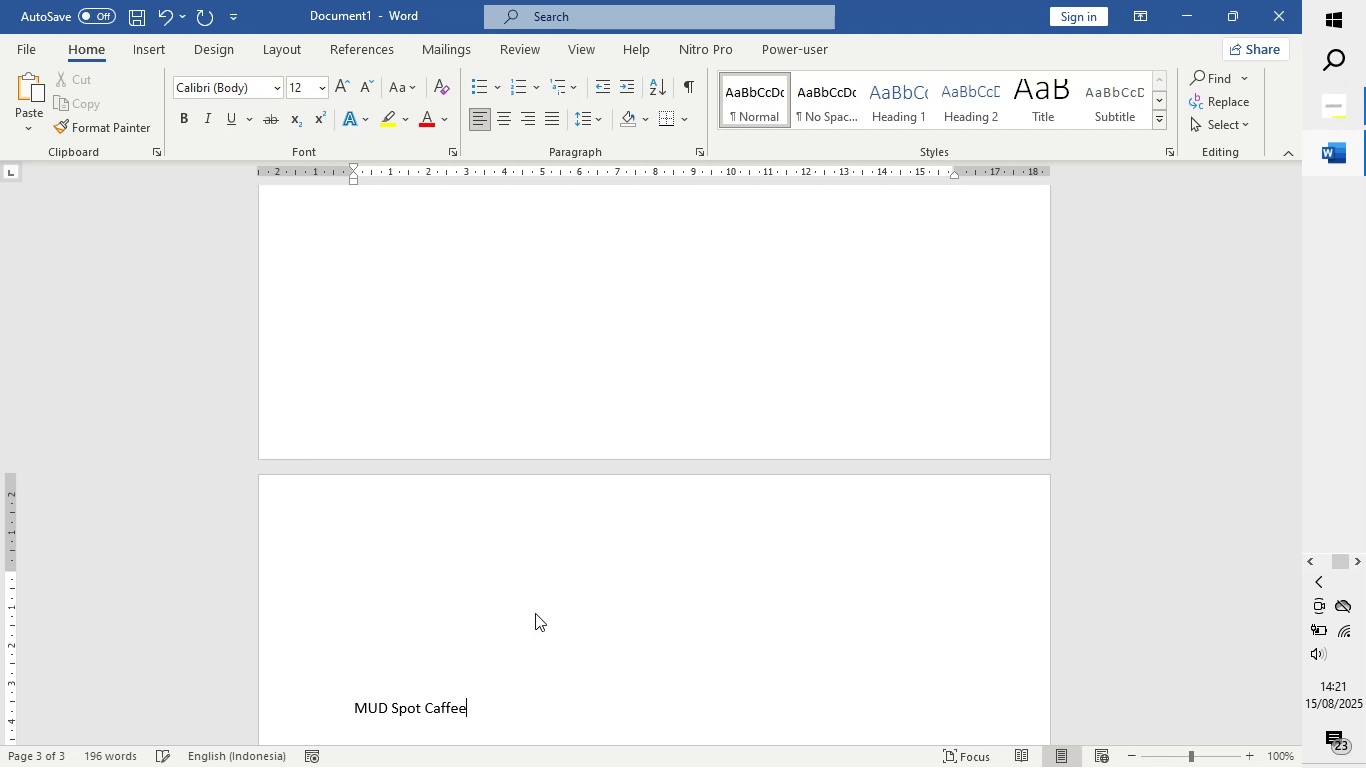 
scroll: coordinate [535, 613], scroll_direction: down, amount: 7.0
 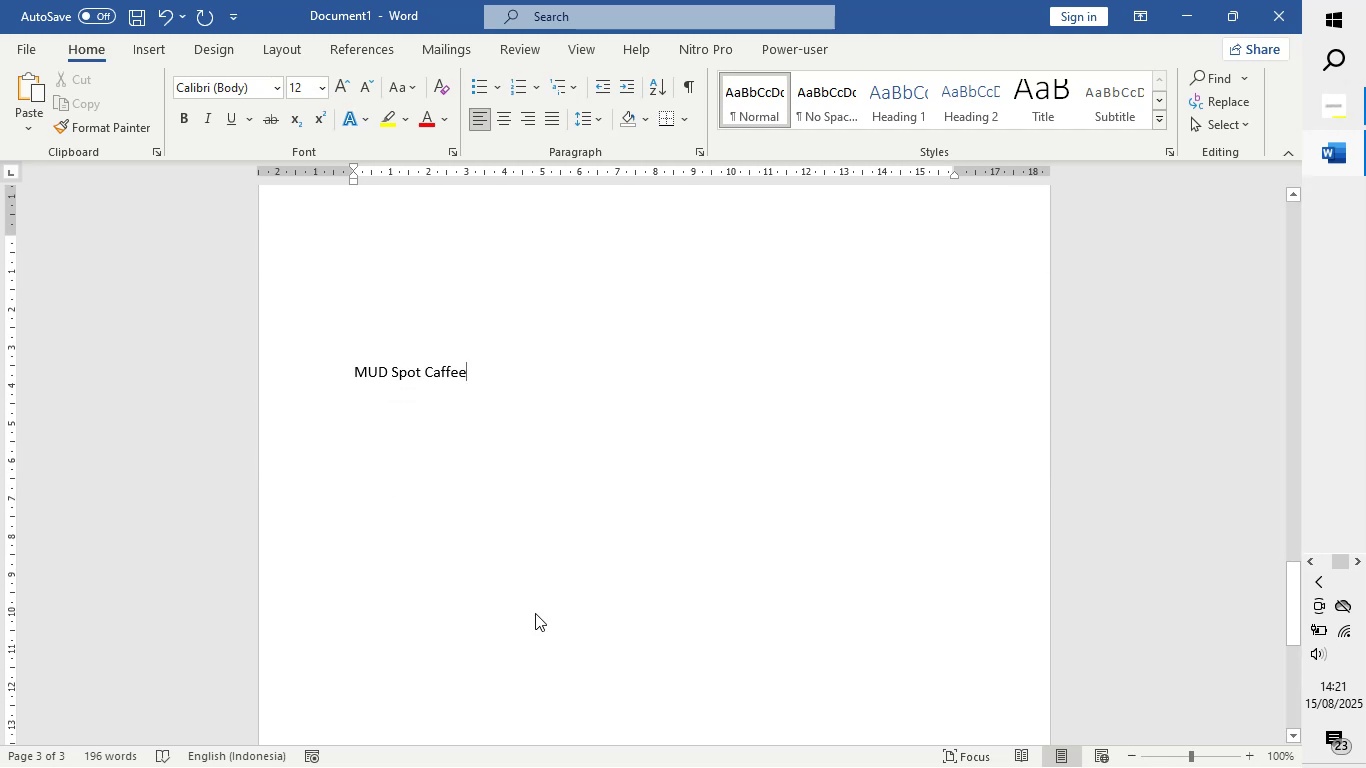 
key(Enter)
 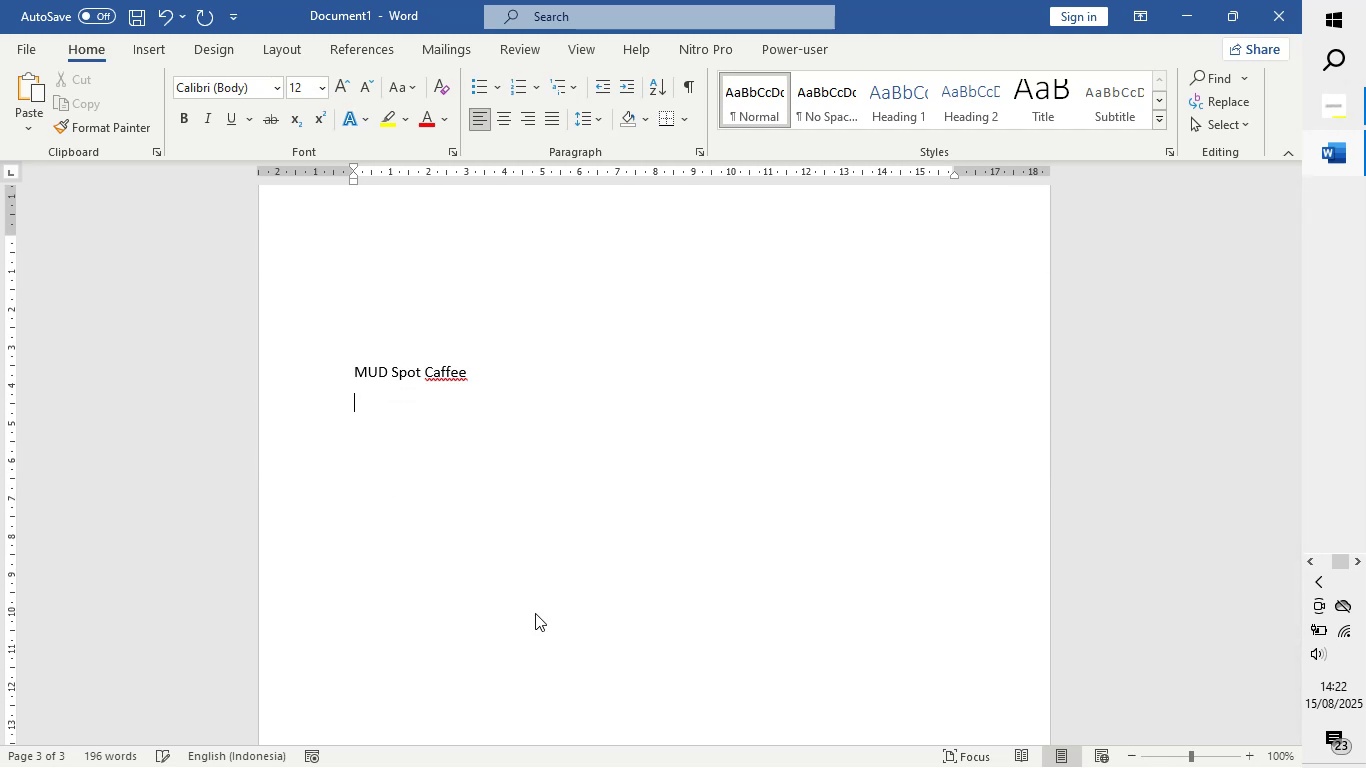 
key(Enter)
 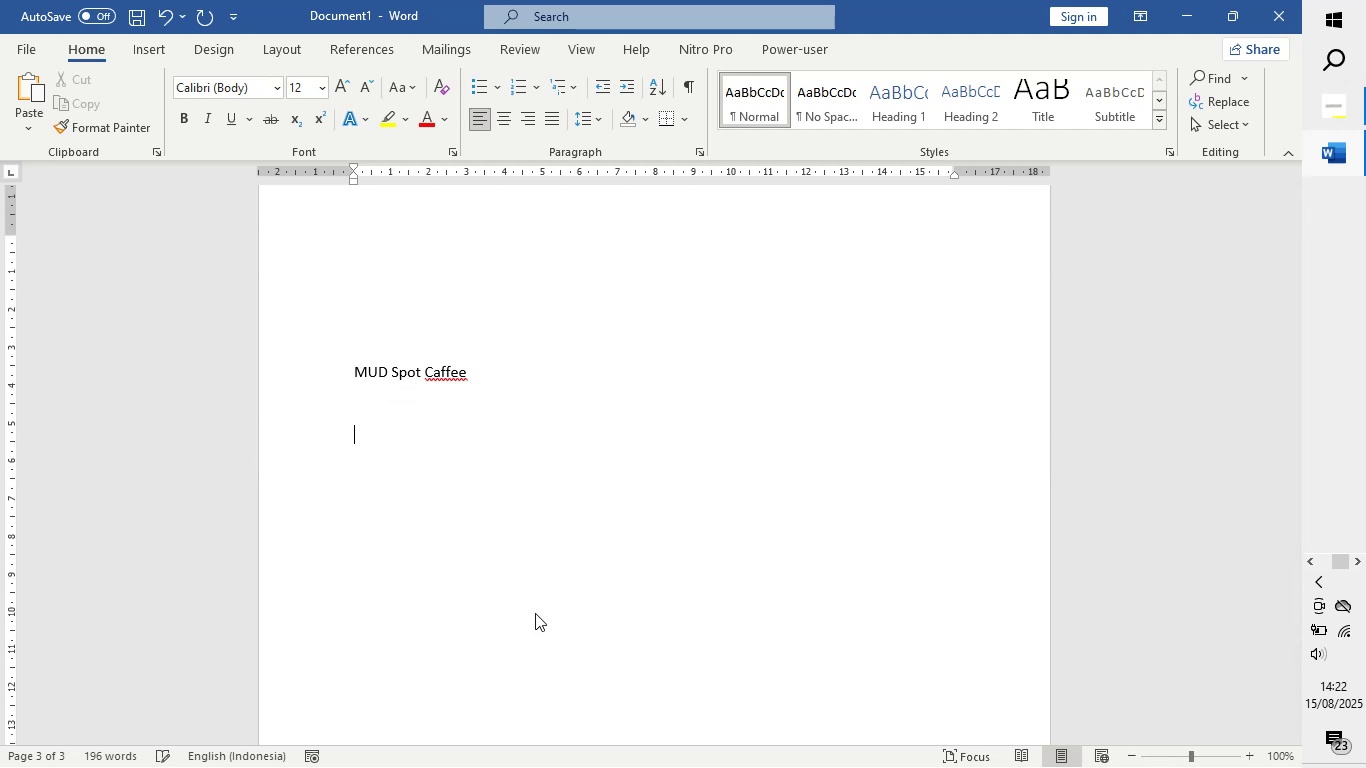 
hold_key(key=ShiftLeft, duration=0.36)
 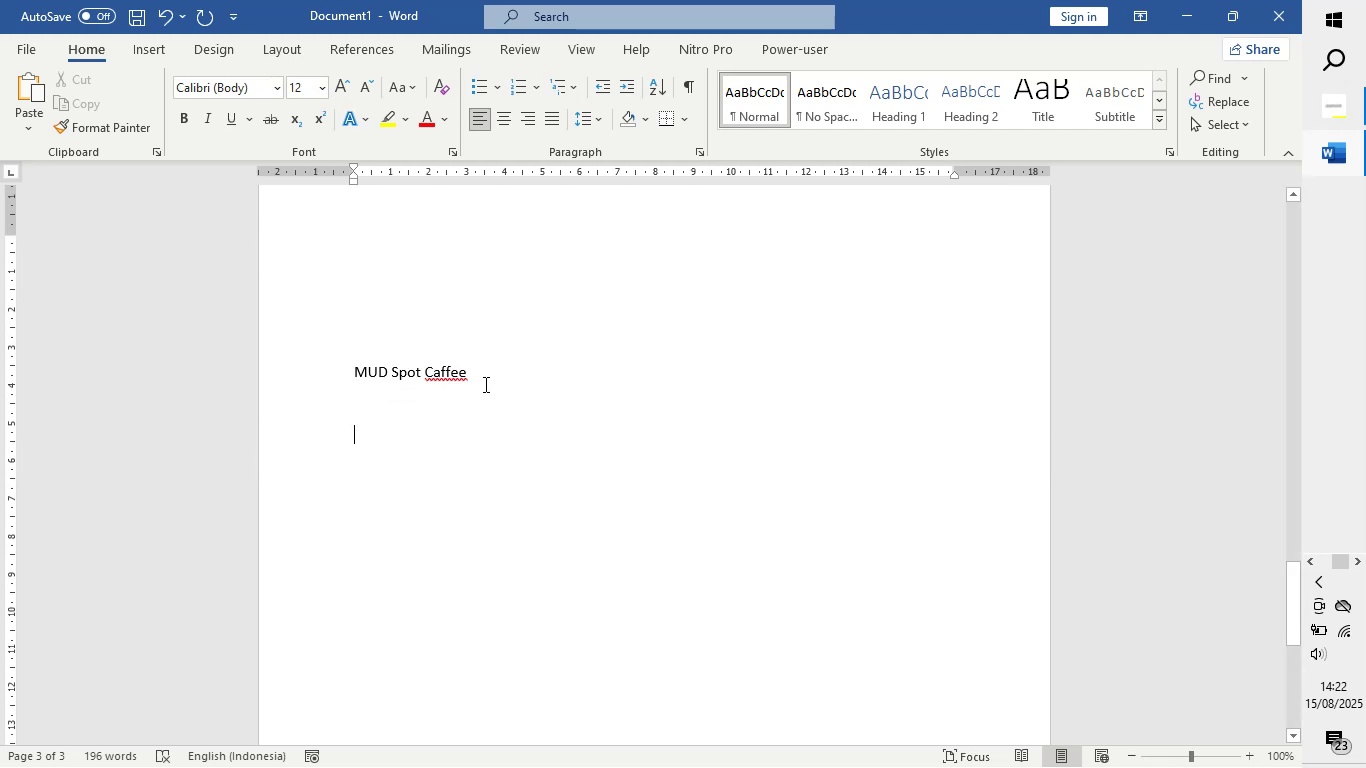 
left_click_drag(start_coordinate=[483, 375], to_coordinate=[366, 375])
 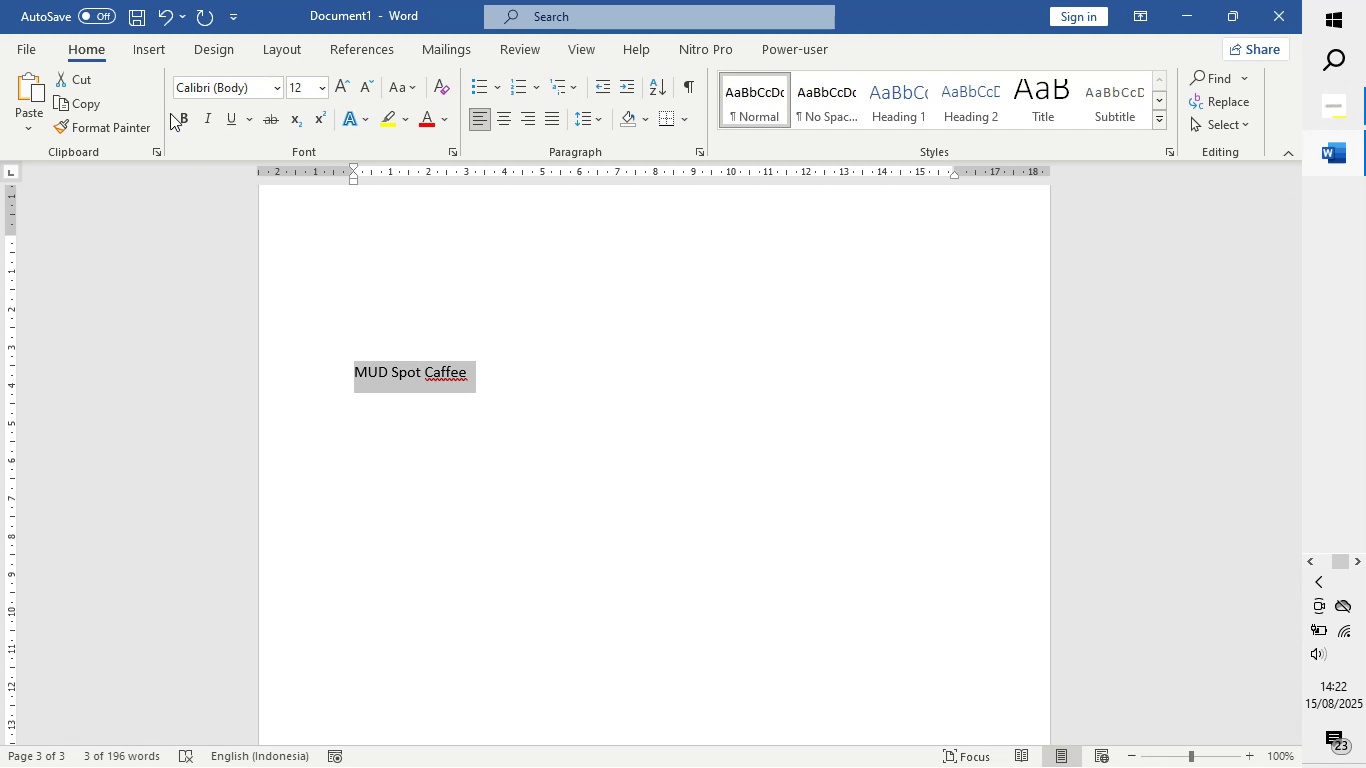 
left_click([175, 118])
 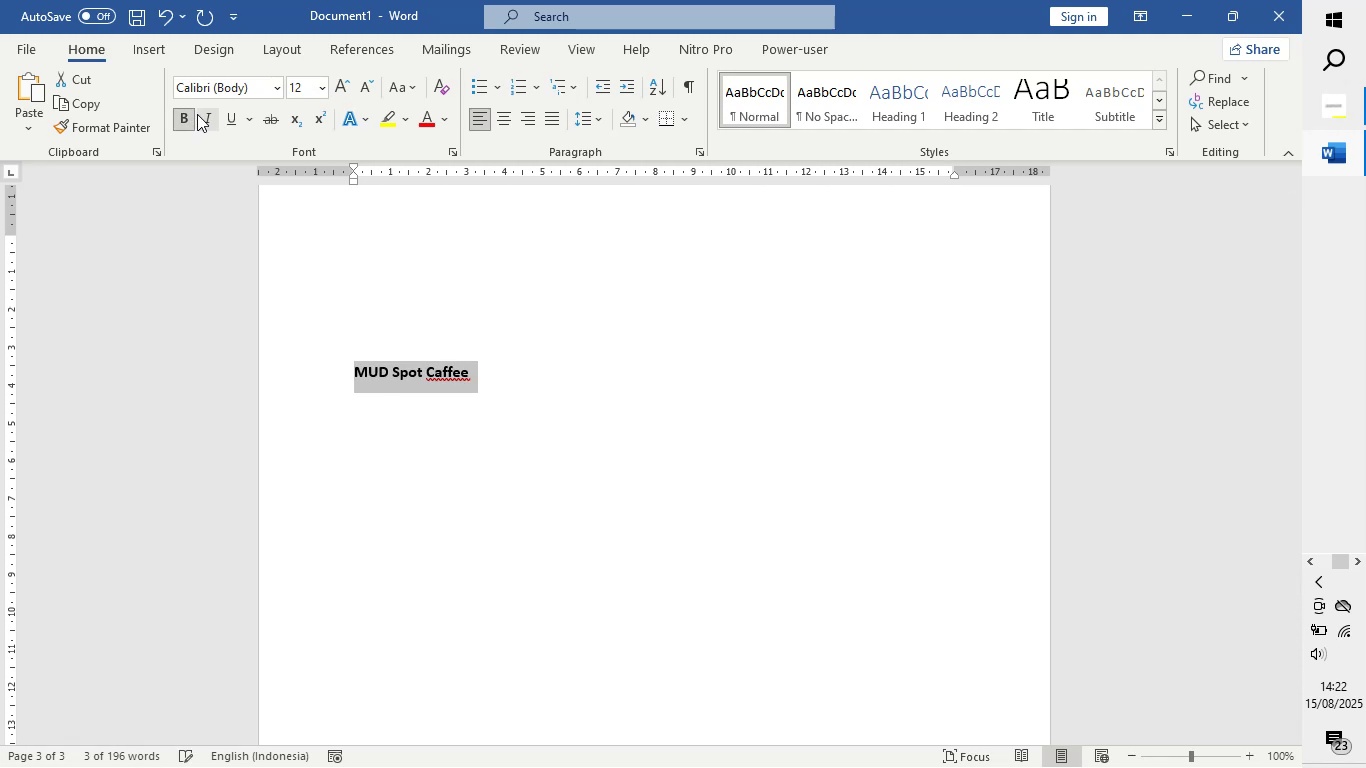 
left_click([197, 114])
 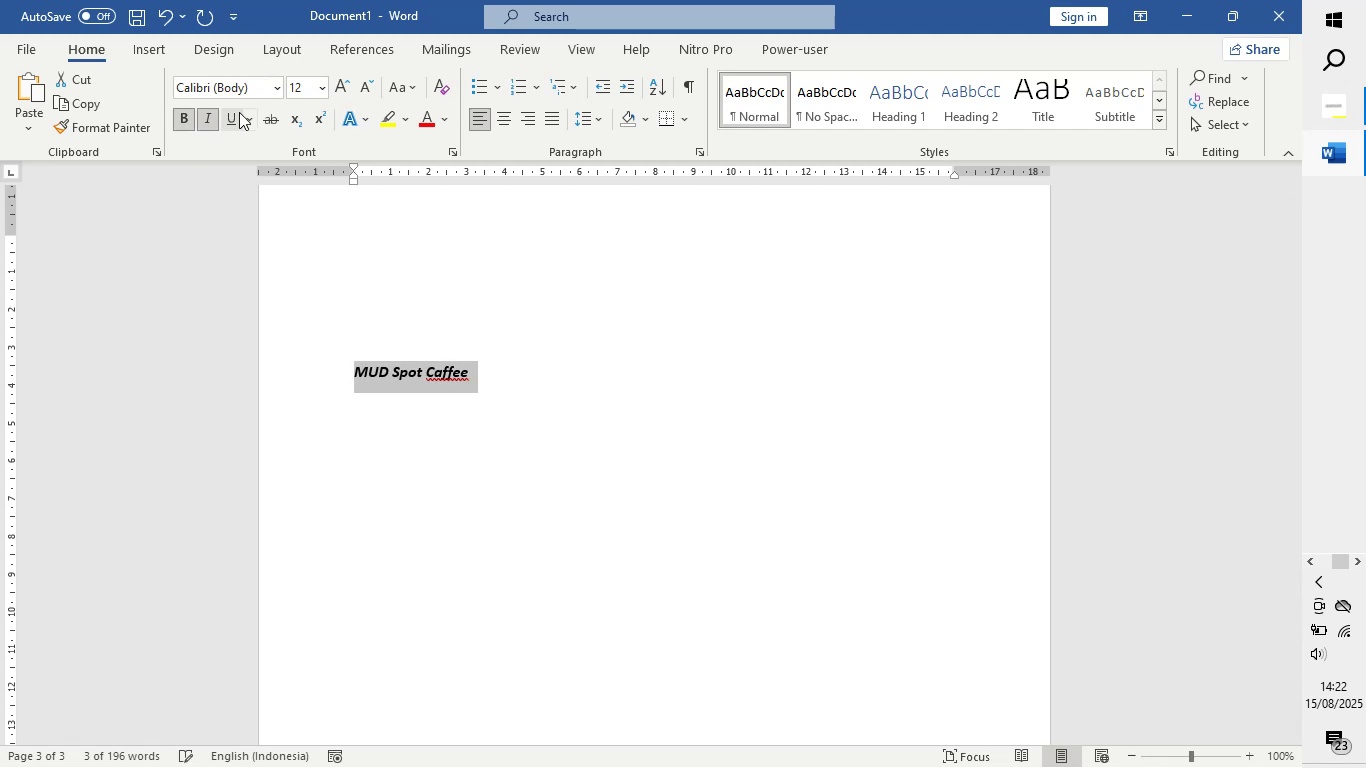 
left_click([239, 112])
 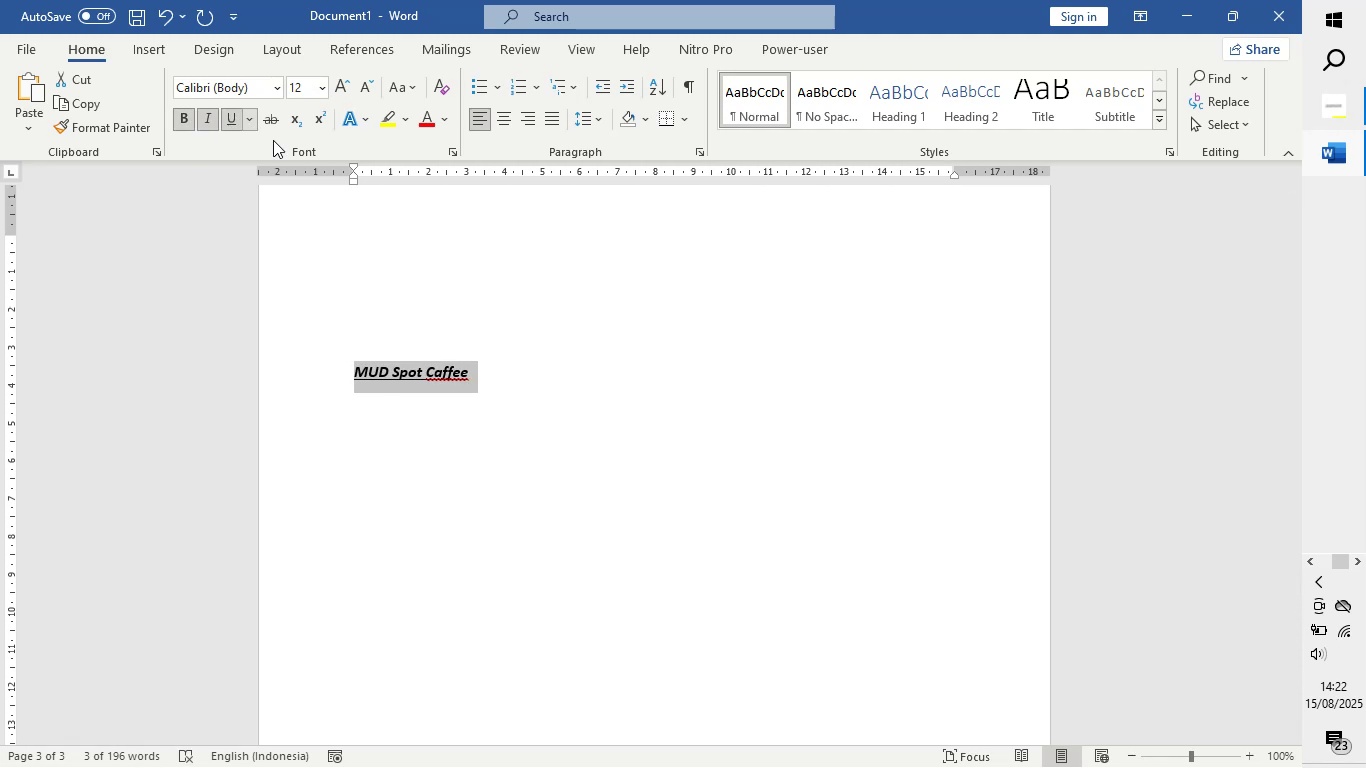 
left_click([319, 80])
 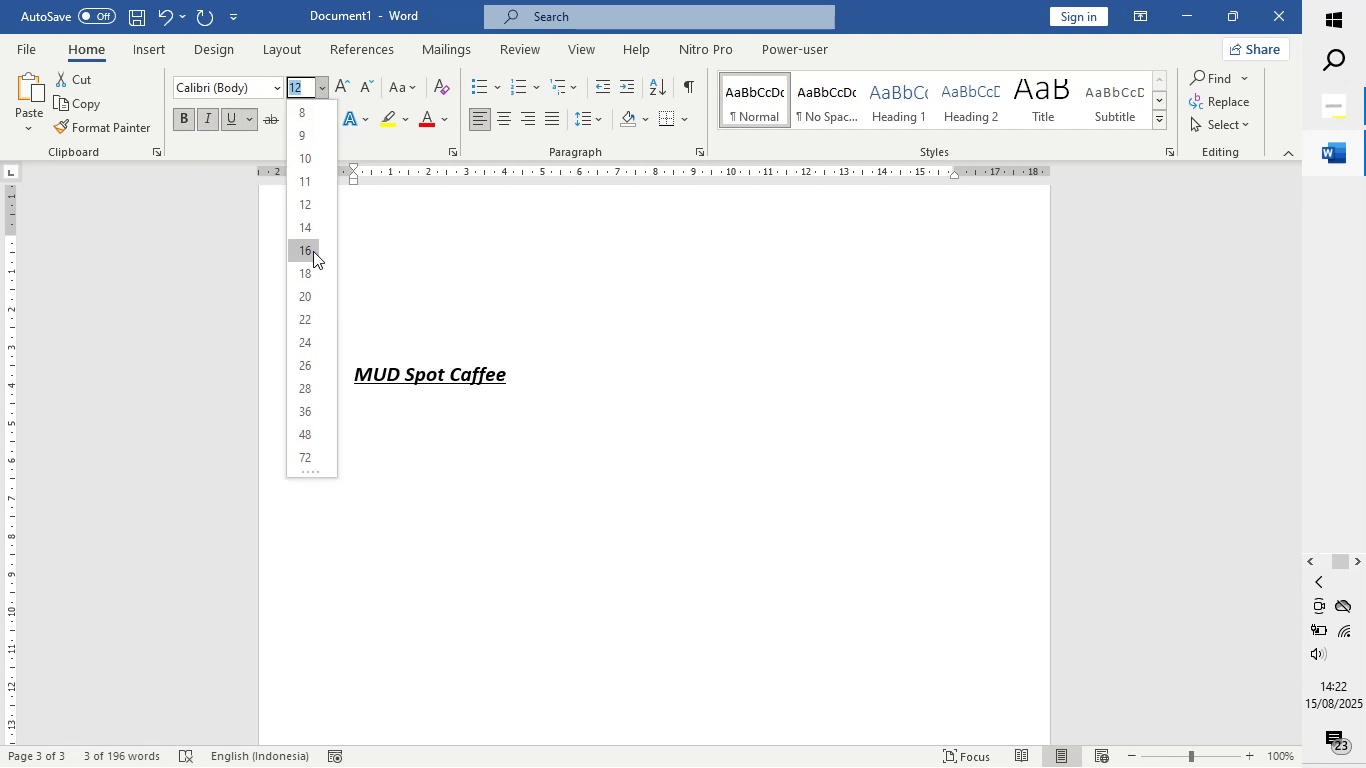 
left_click([313, 251])
 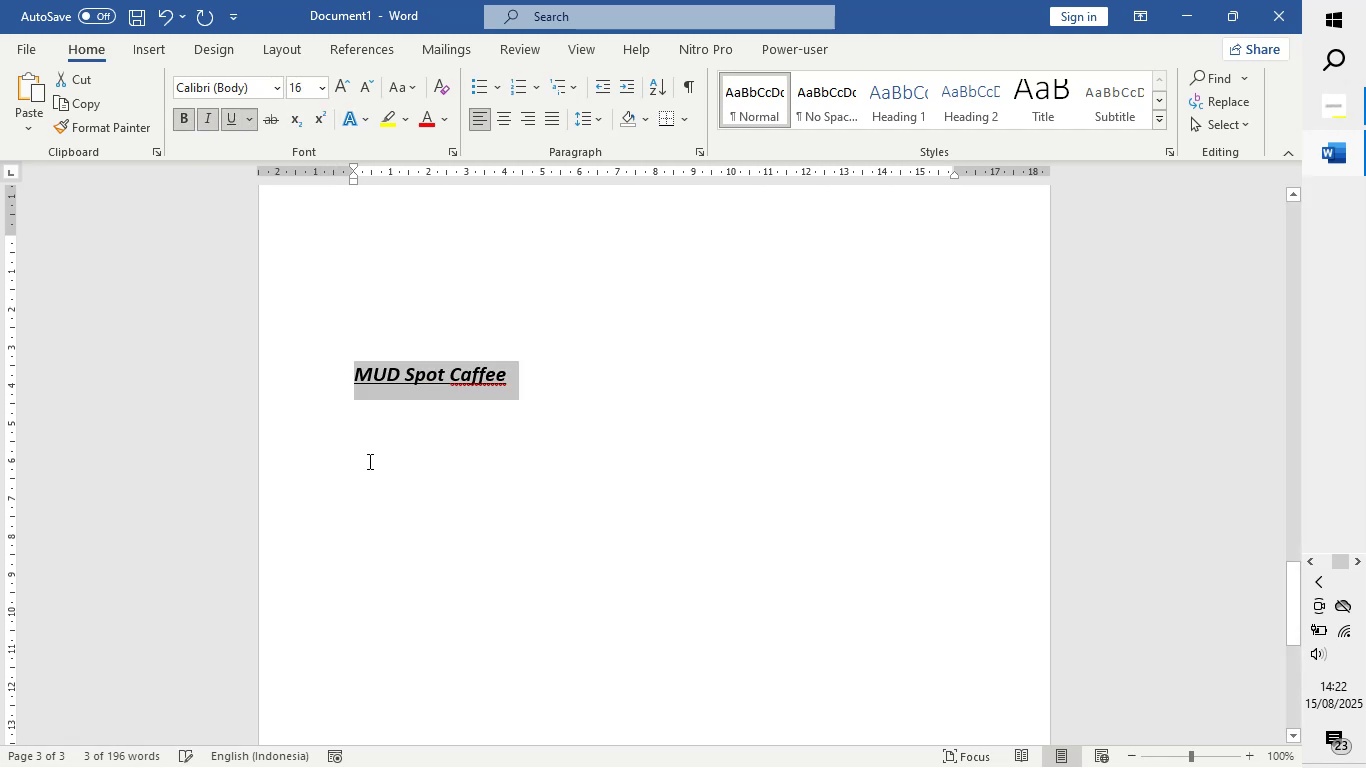 
left_click([368, 461])
 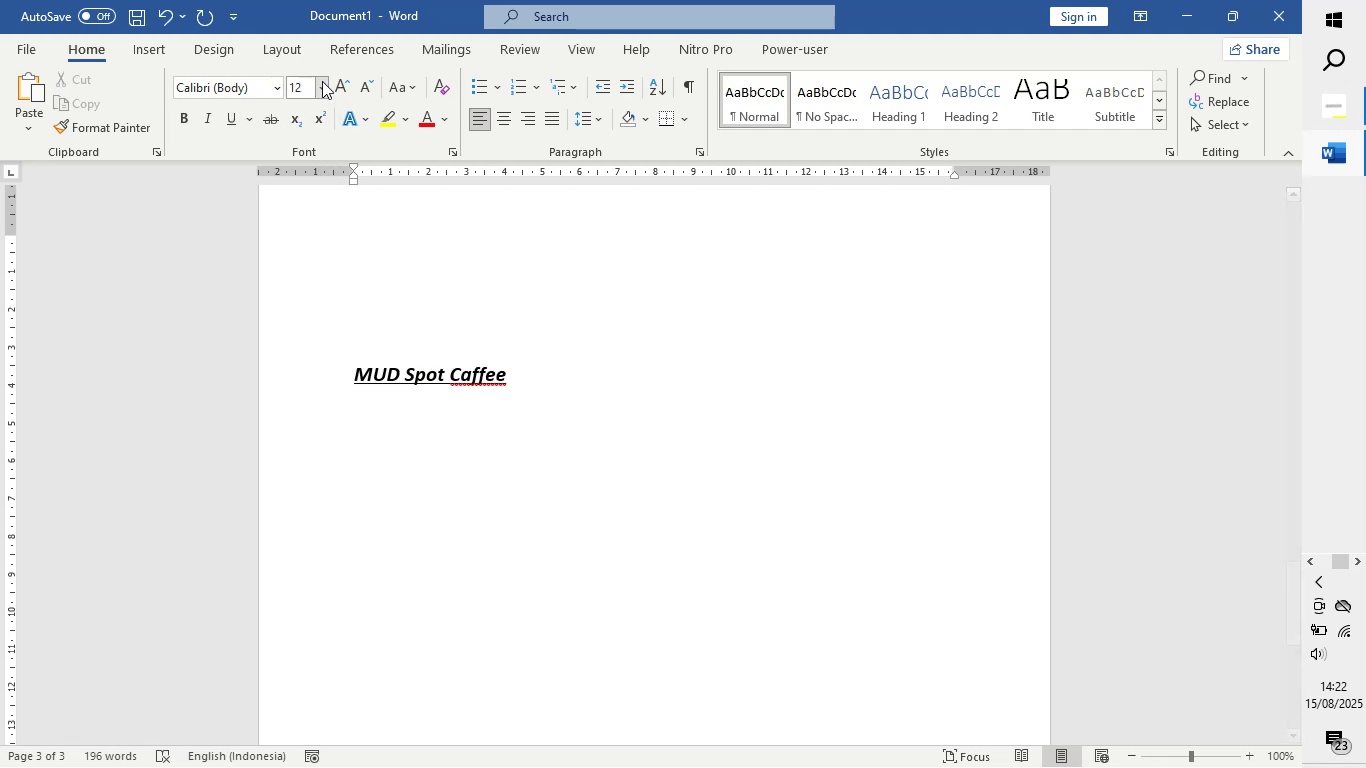 
left_click([322, 79])
 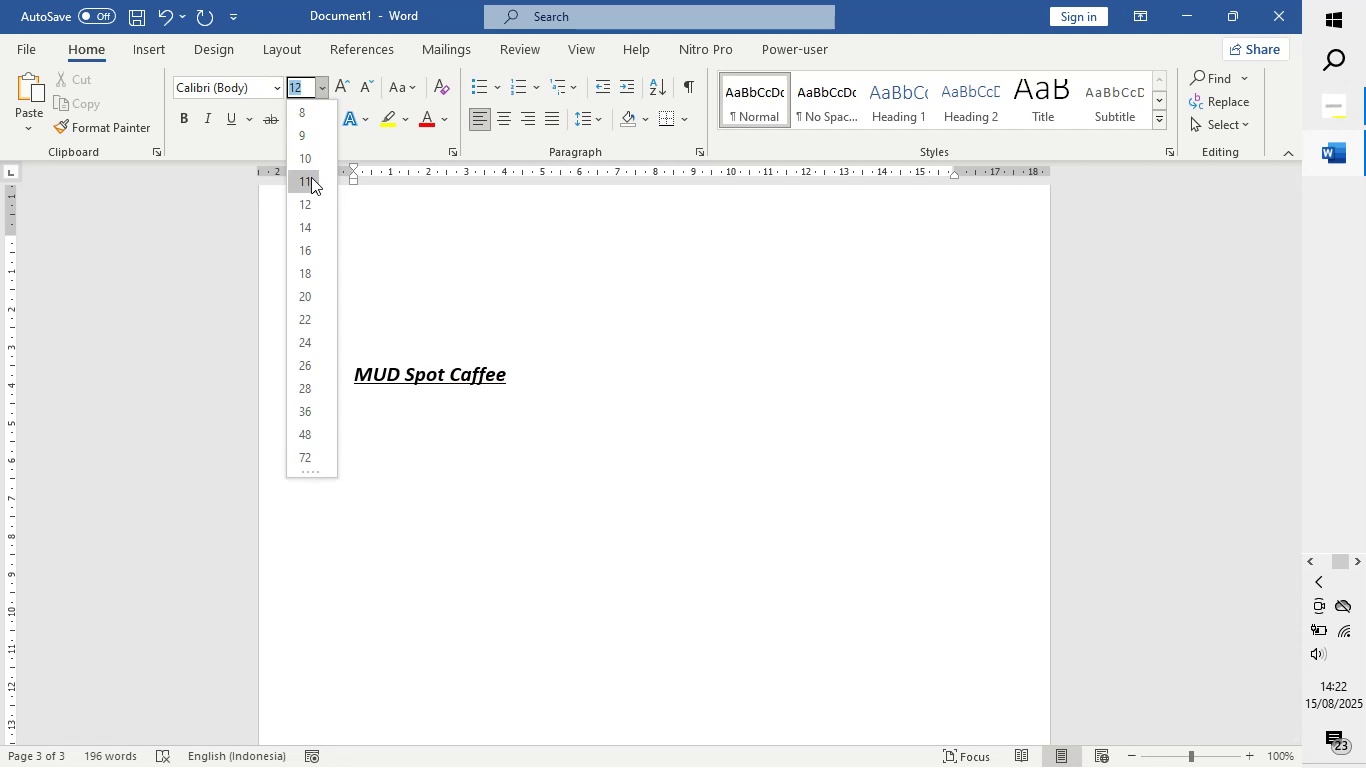 
left_click([309, 191])
 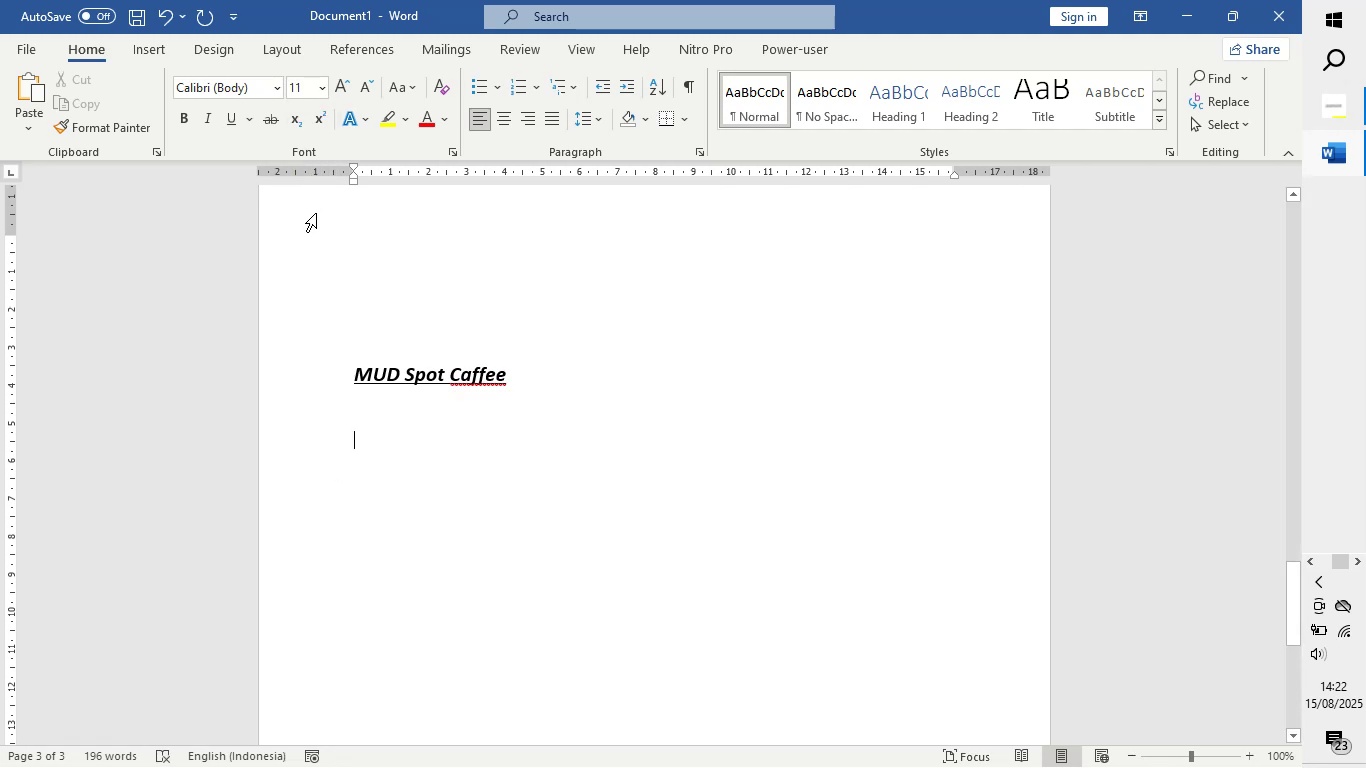 
type(Subjest)
key(Backspace)
key(Backspace)
type(ct )
key(Backspace)
type(: Offering and Collaboration)
 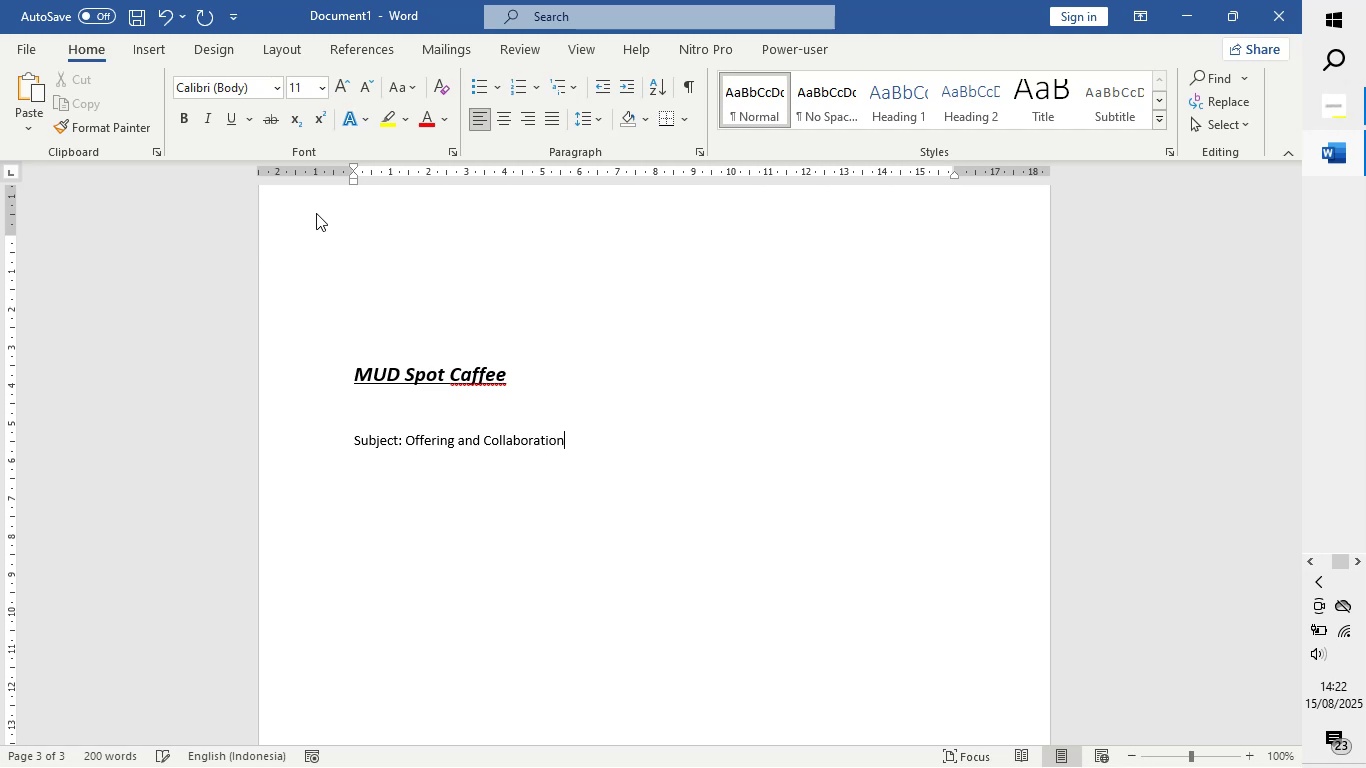 
key(Enter)
 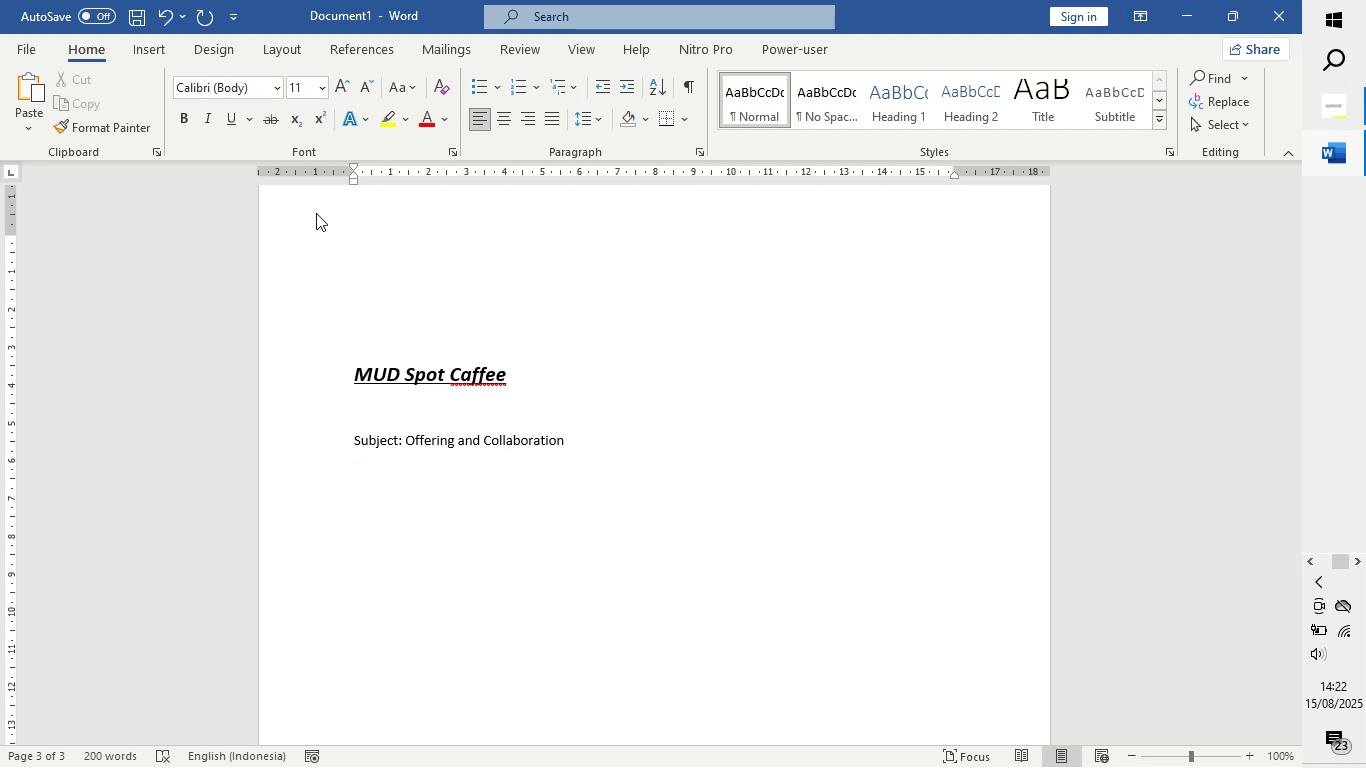 
wait(8.12)
 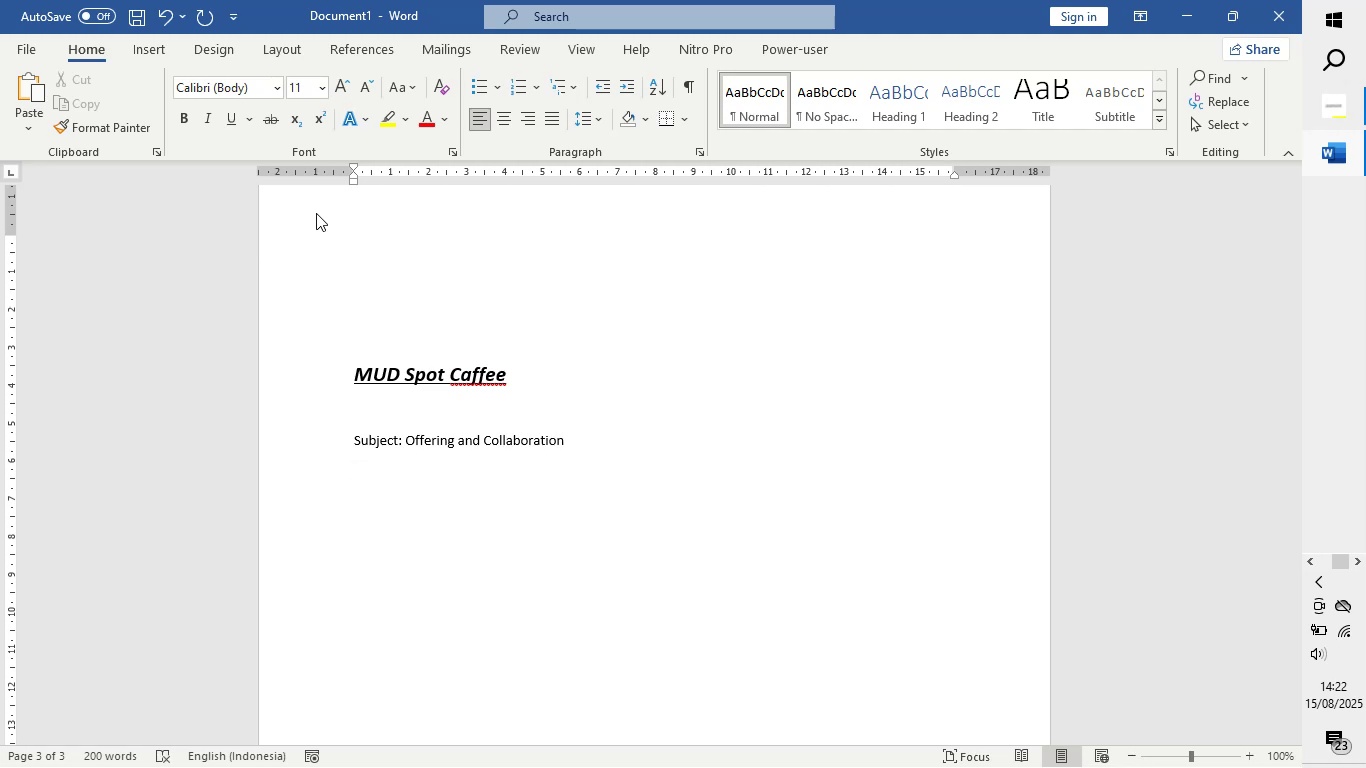 
type(hi)
key(Backspace)
key(Backspace)
type(Hi [Manager )
key(Backspace)
type(],)
 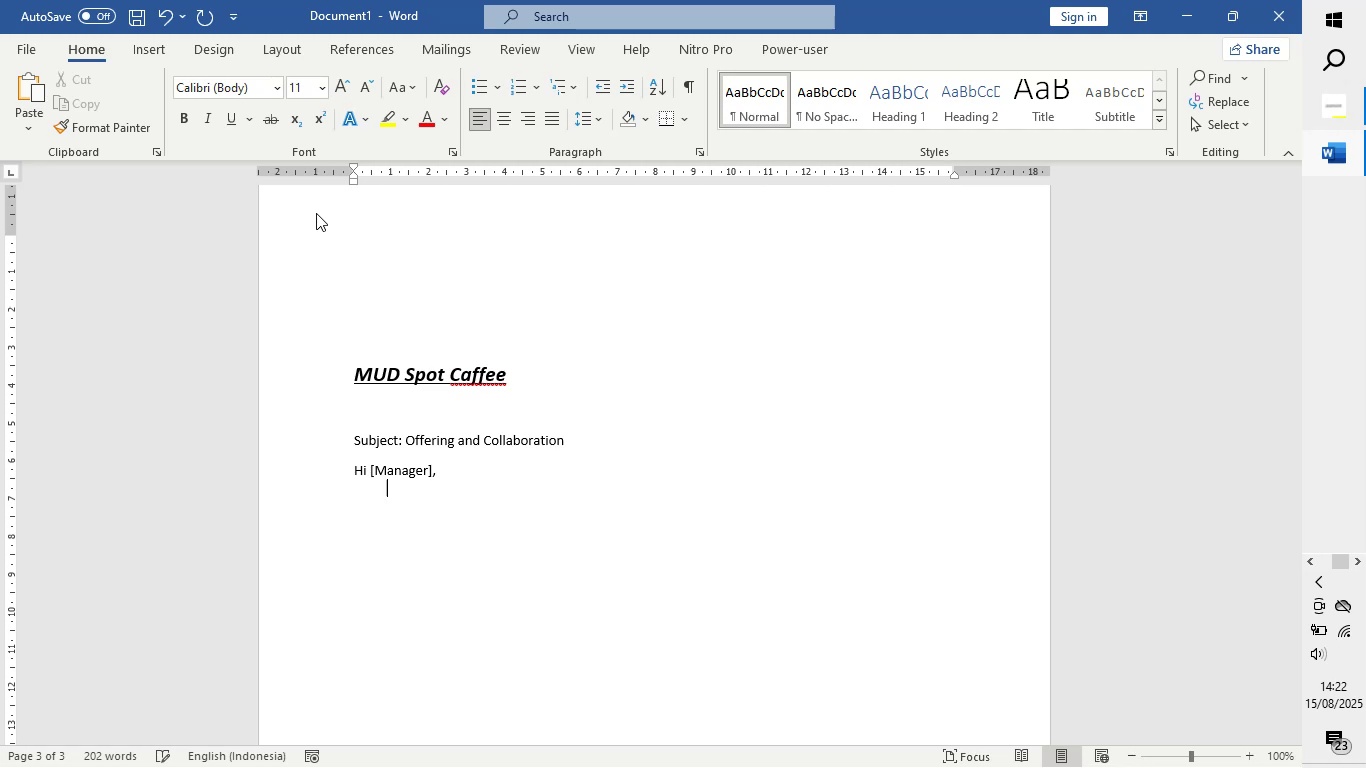 
 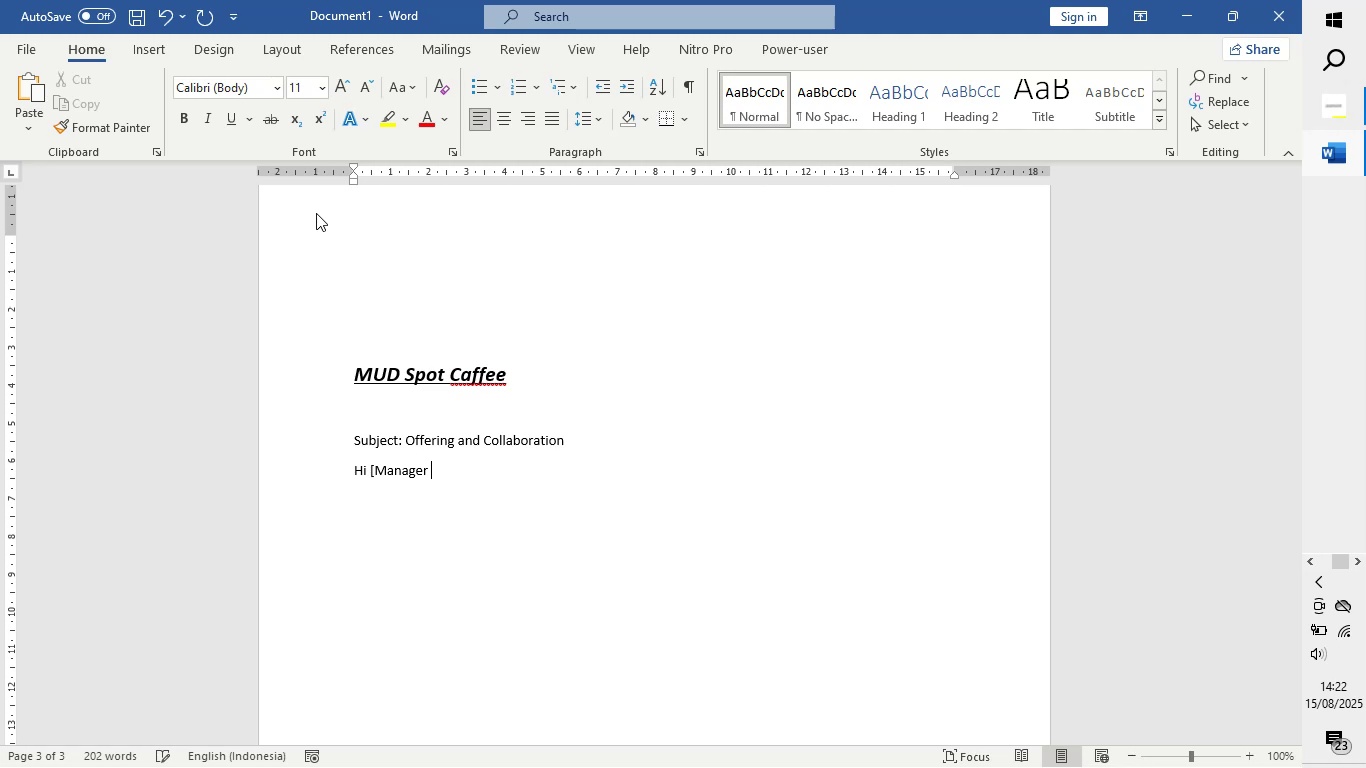 
key(Enter)
 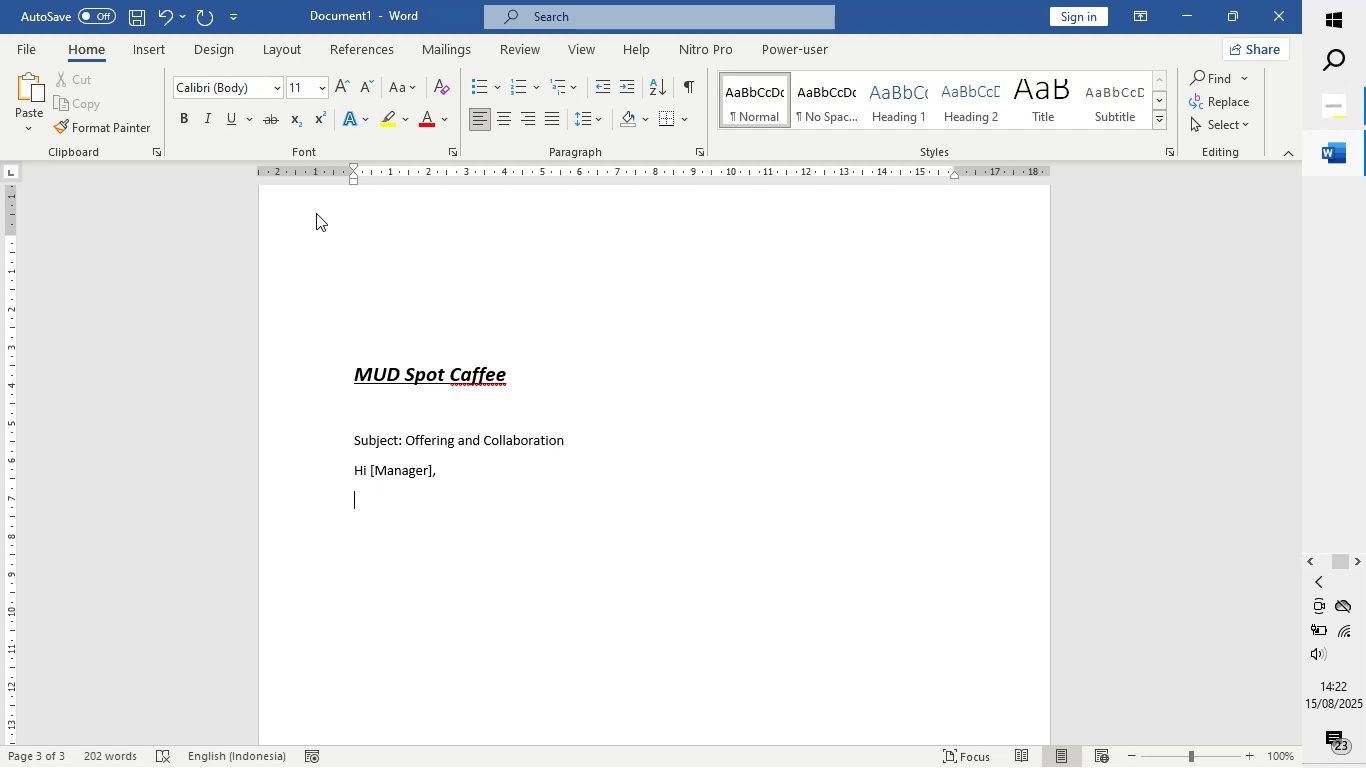 
type(I)
key(Backspace)
type(My name is [Name])
 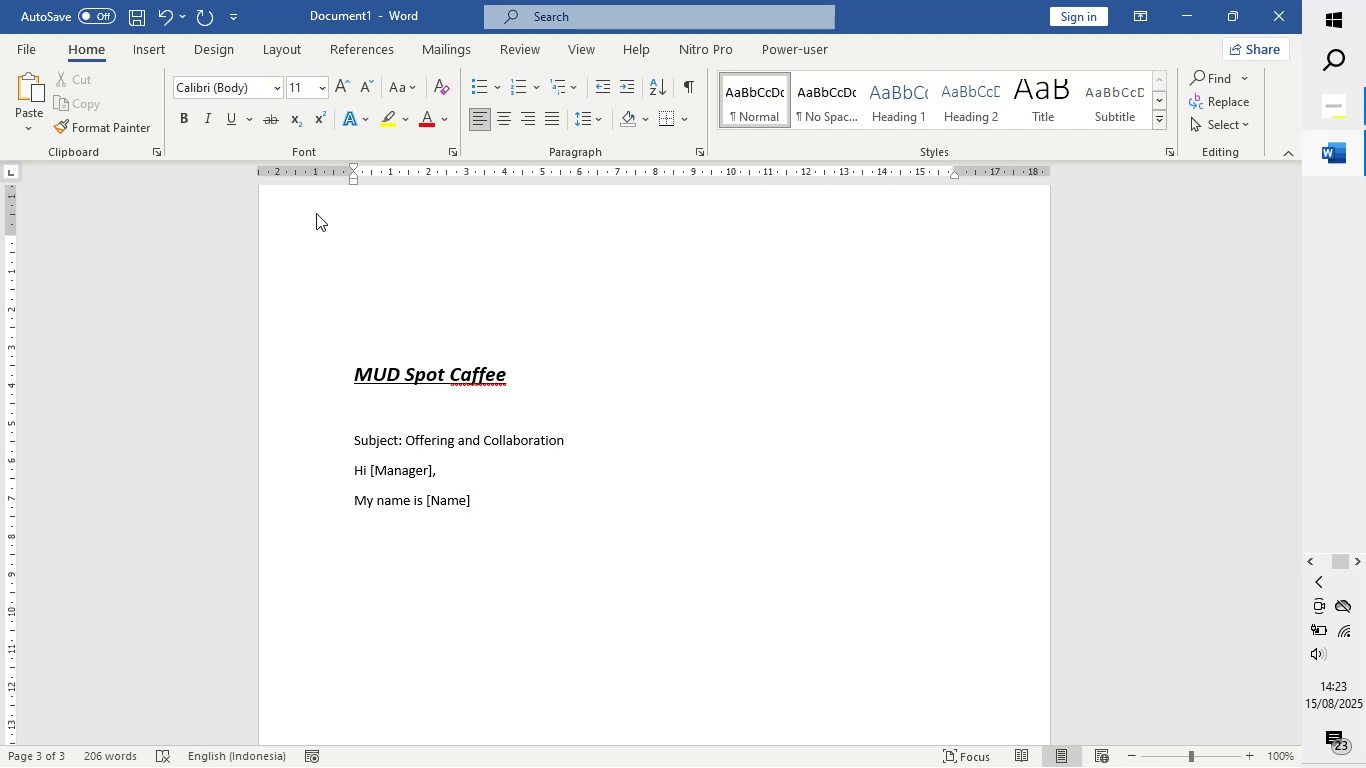 
type( from [Your company or Organix)
key(Backspace)
type(zation])
 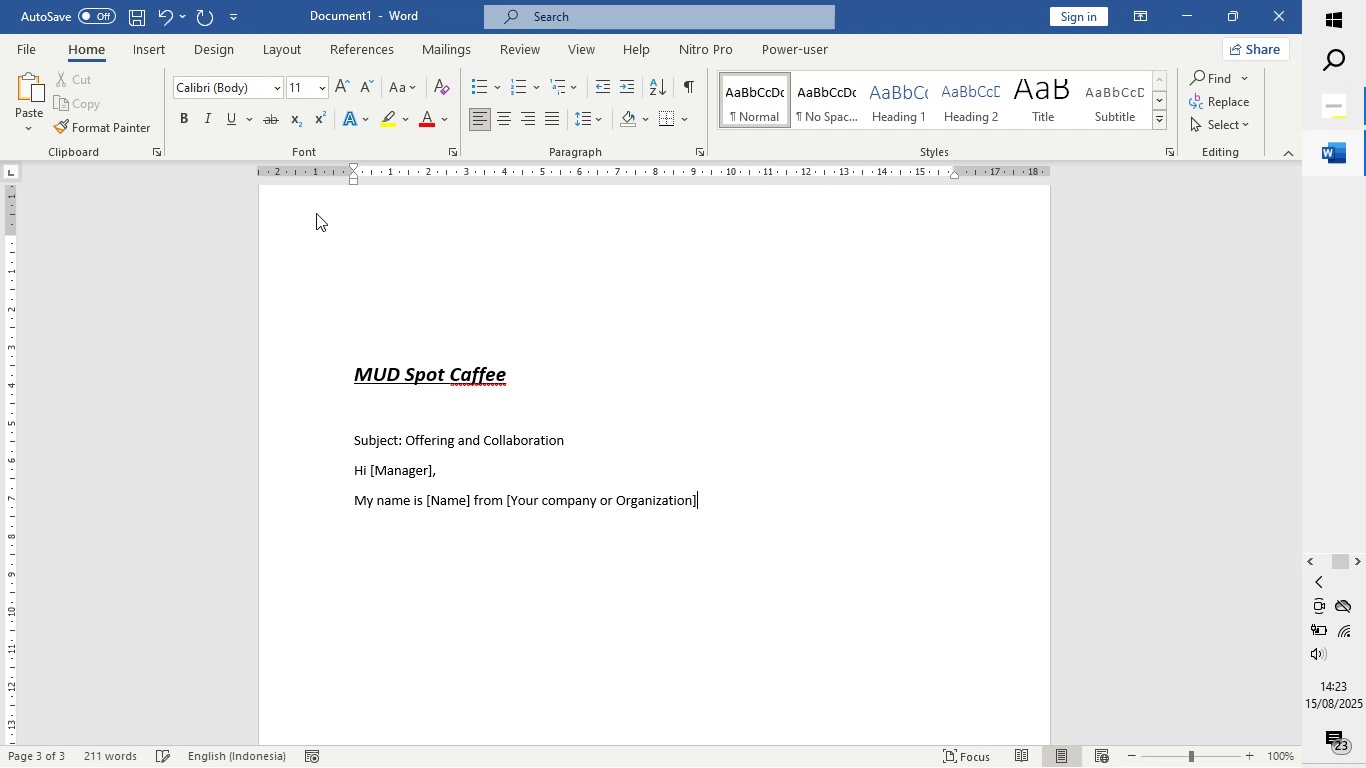 
wait(7.73)
 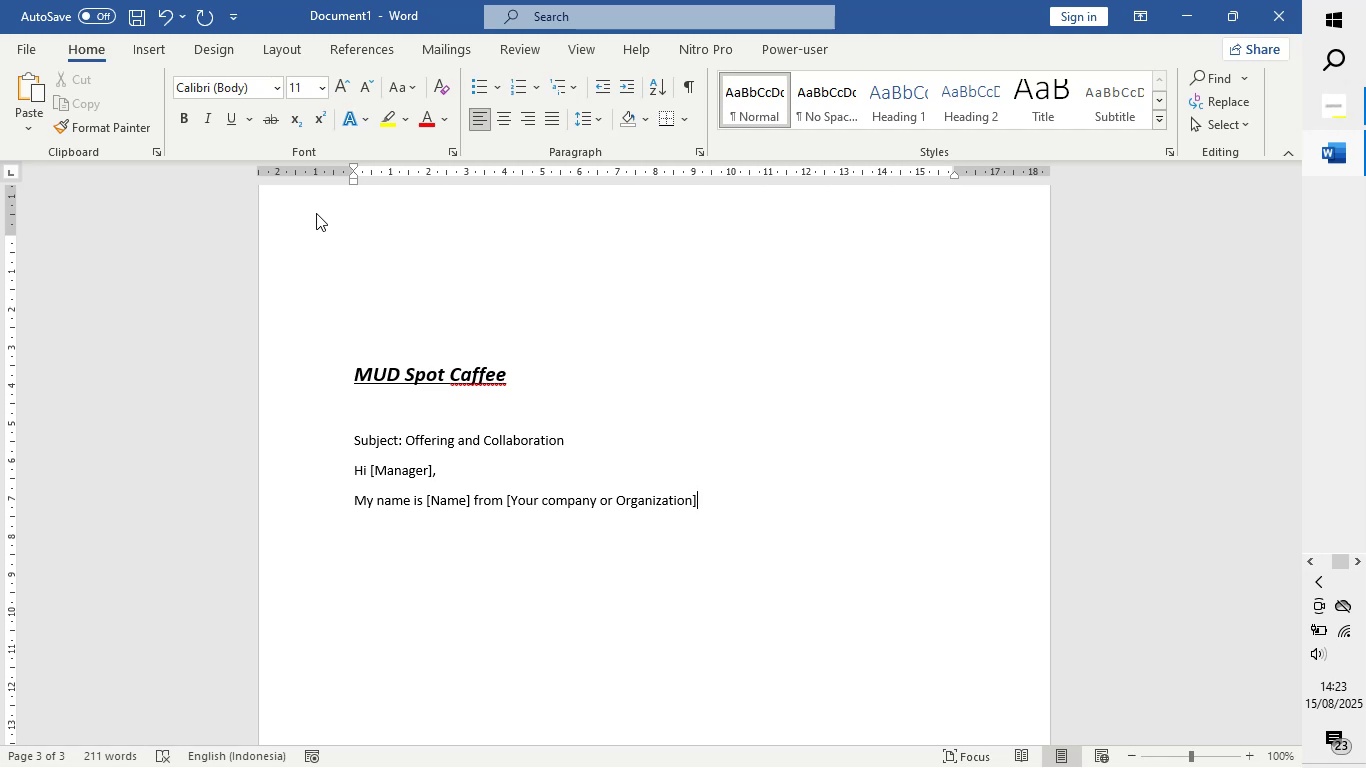 
type(. we're hosting the "NYC Neighborhood )
 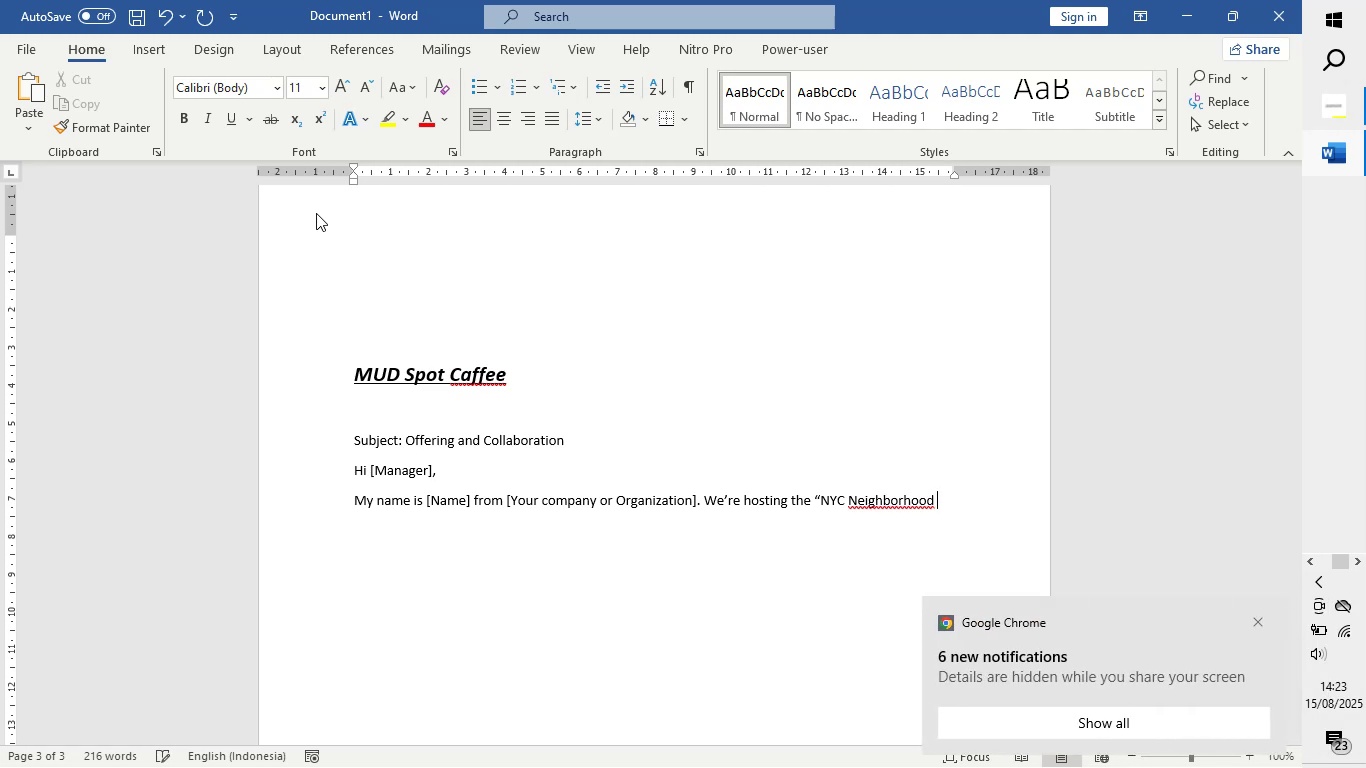 
key(ArrowLeft)
 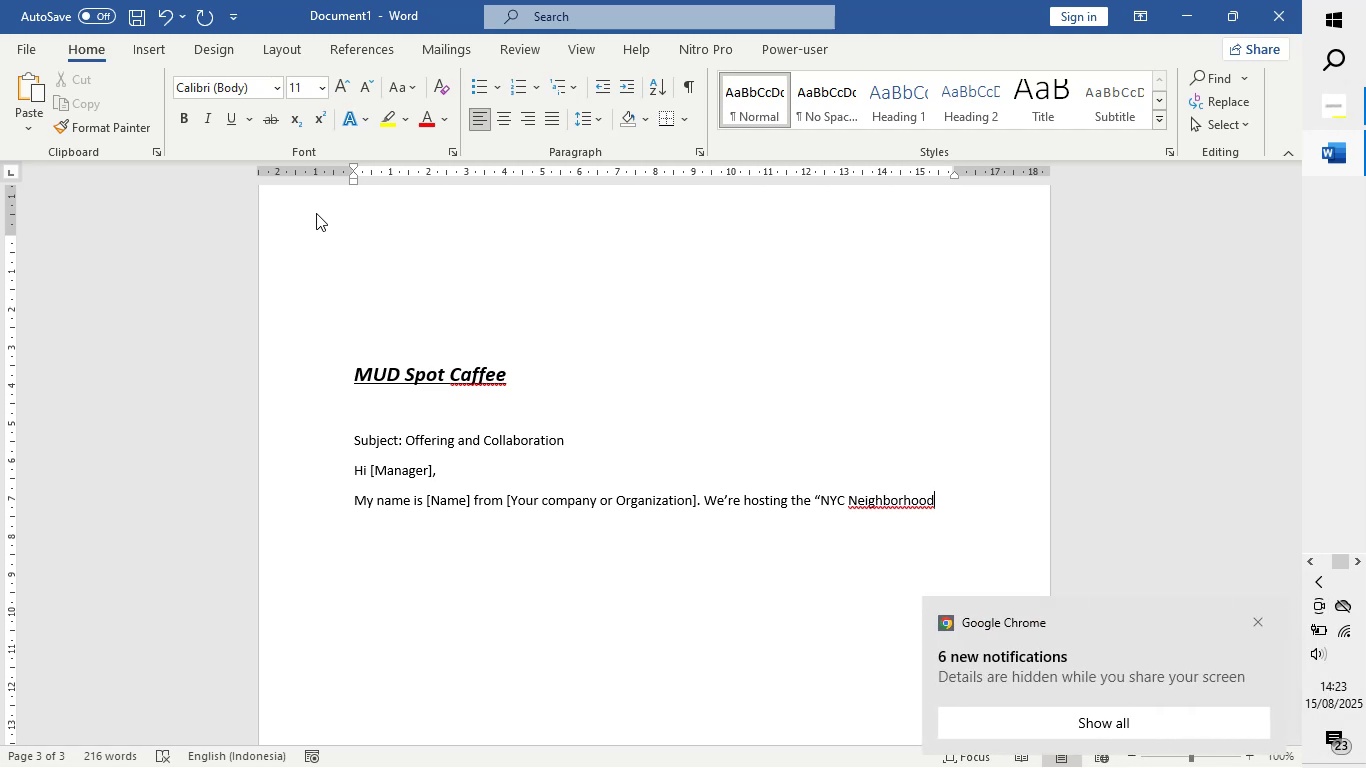 
key(ArrowLeft)
 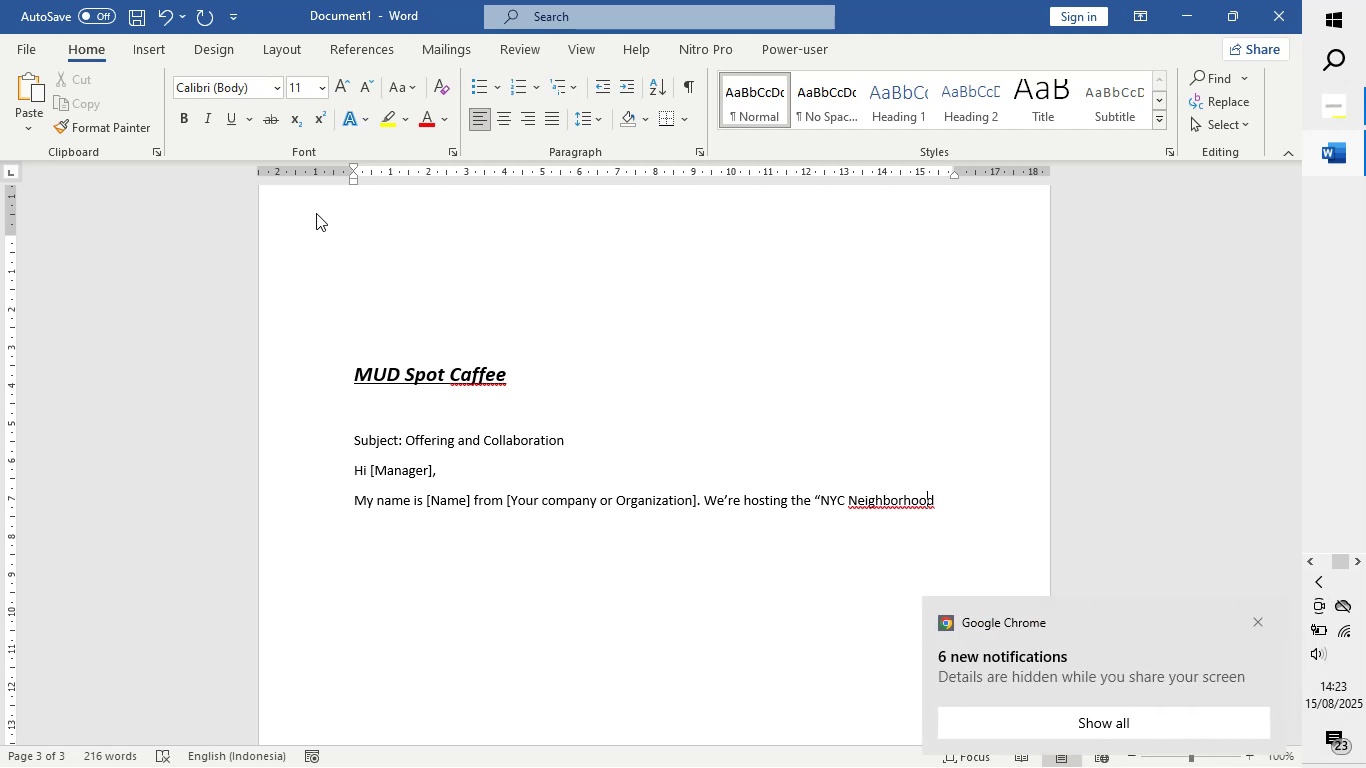 
key(ArrowLeft)
 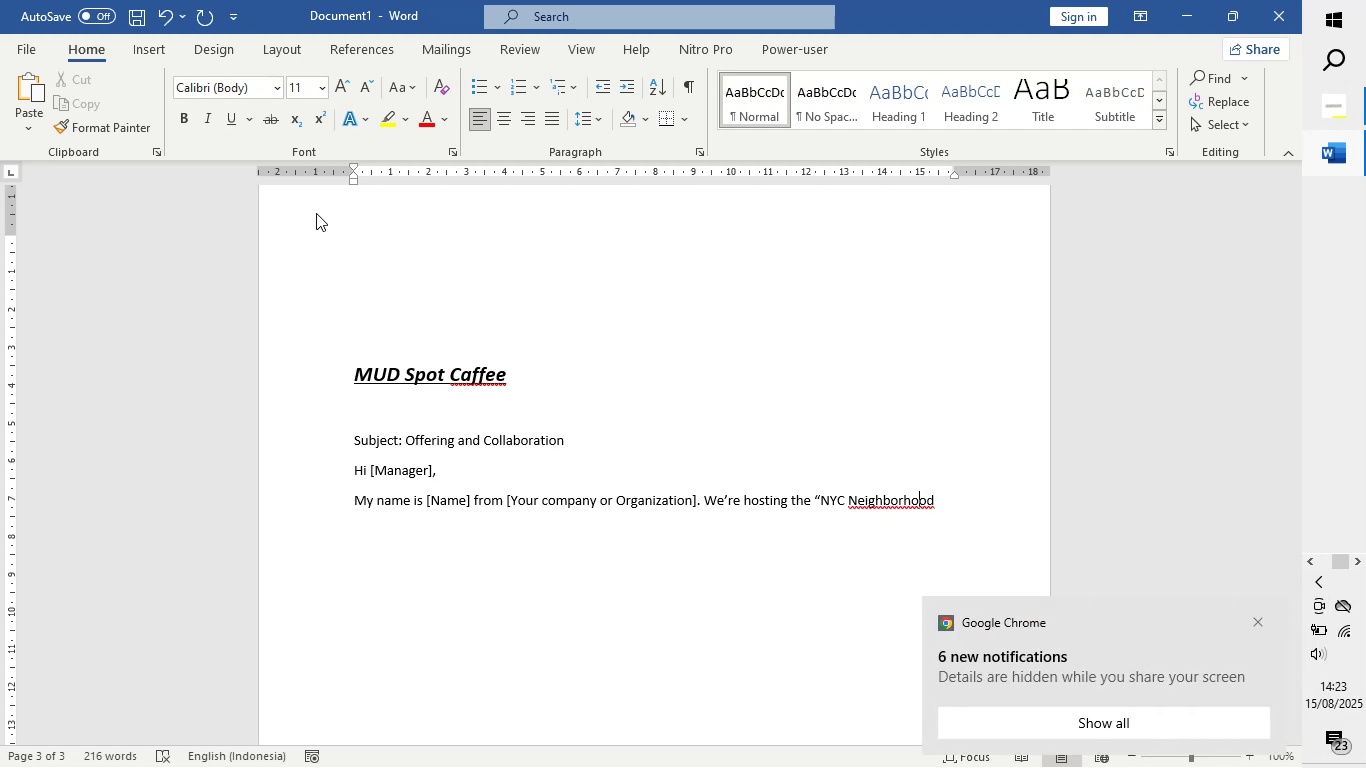 
key(ArrowLeft)
 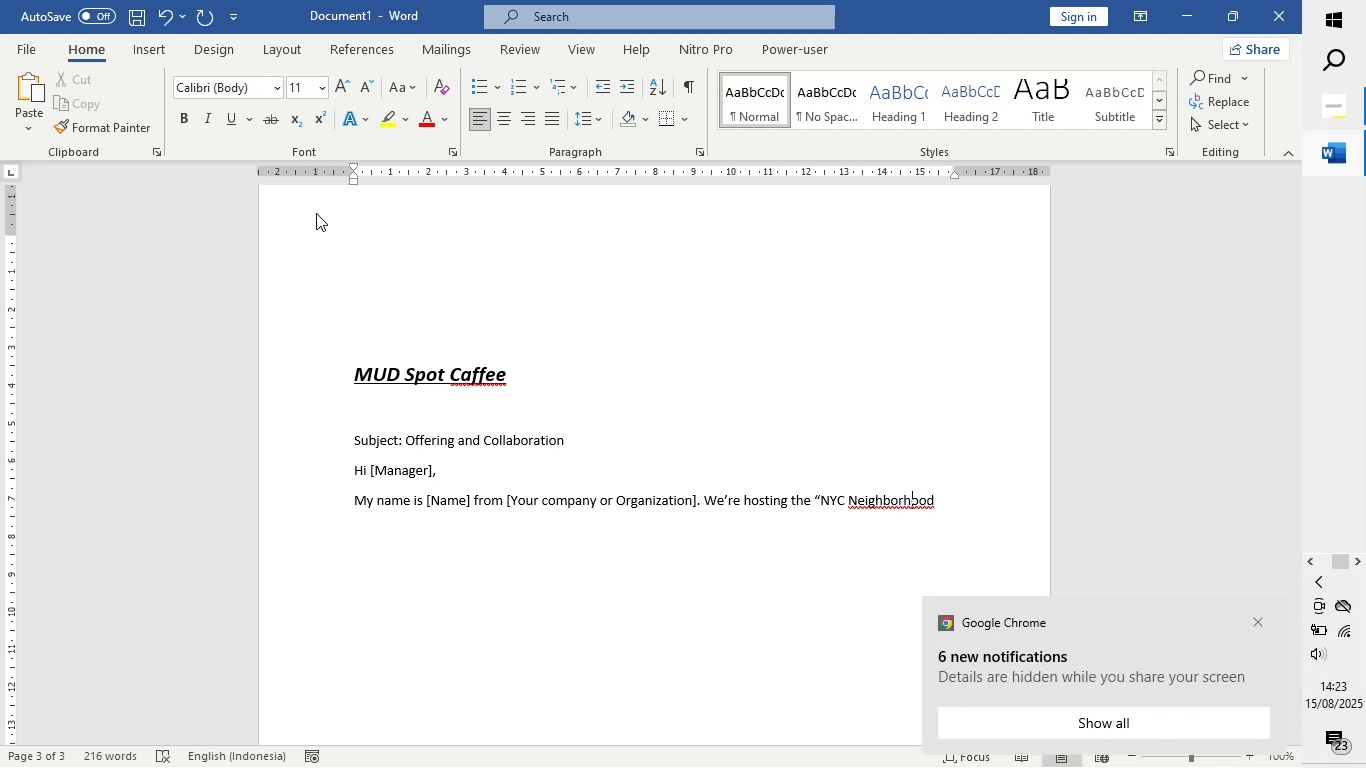 
key(ArrowLeft)
 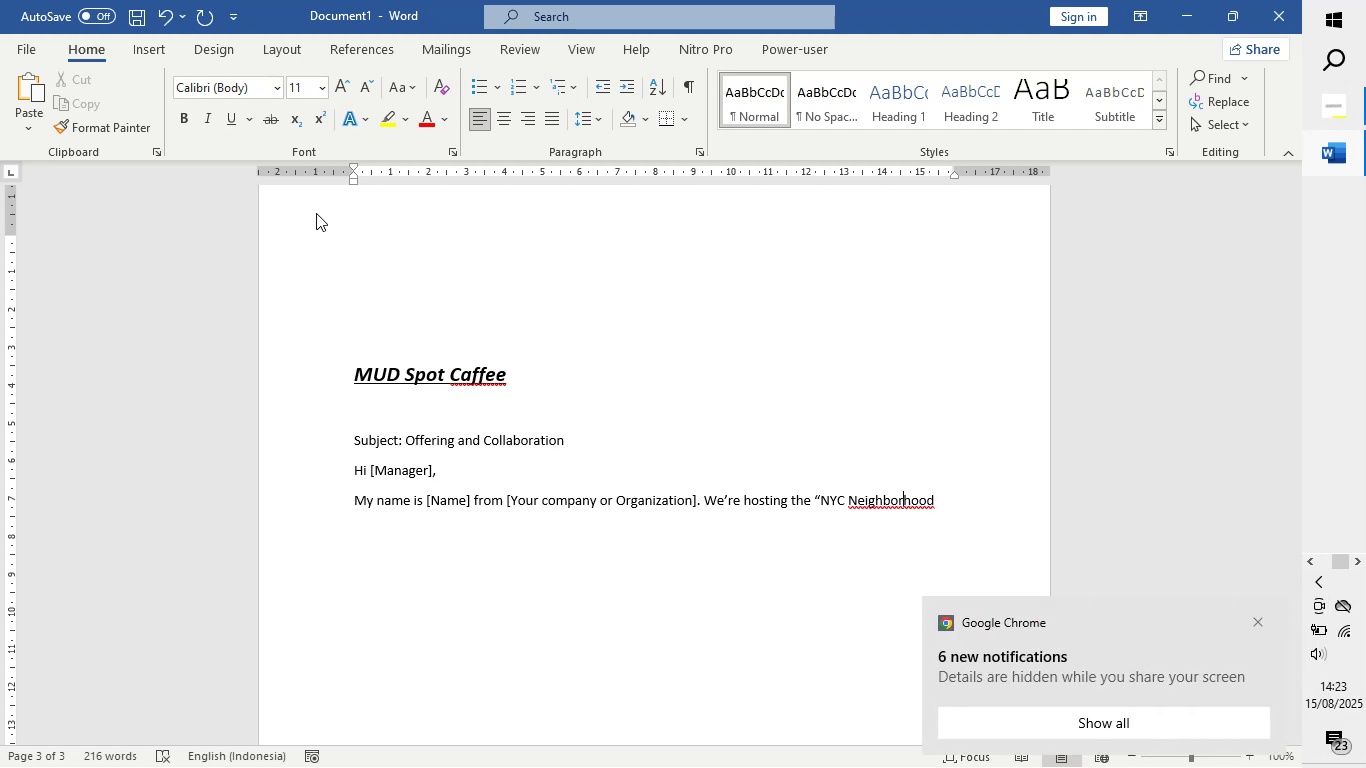 
key(ArrowLeft)
 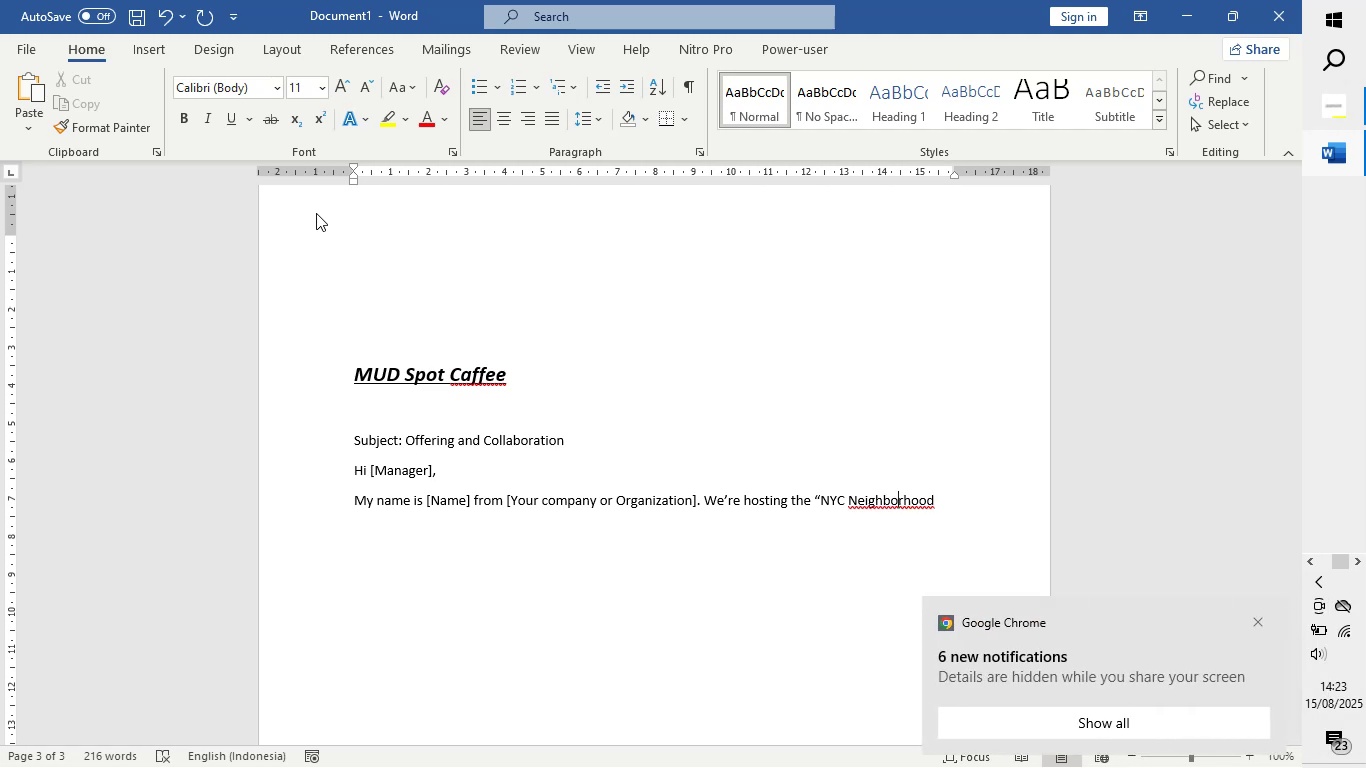 
key(U)
 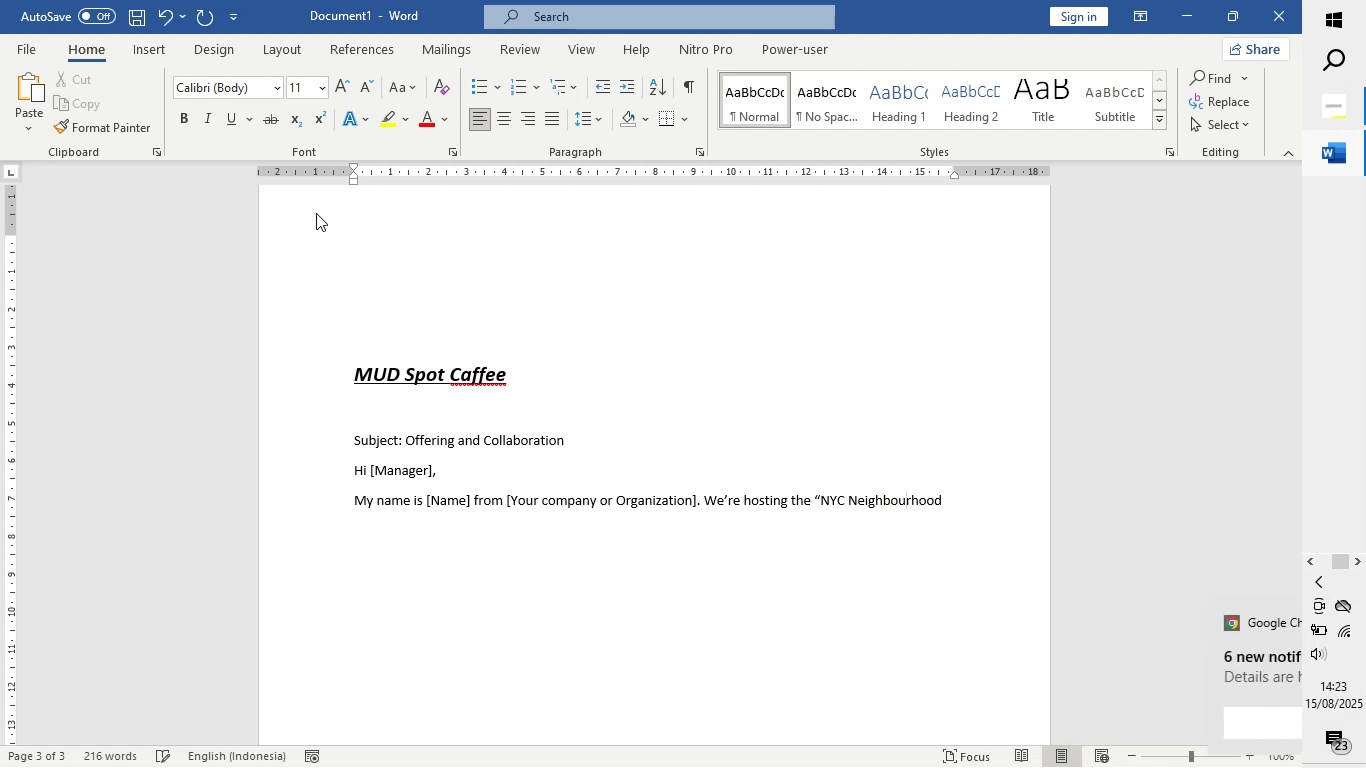 
hold_key(key=ArrowRight, duration=0.49)
 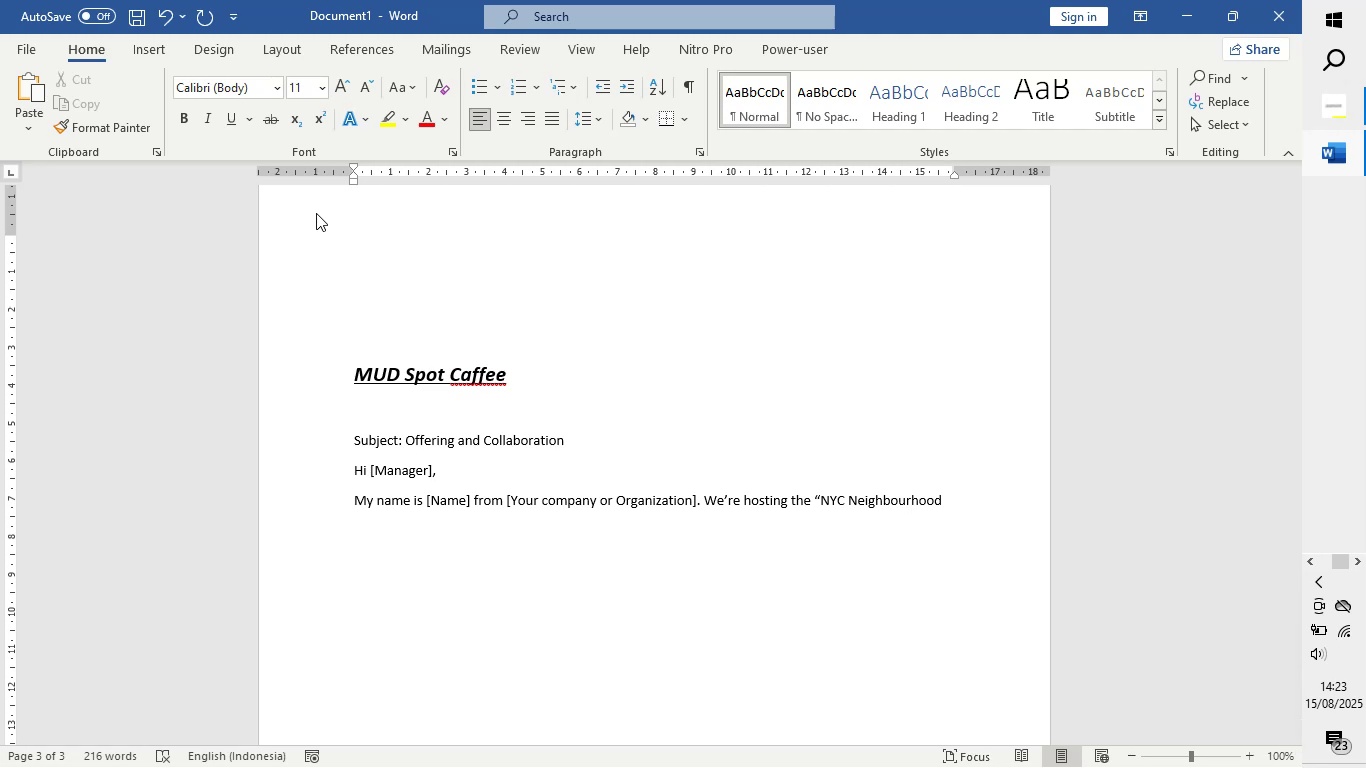 
key(ArrowRight)
 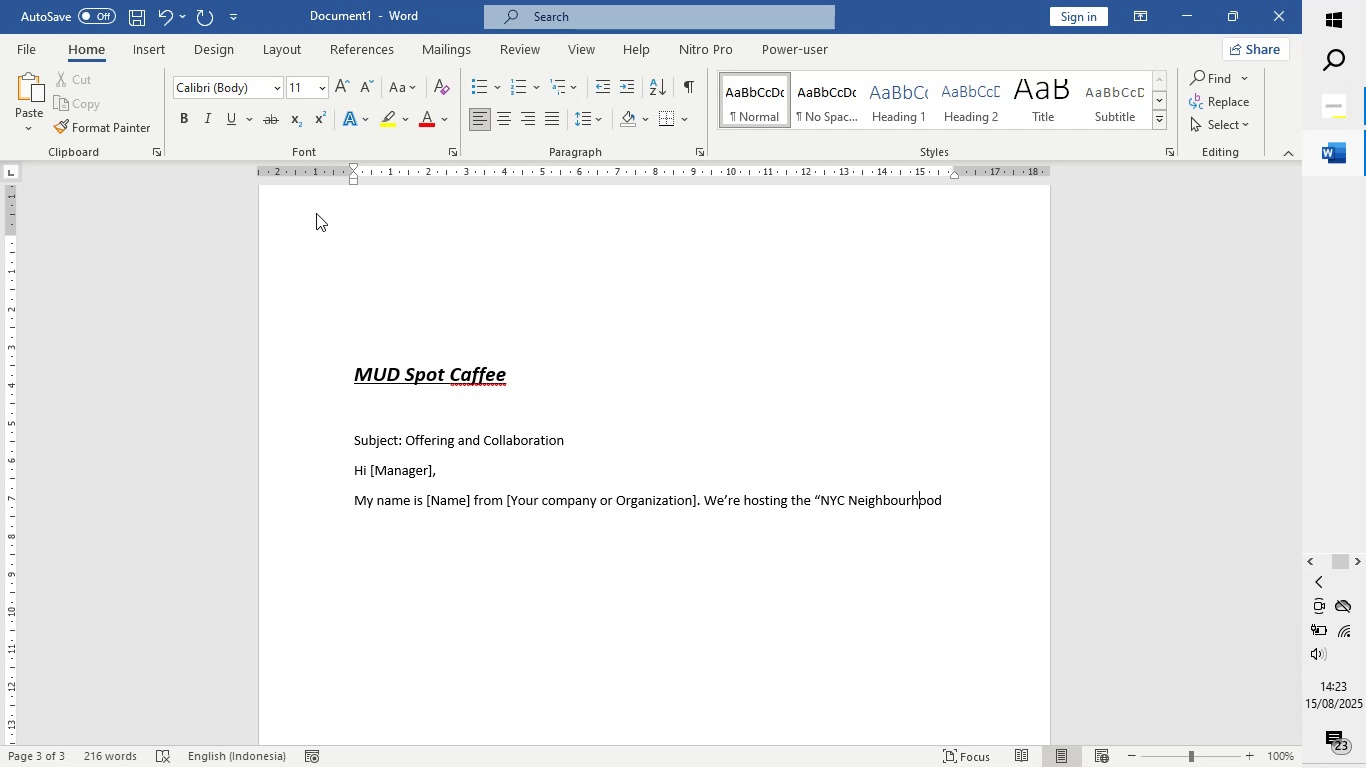 
key(ArrowRight)
 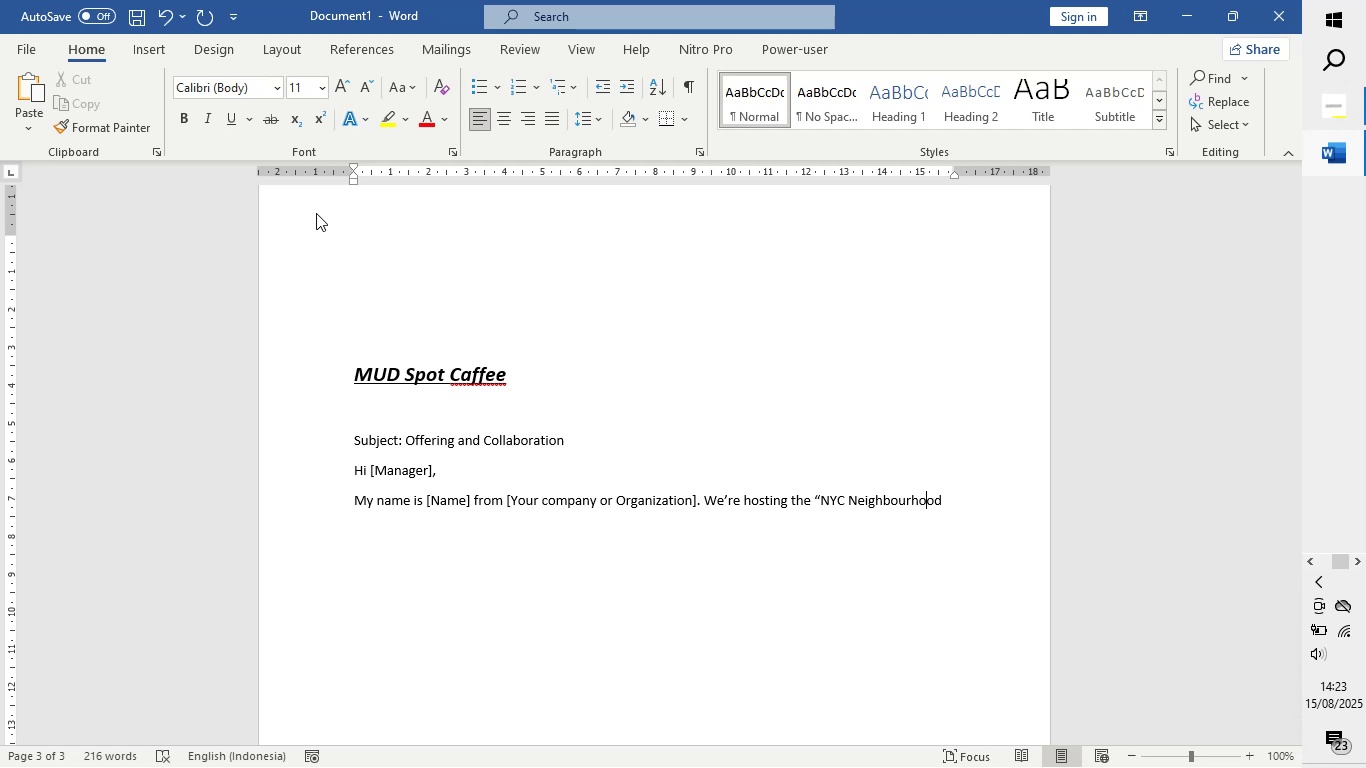 
key(ArrowRight)
 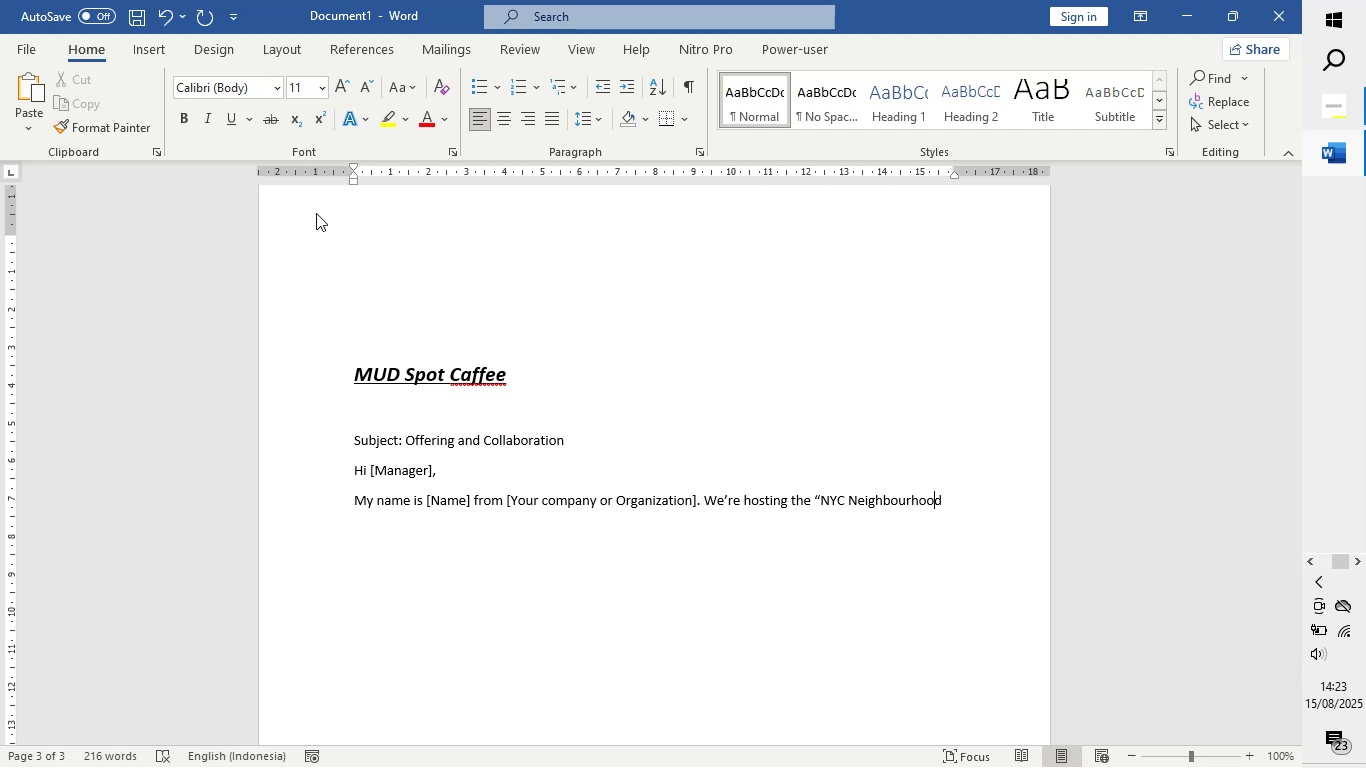 
key(ArrowRight)
 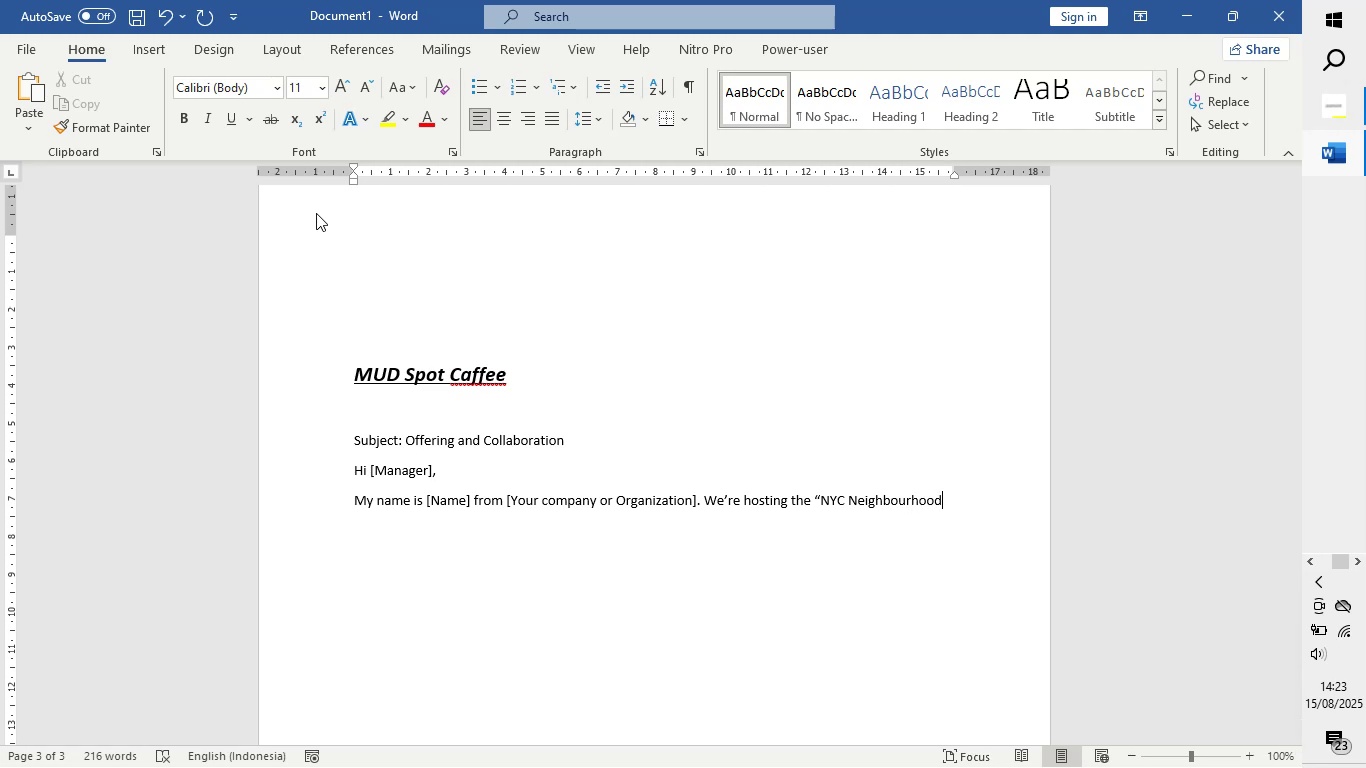 
key(Space)
 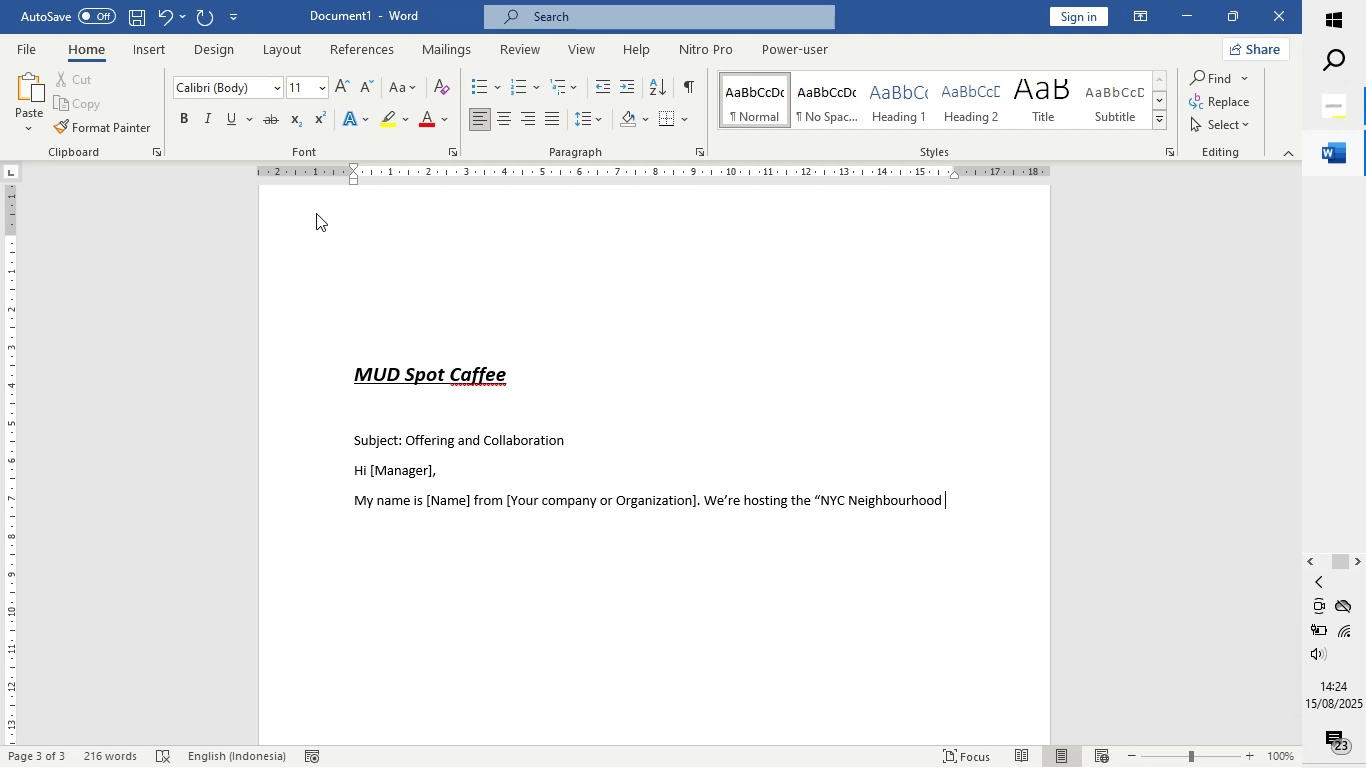 
type(Coffe crawl)
 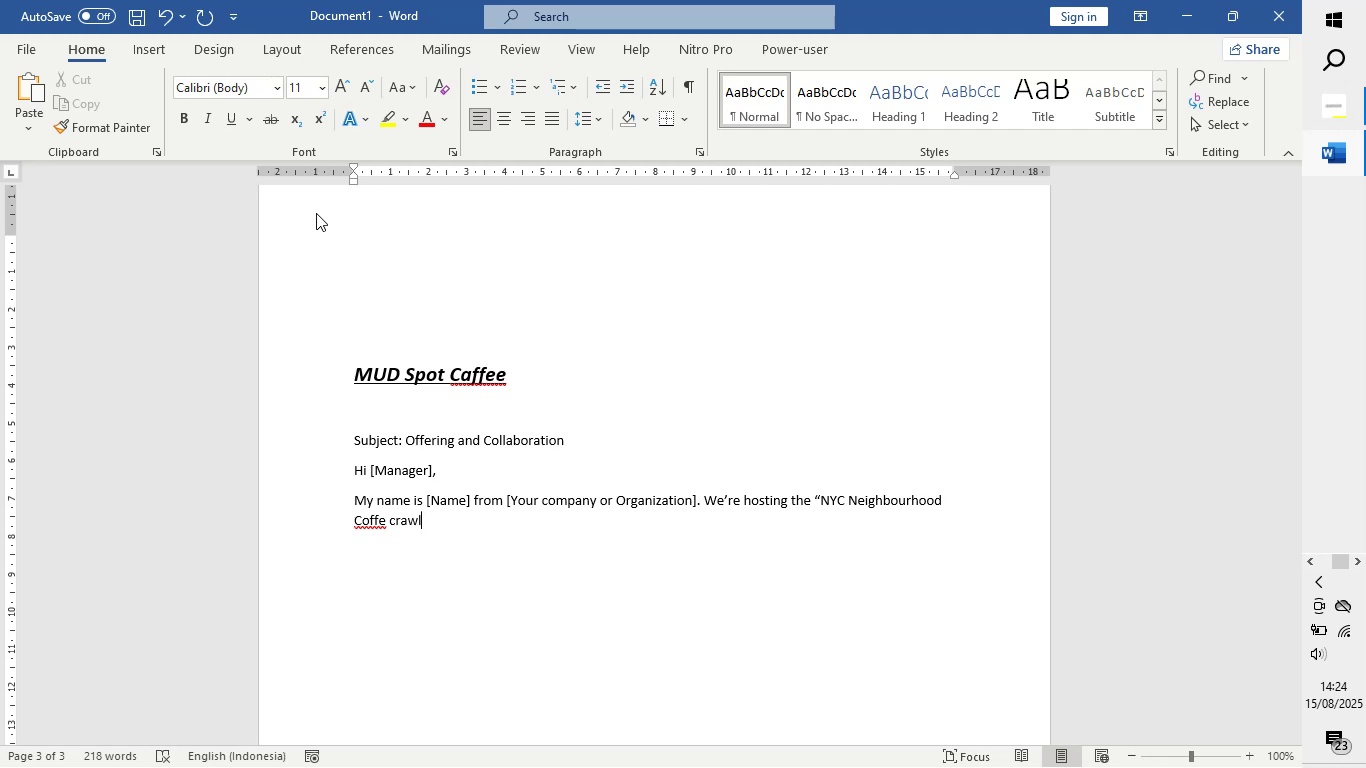 
wait(5.28)
 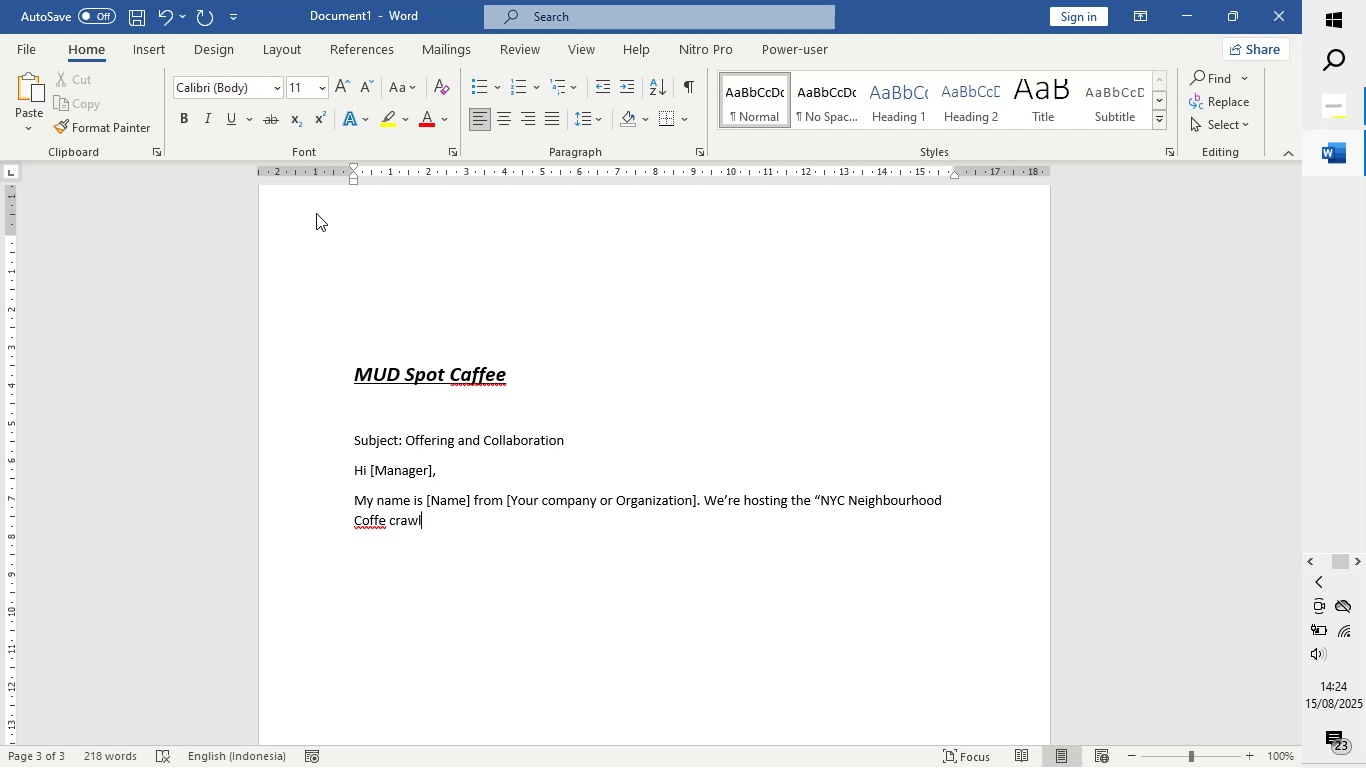 
type(" in Est Village on)
 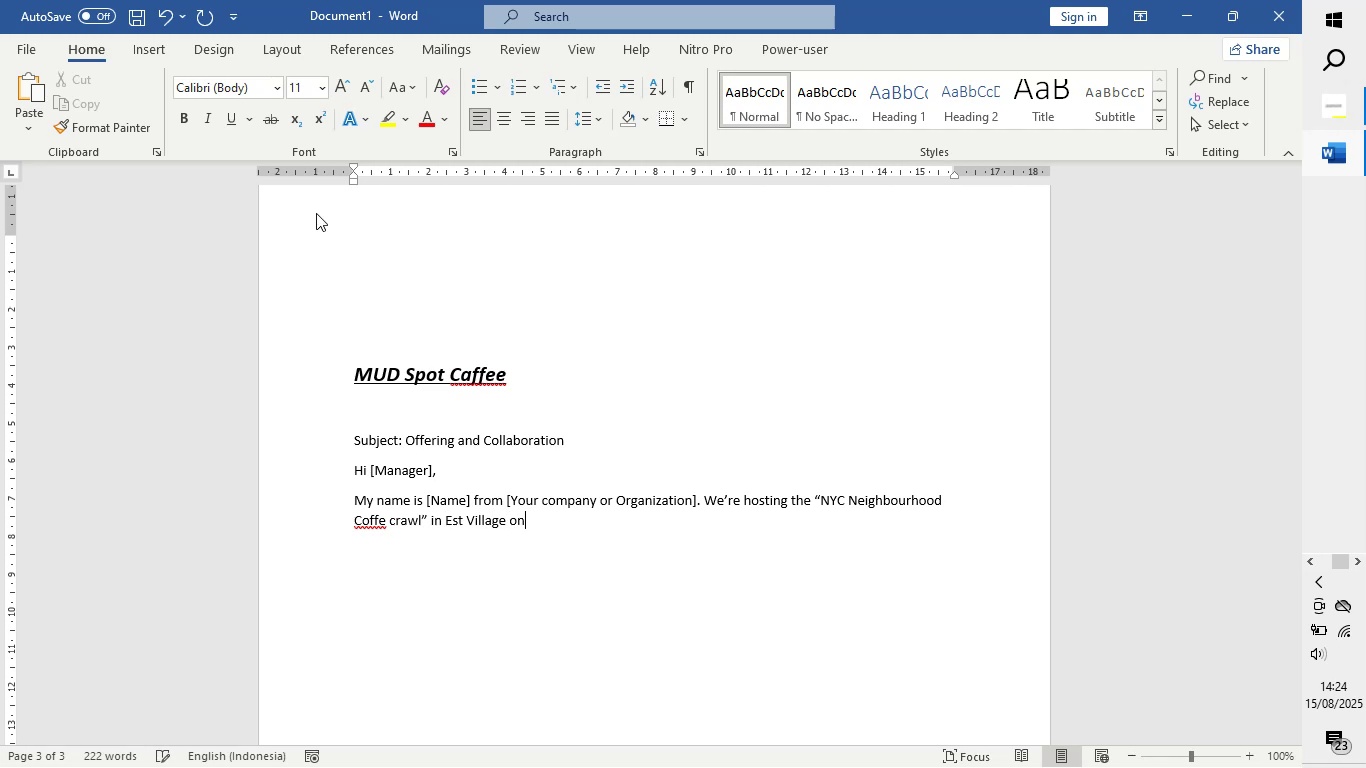 
hold_key(key=ArrowLeft, duration=0.68)
 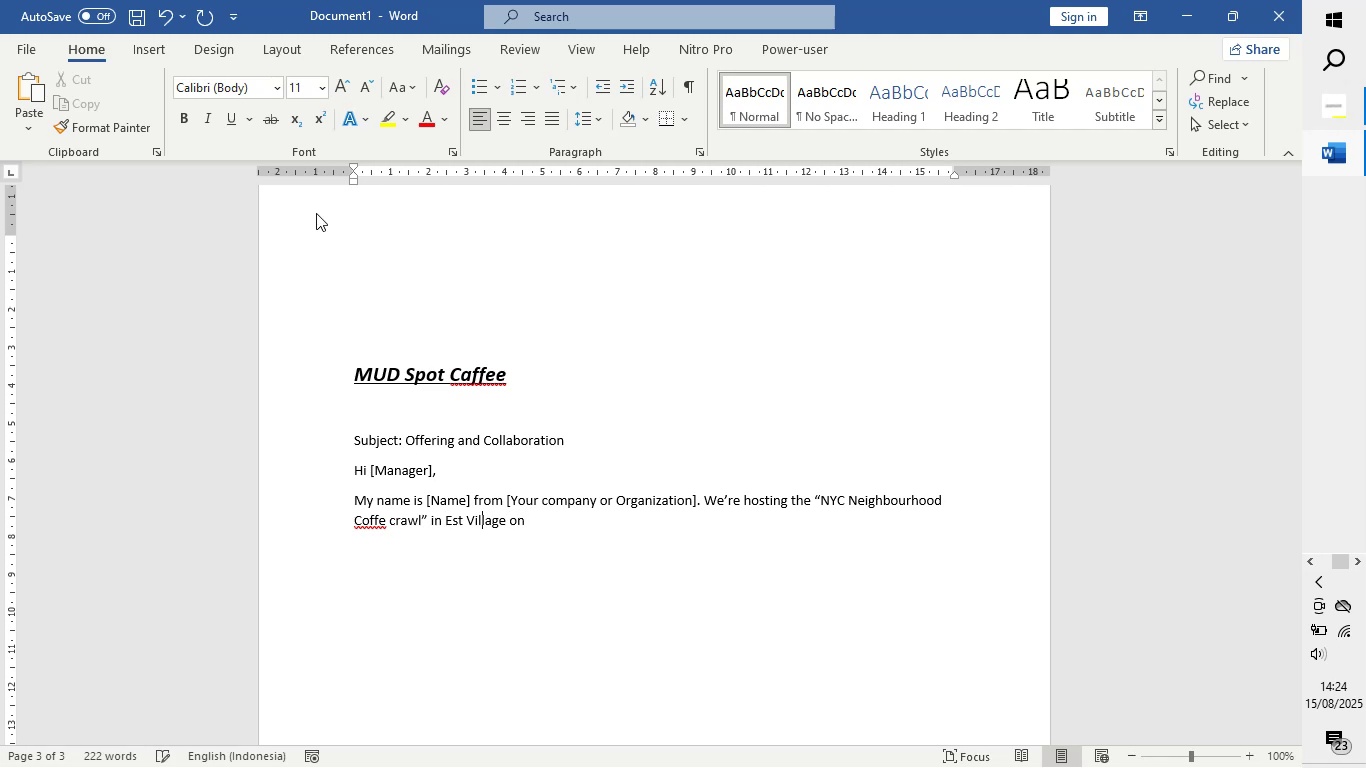 
key(ArrowLeft)
 